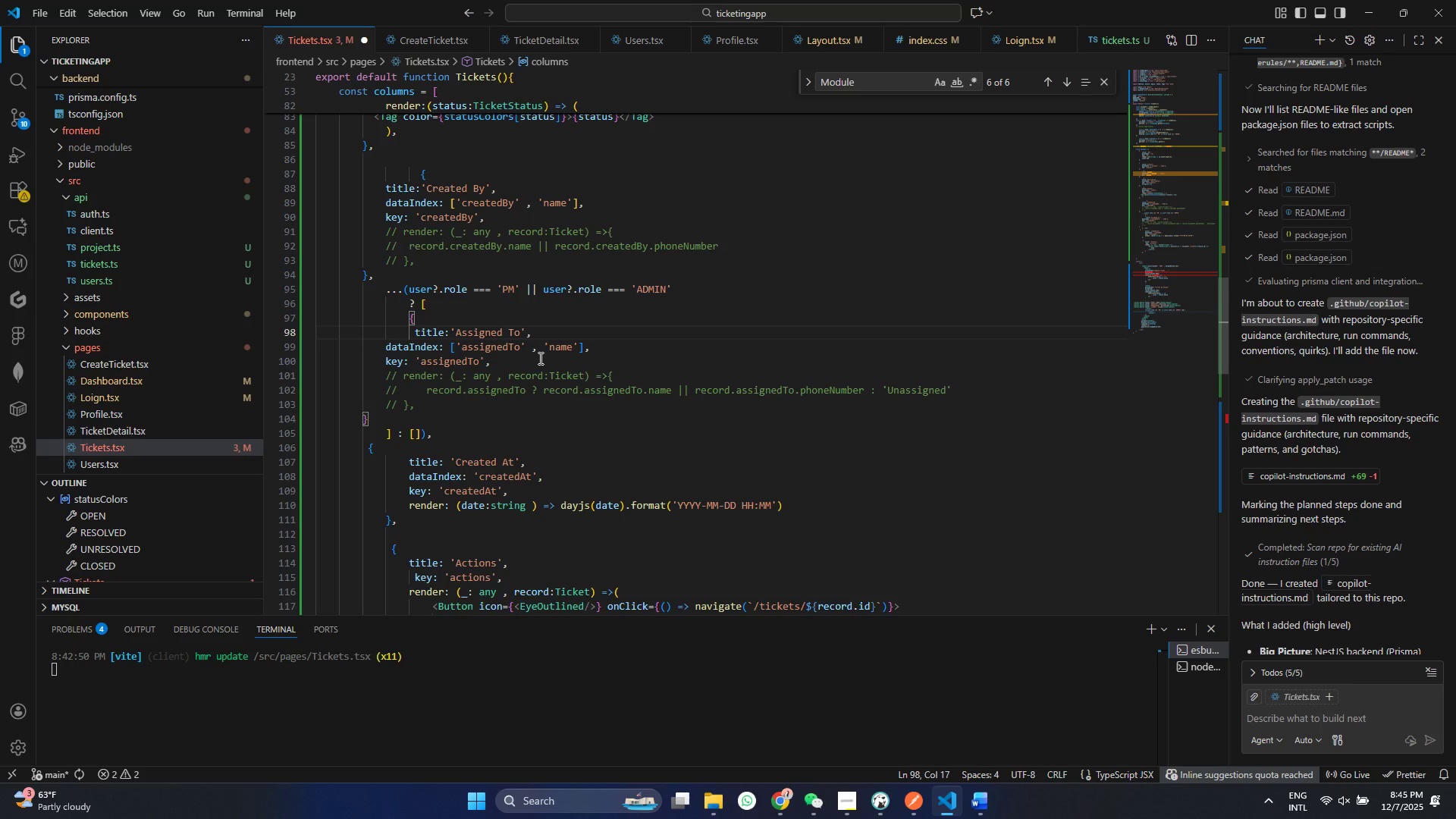 
wait(29.41)
 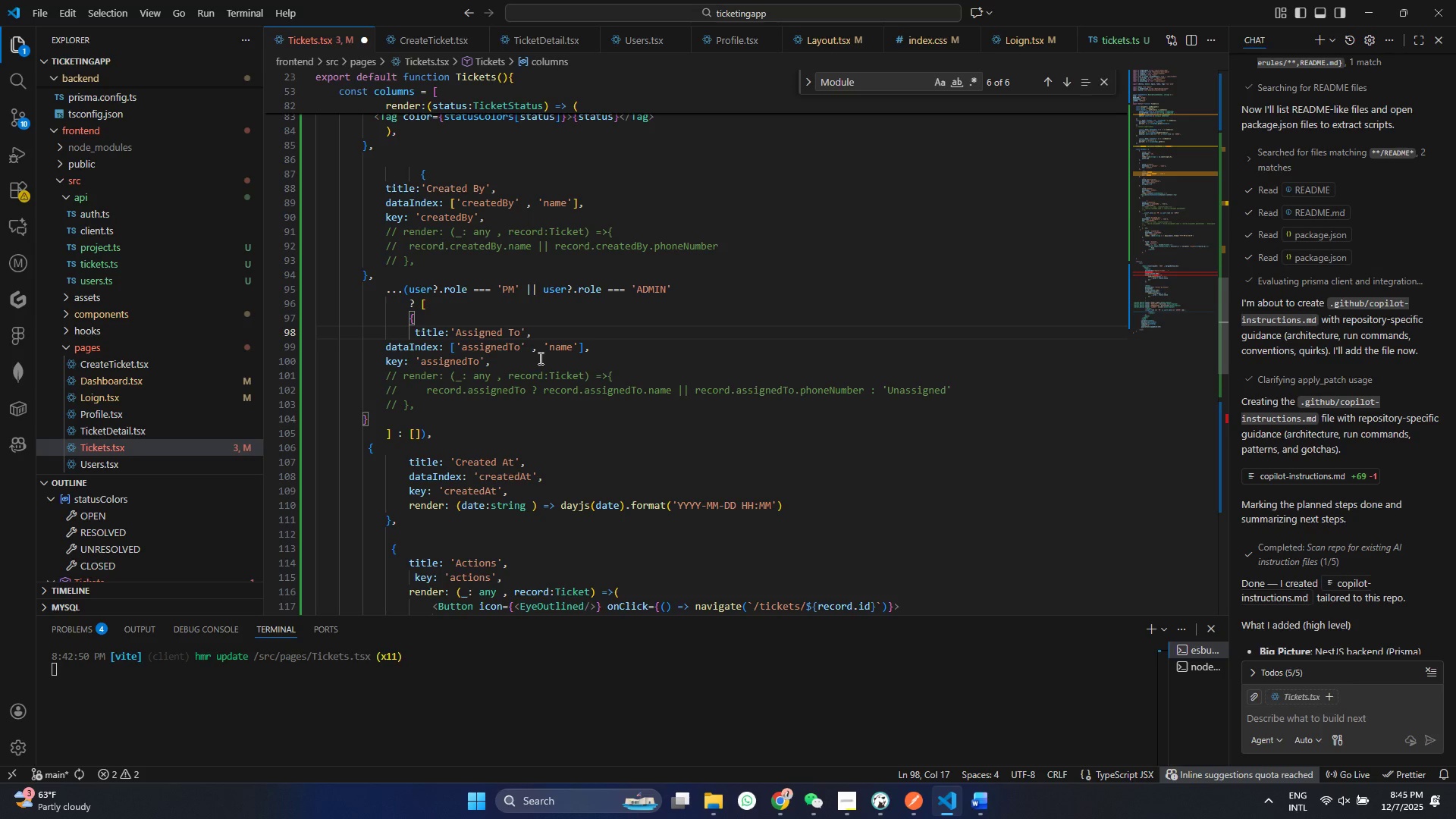 
left_click_drag(start_coordinate=[411, 287], to_coordinate=[469, 289])
 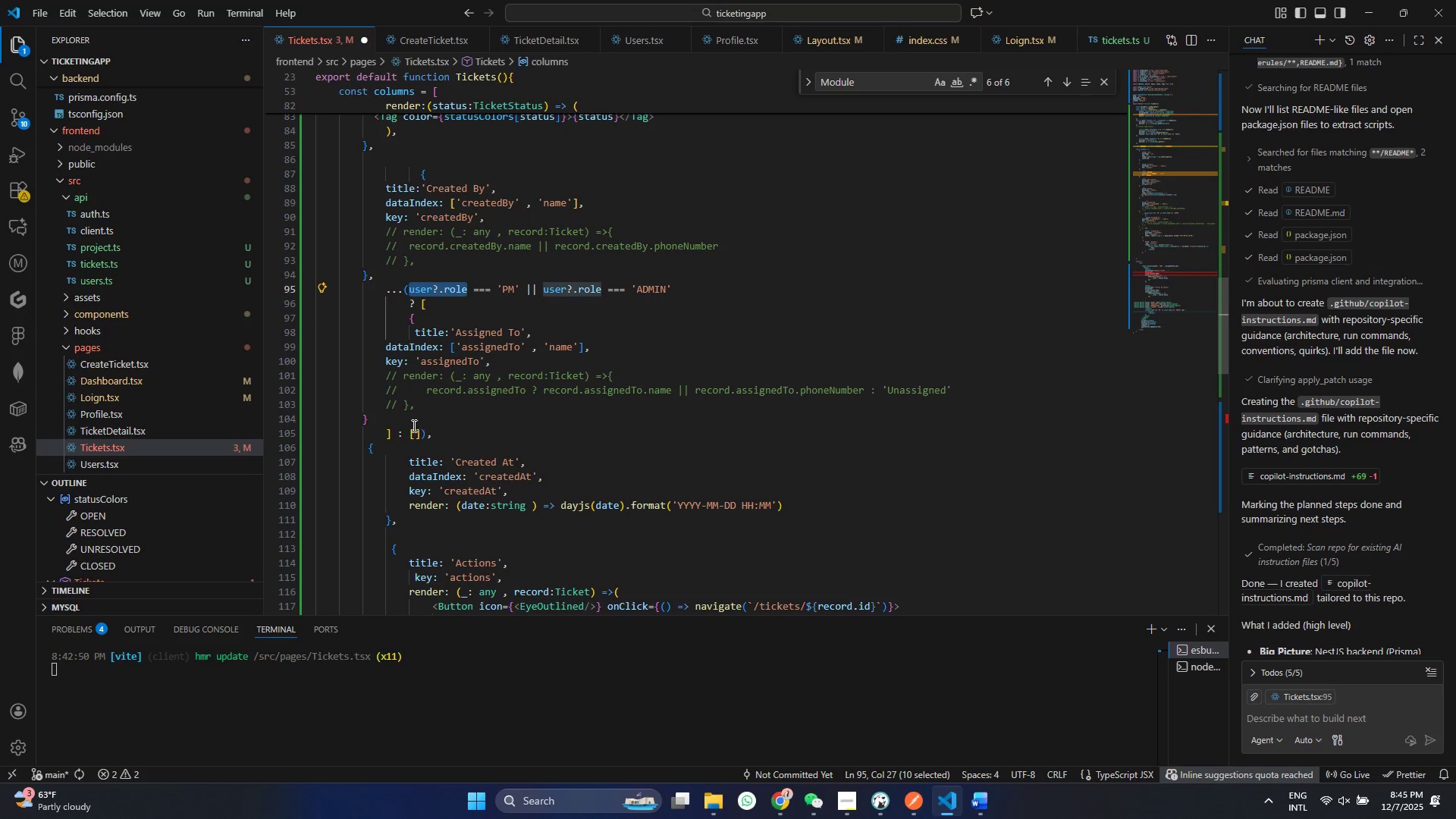 
key(Control+C)
 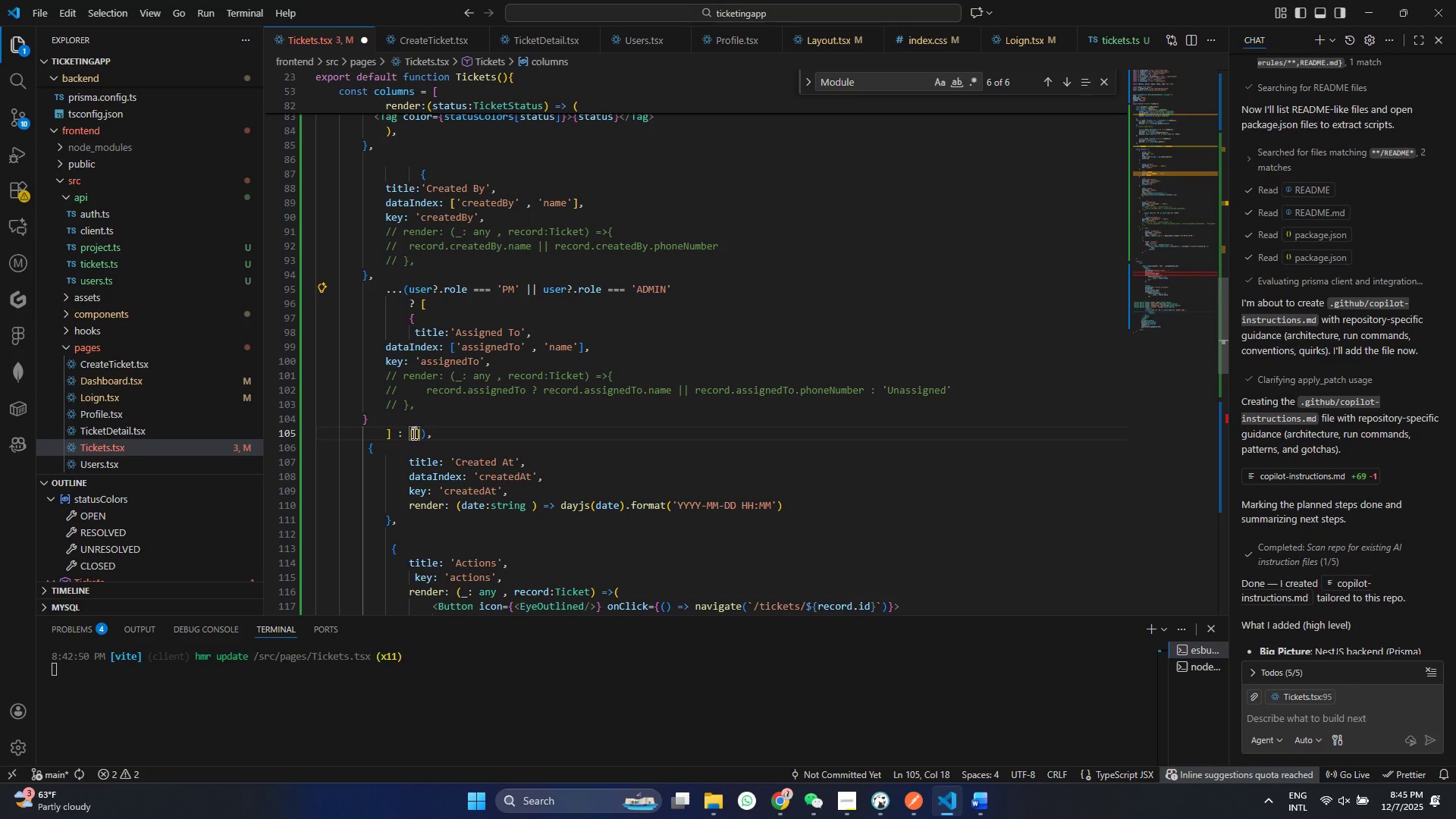 
left_click([412, 433])
 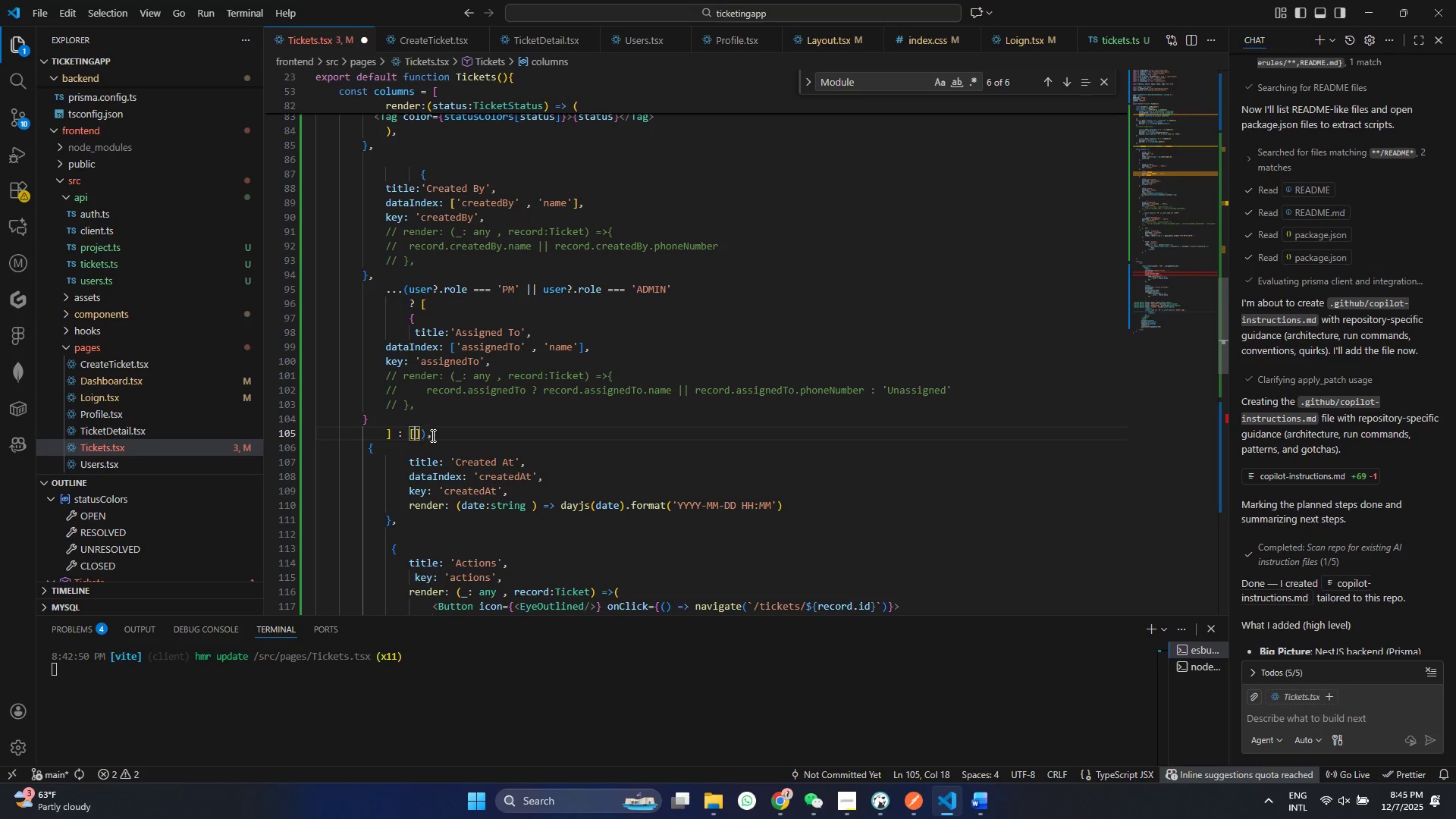 
key(Control+V)
 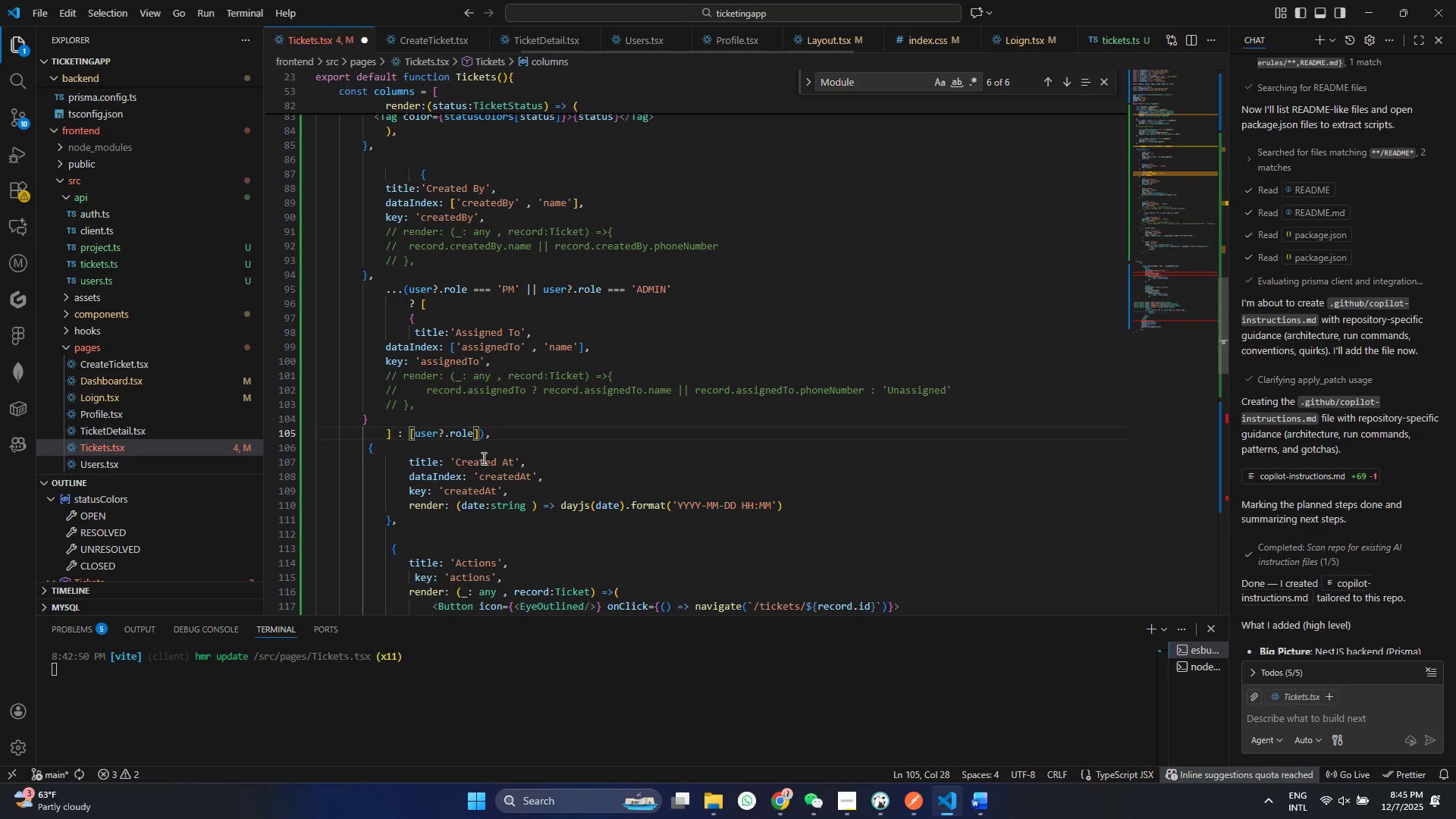 
key(Control+ControlLeft)
 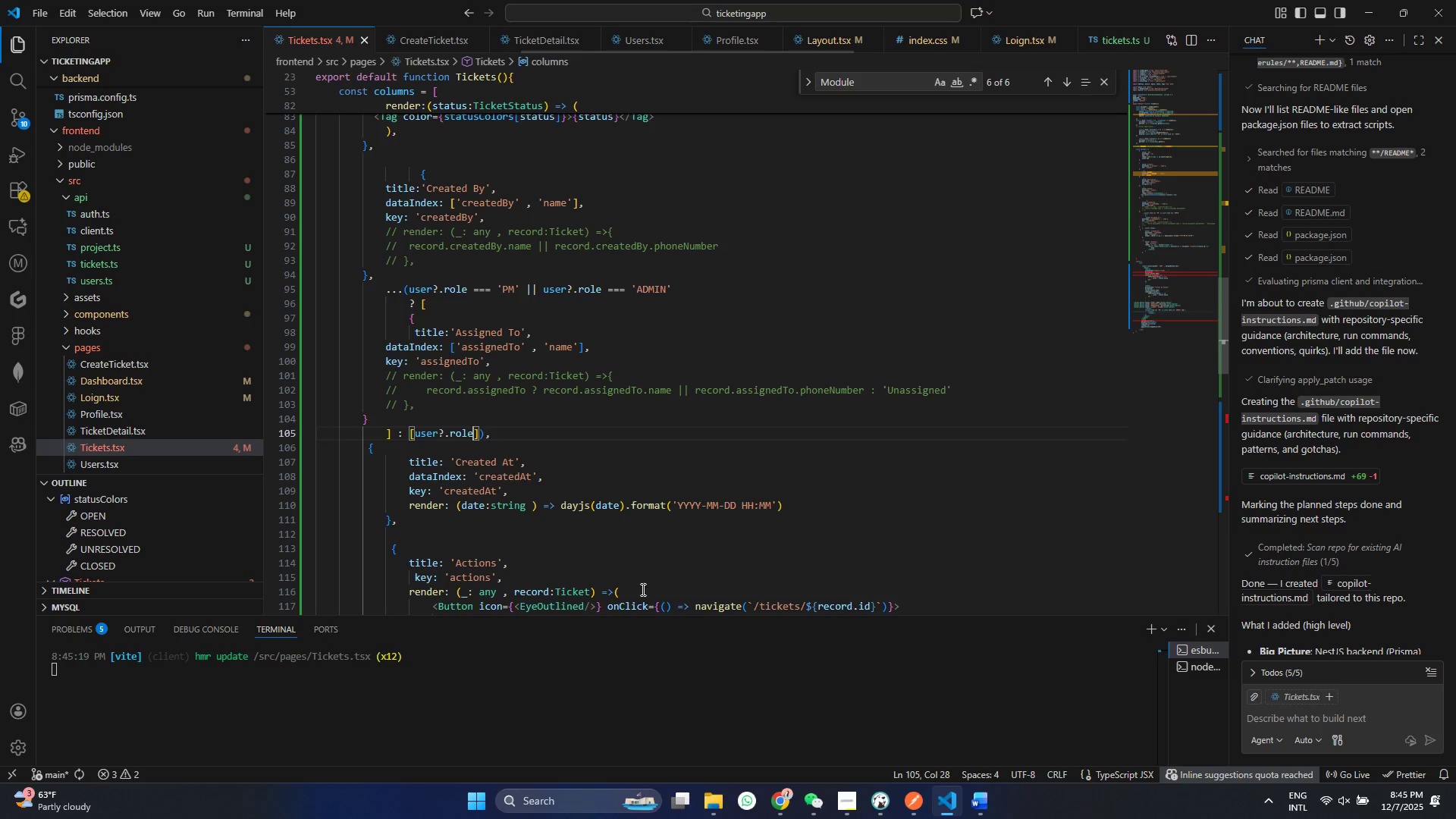 
key(Control+S)
 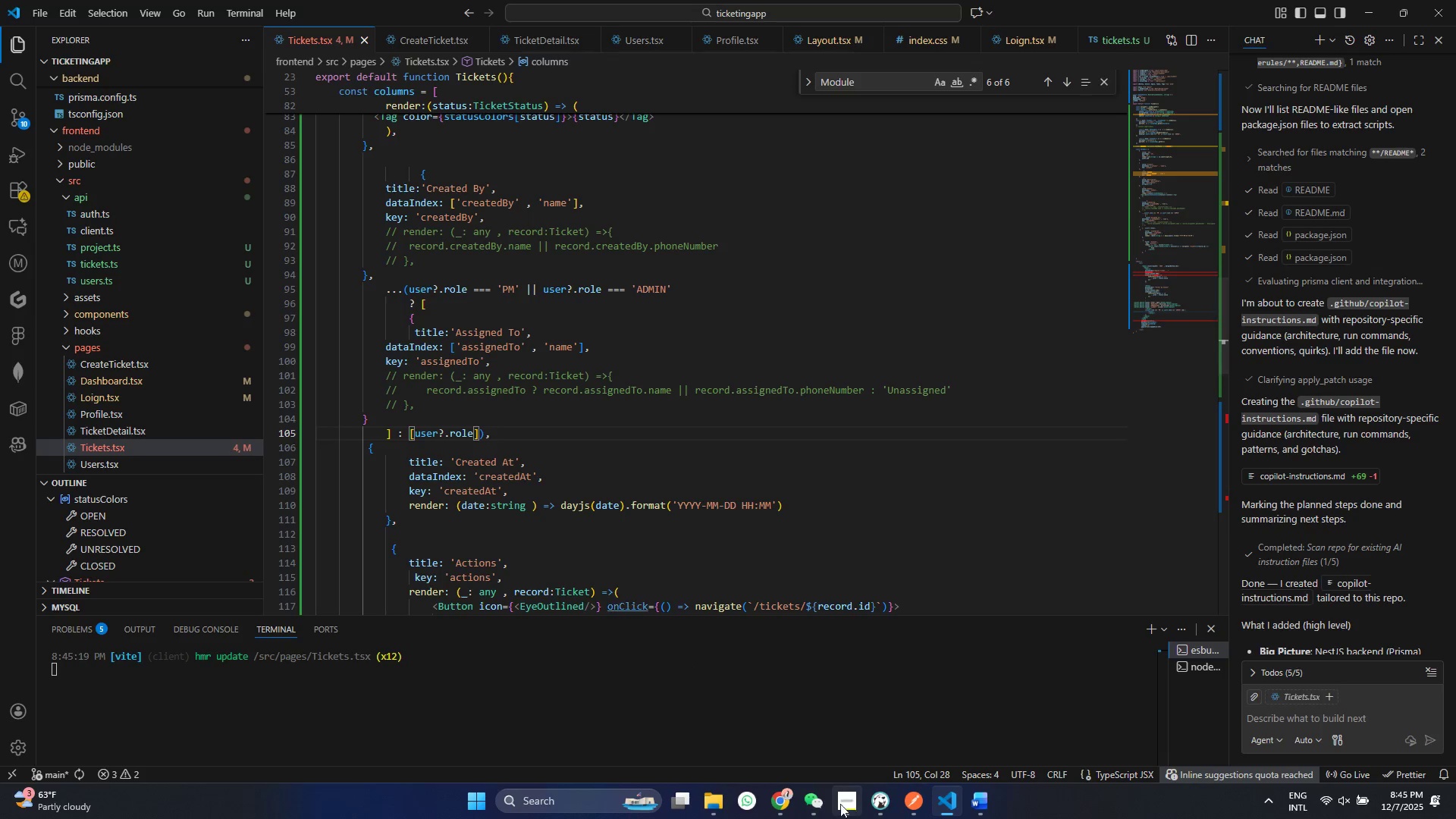 
key(Control+ControlLeft)
 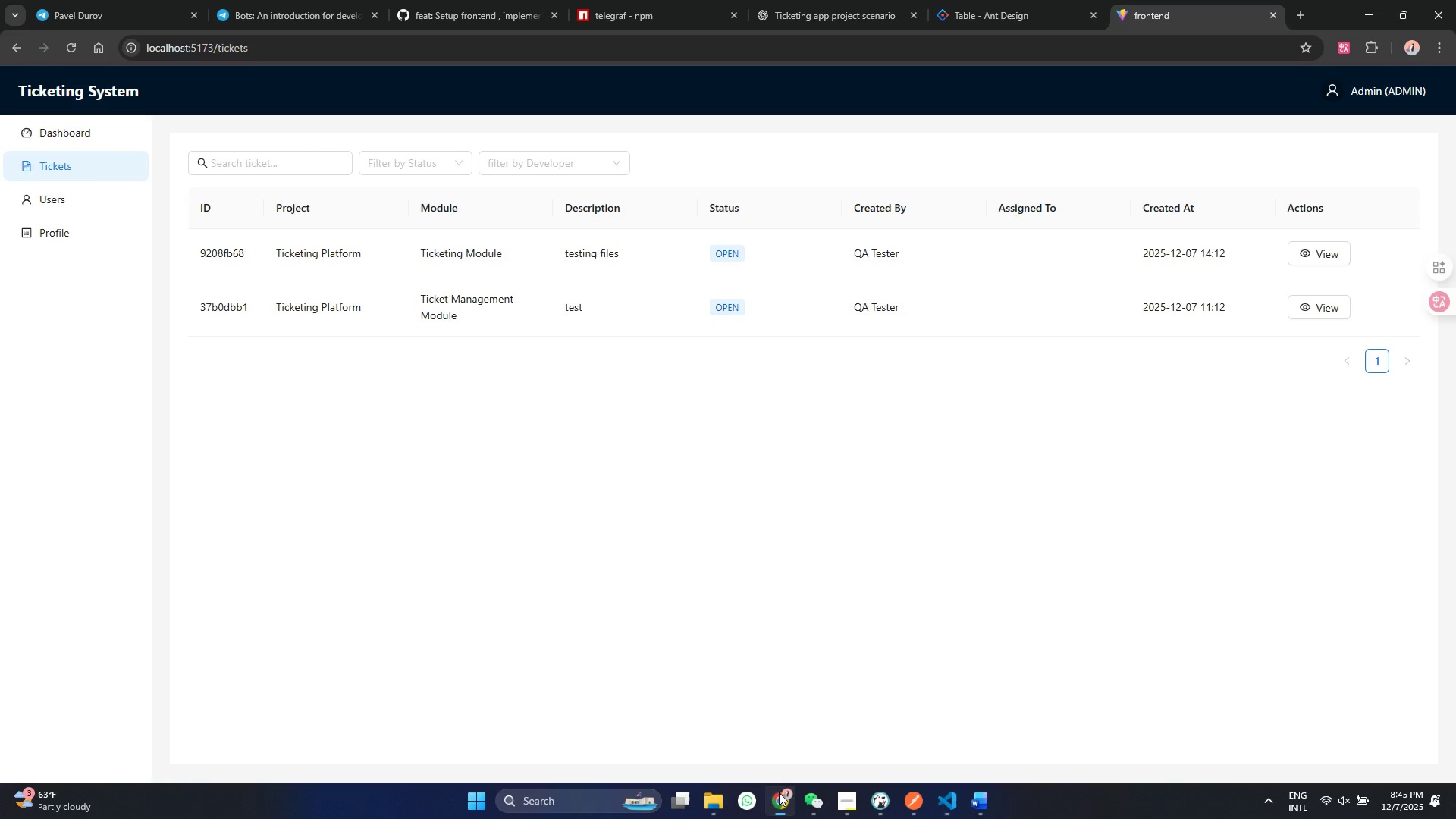 
left_click([779, 792])
 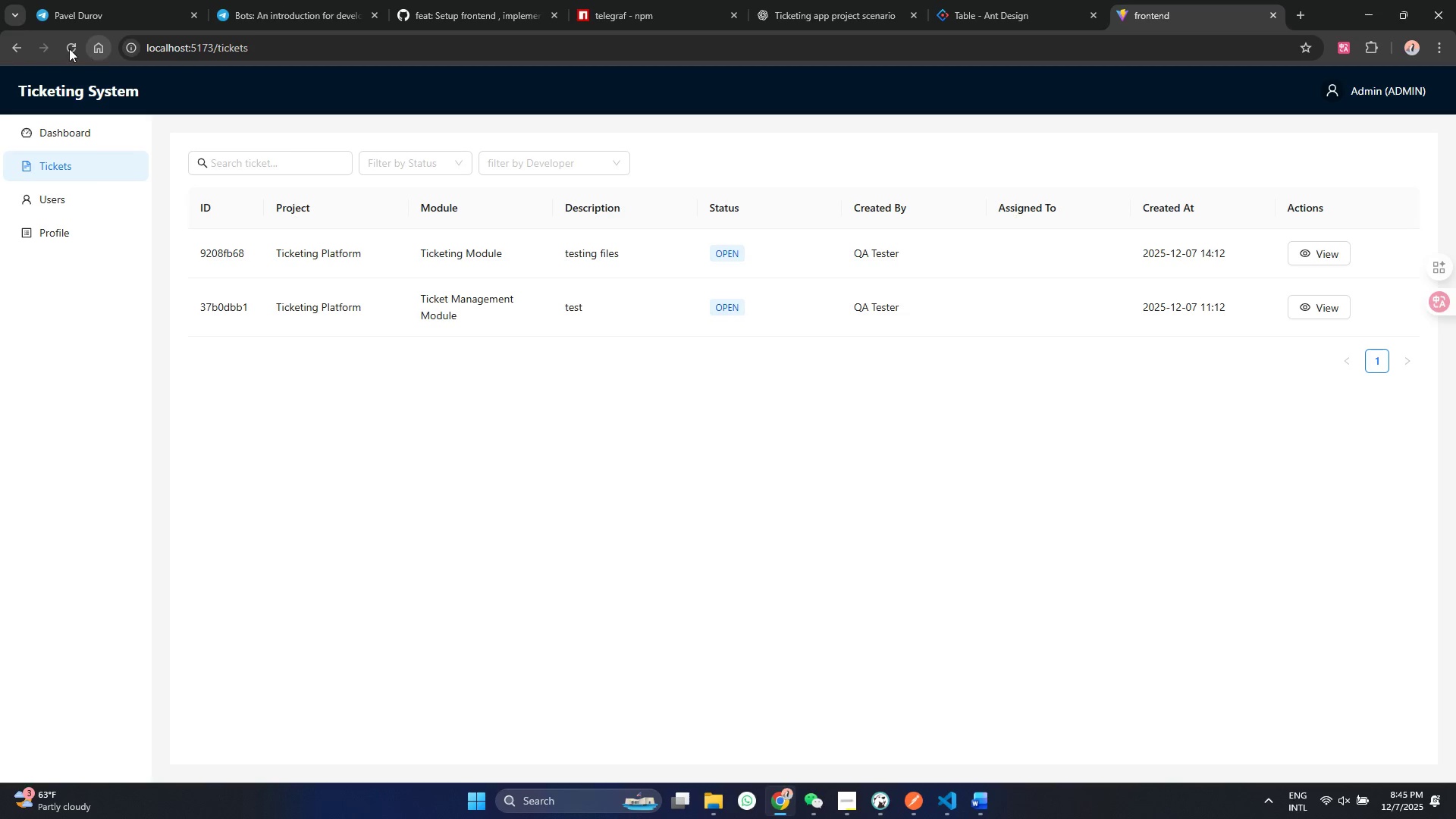 
left_click([69, 49])
 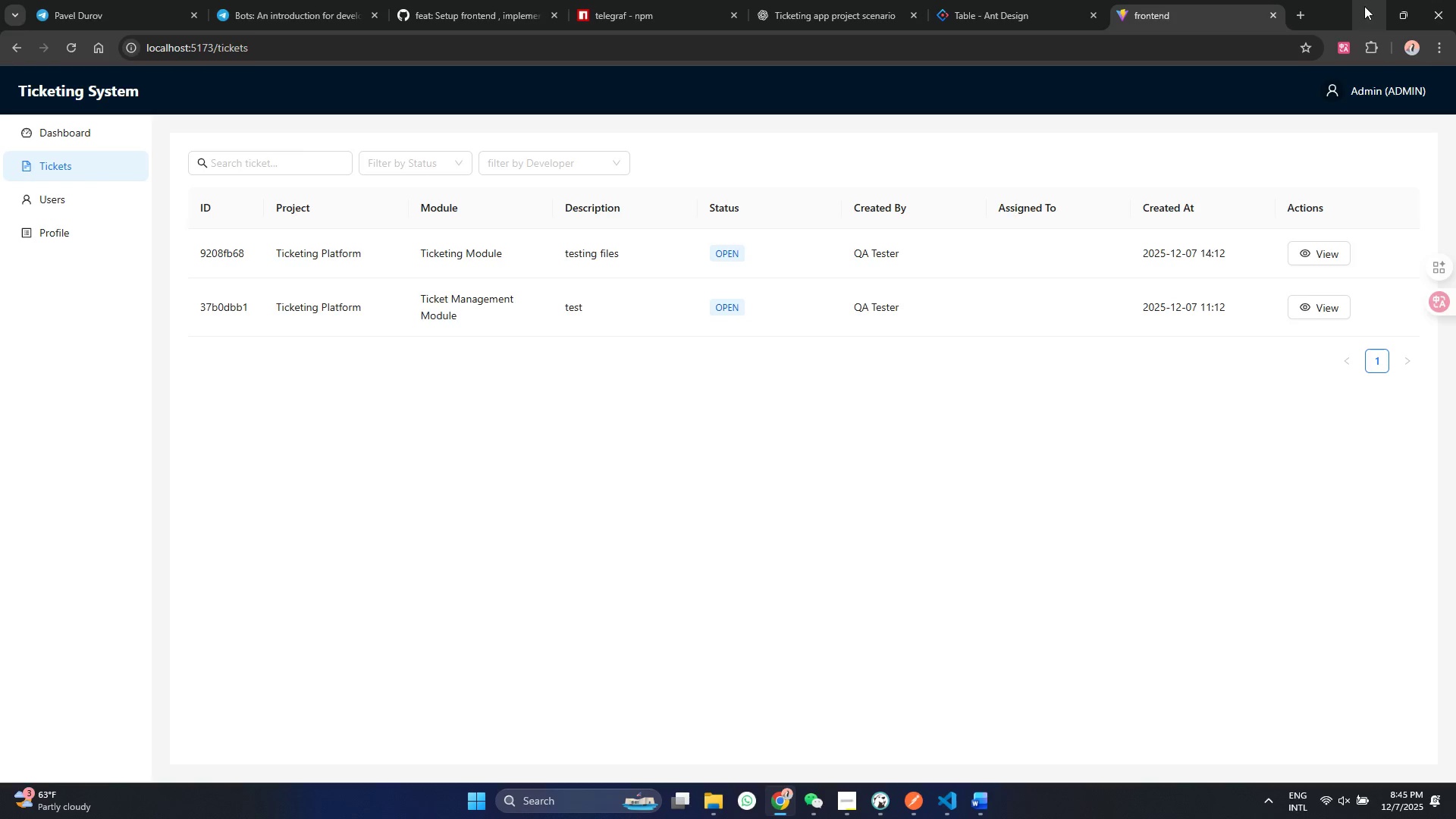 
left_click([1364, 6])
 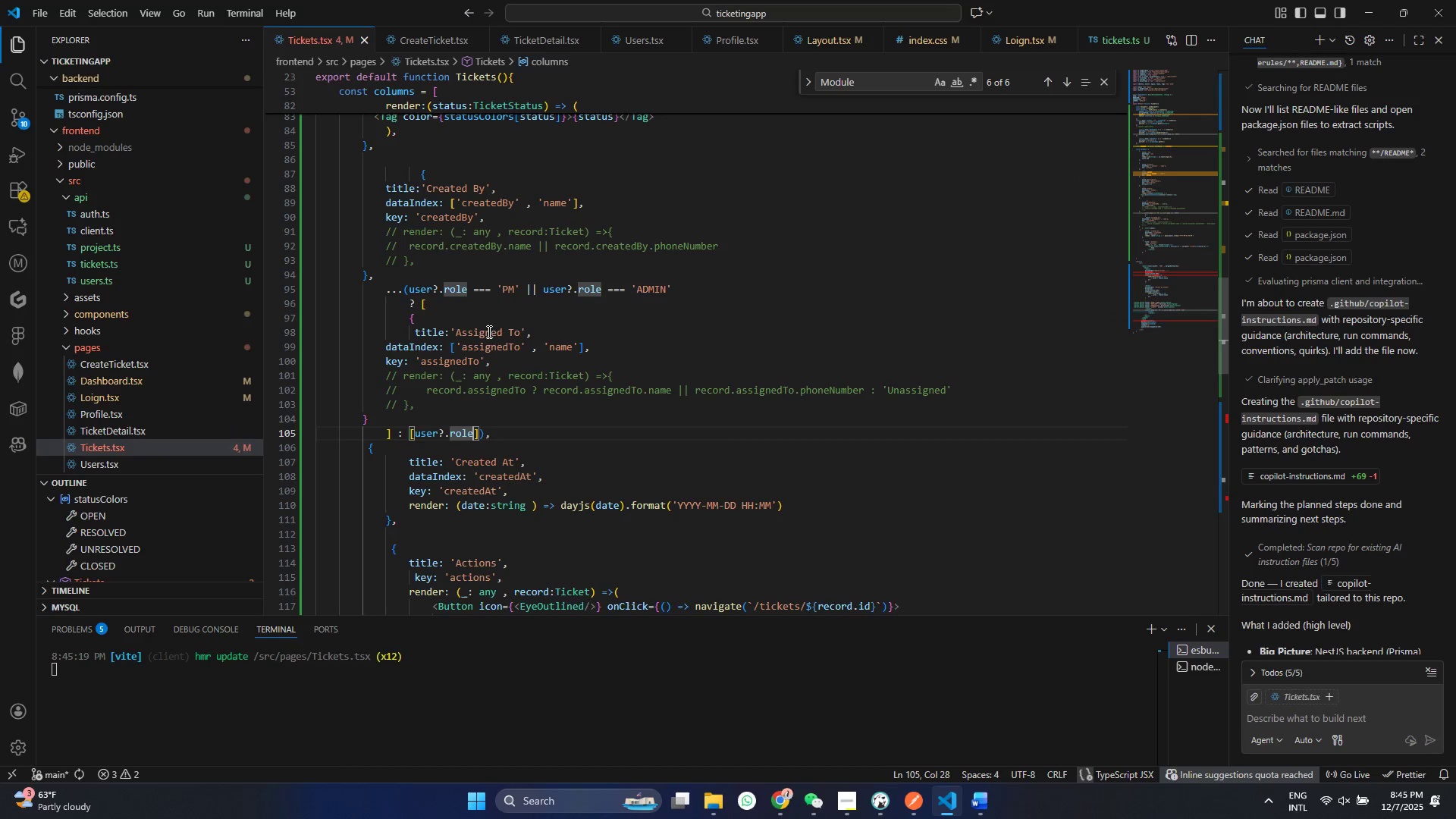 
key(Control+X)
 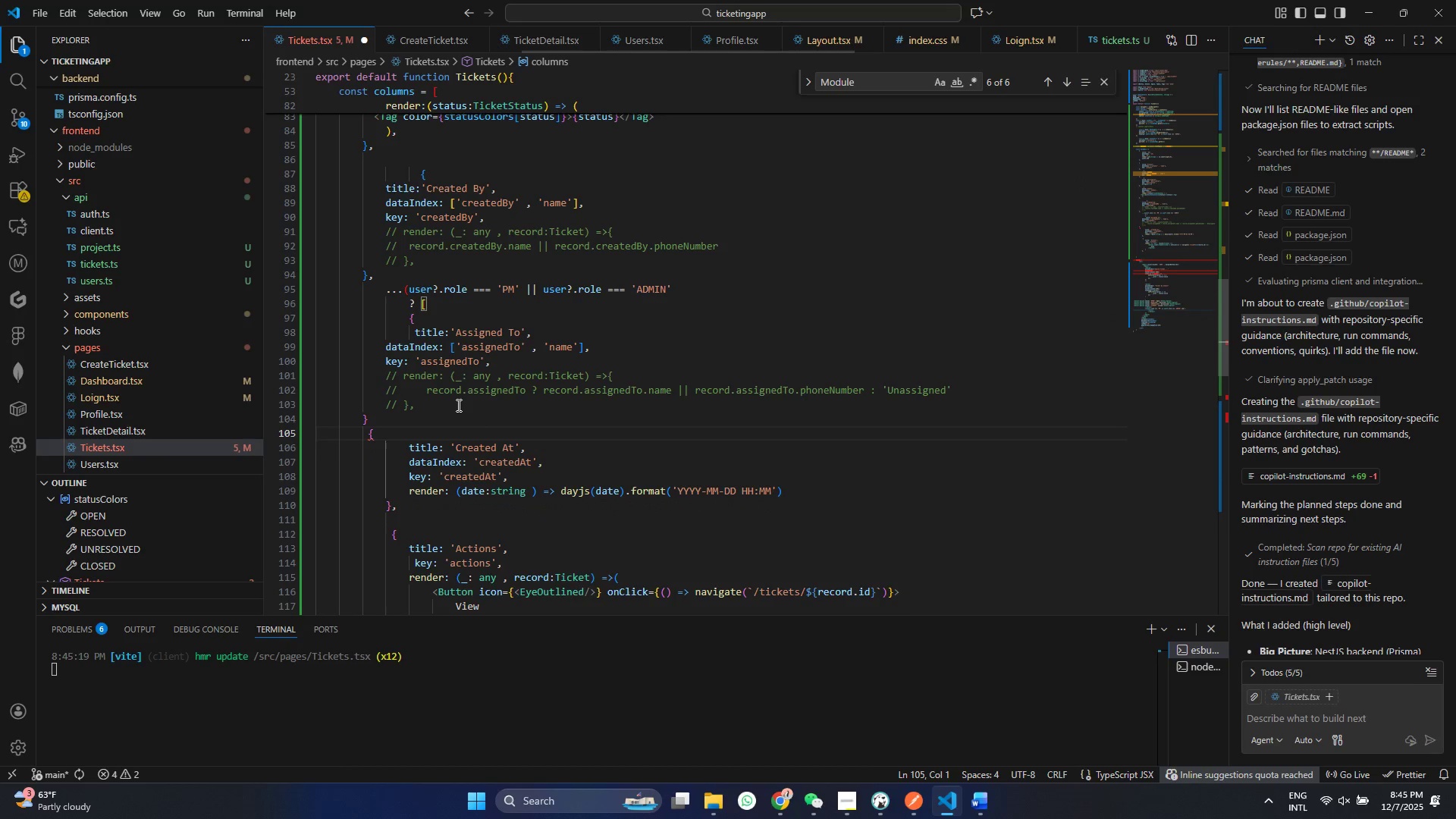 
key(Control+X)
 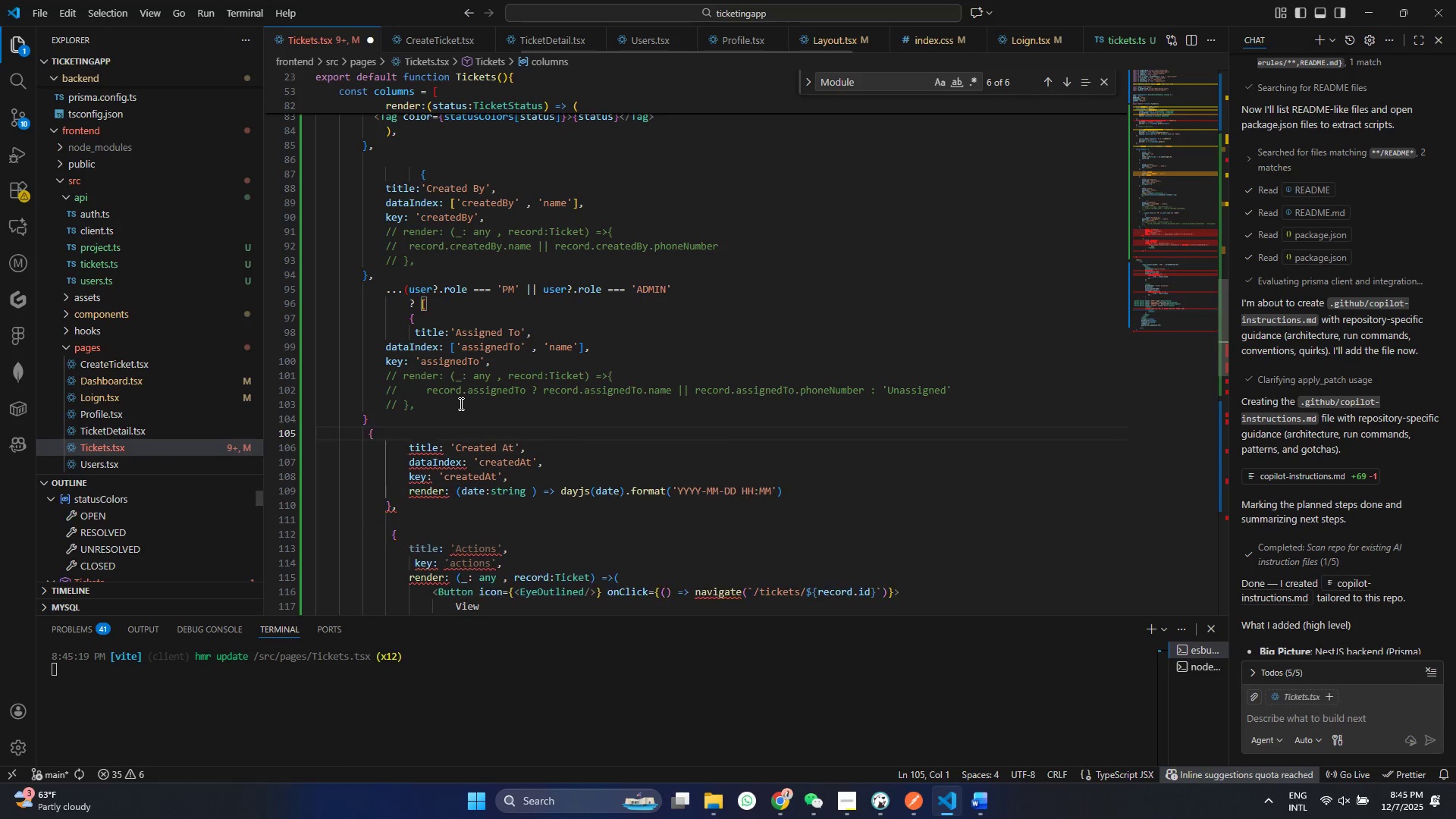 
key(Control+Z)
 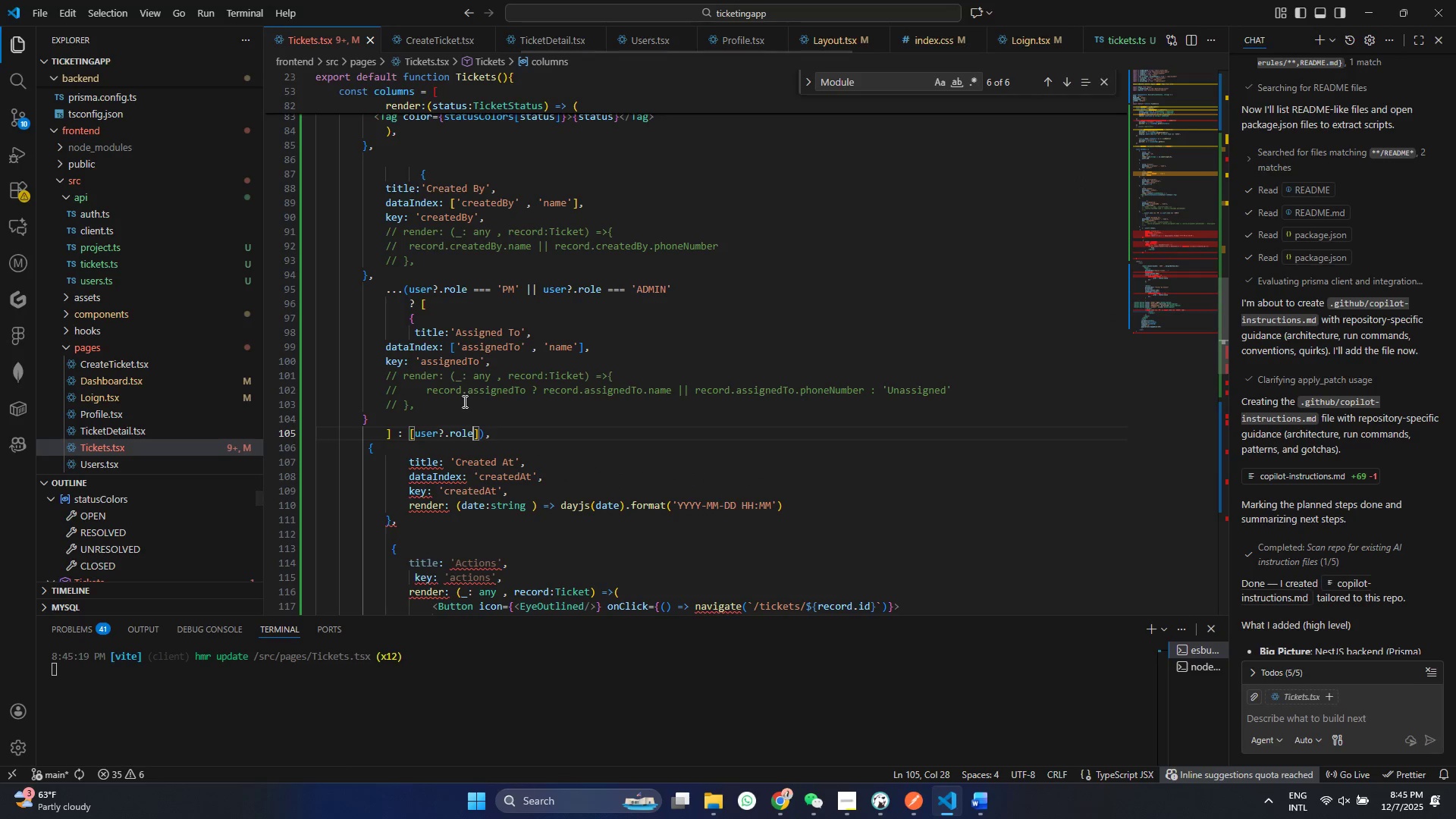 
key(Control+Z)
 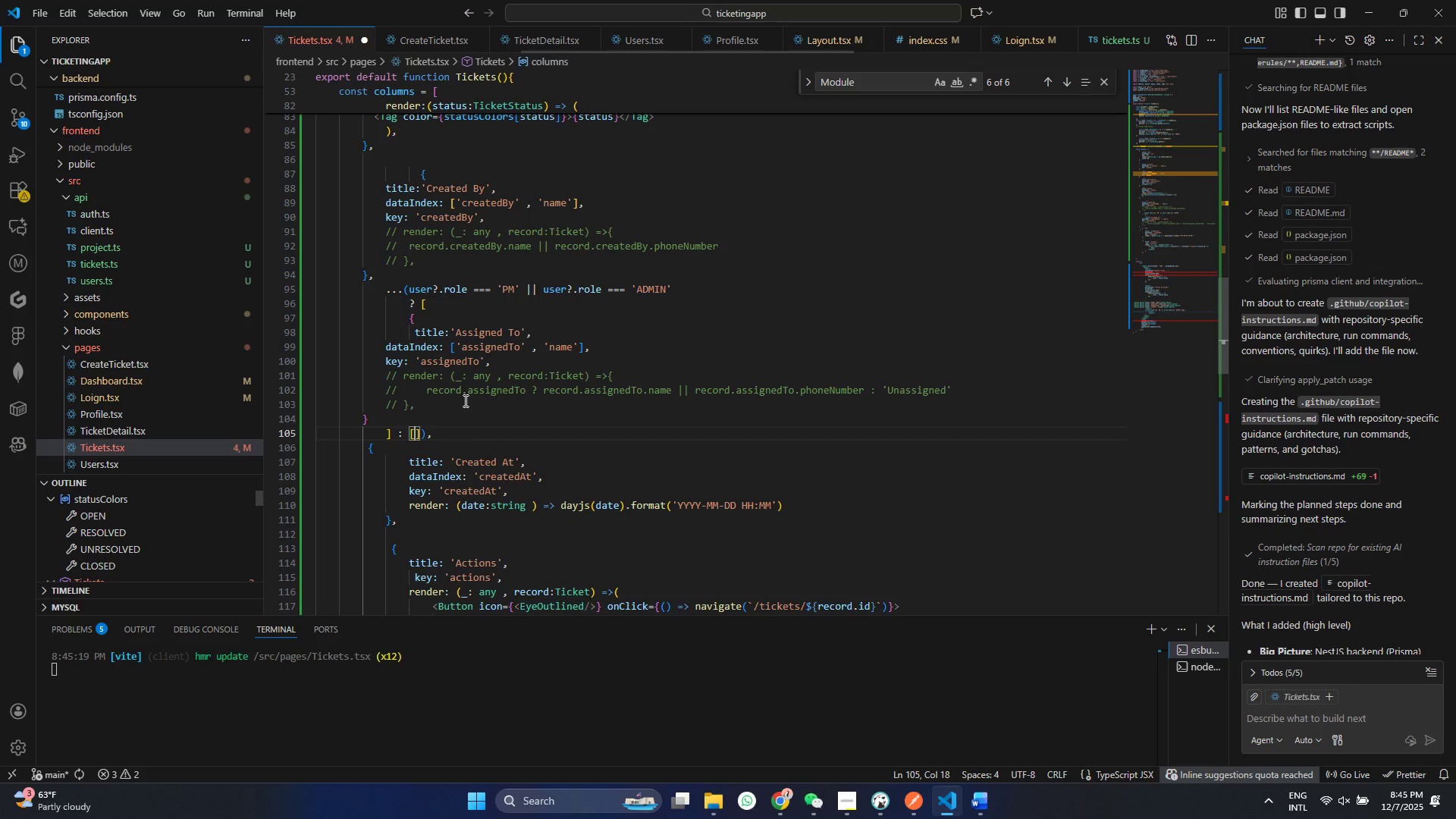 
key(Control+Z)
 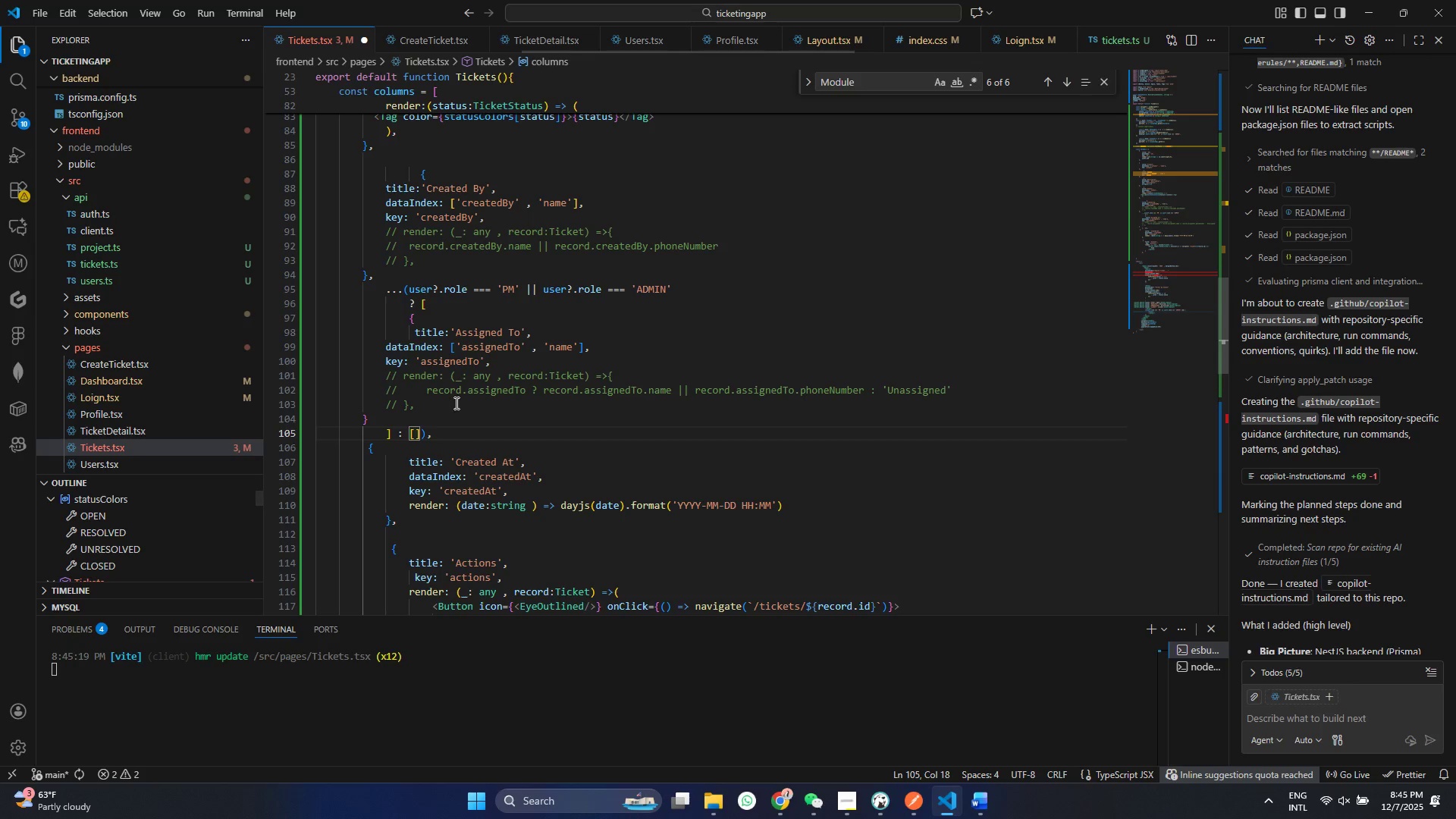 
key(Control+S)
 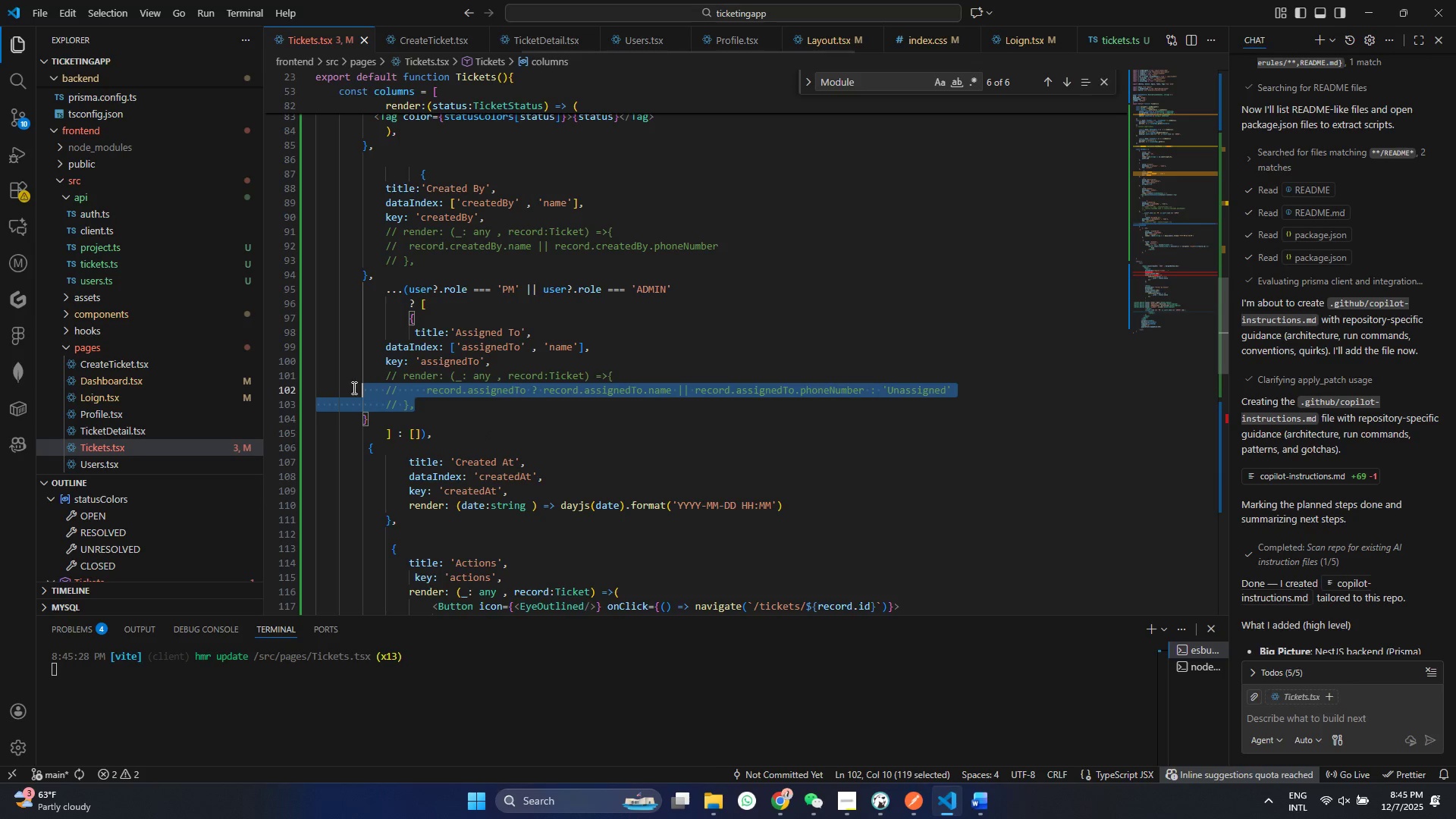 
left_click_drag(start_coordinate=[432, 401], to_coordinate=[340, 379])
 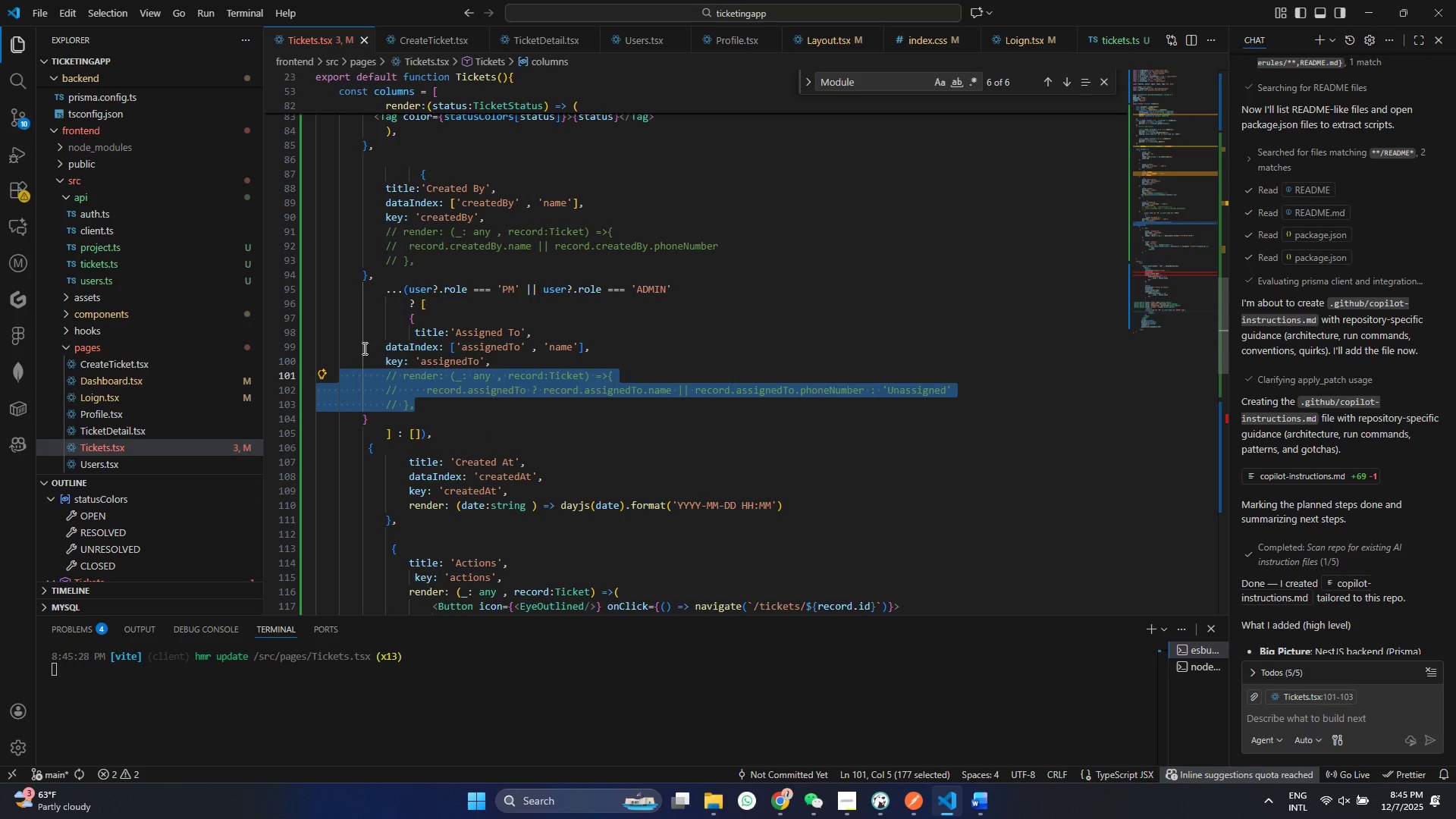 
key(Control+Slash)
 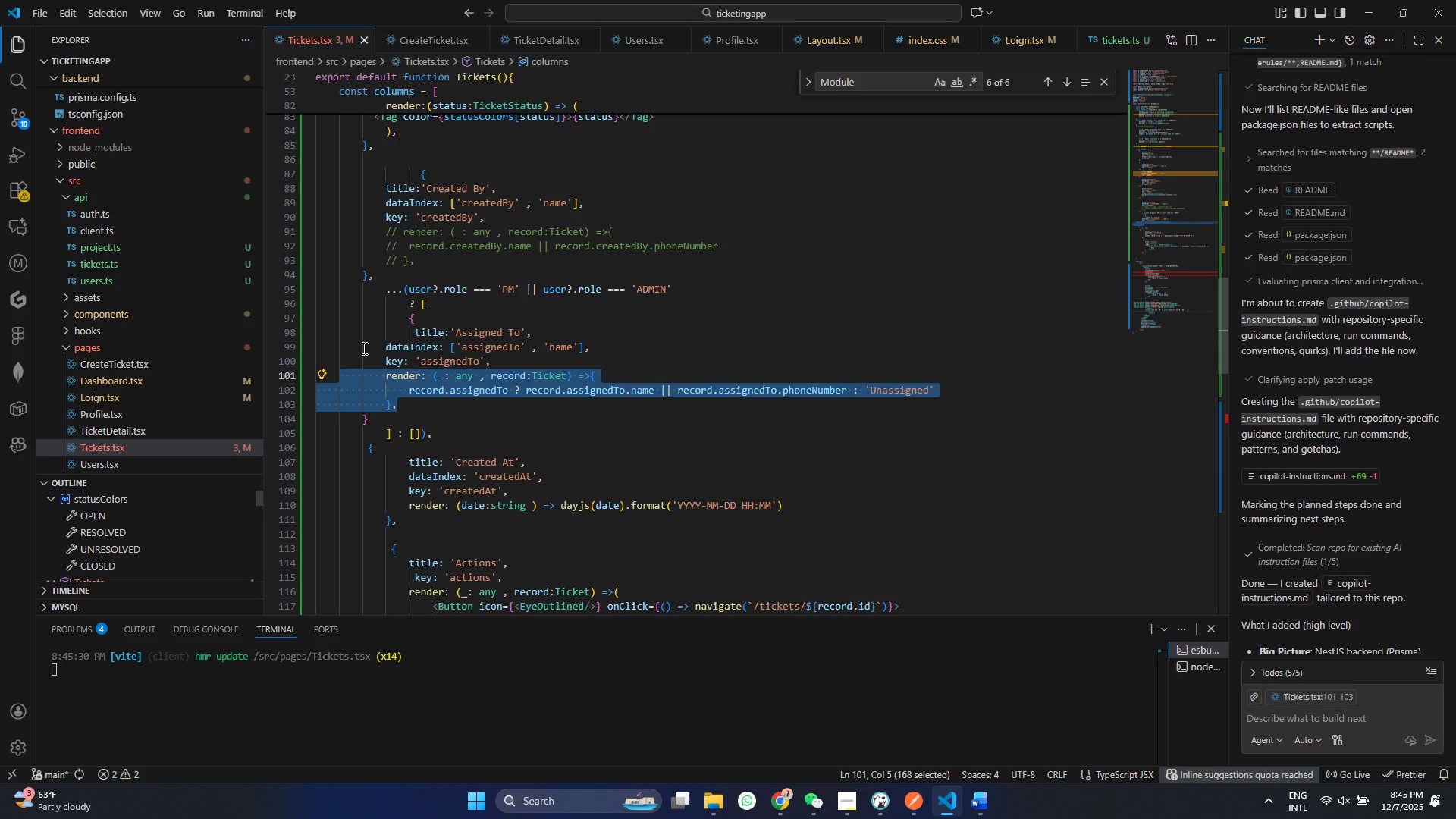 
key(Control+S)
 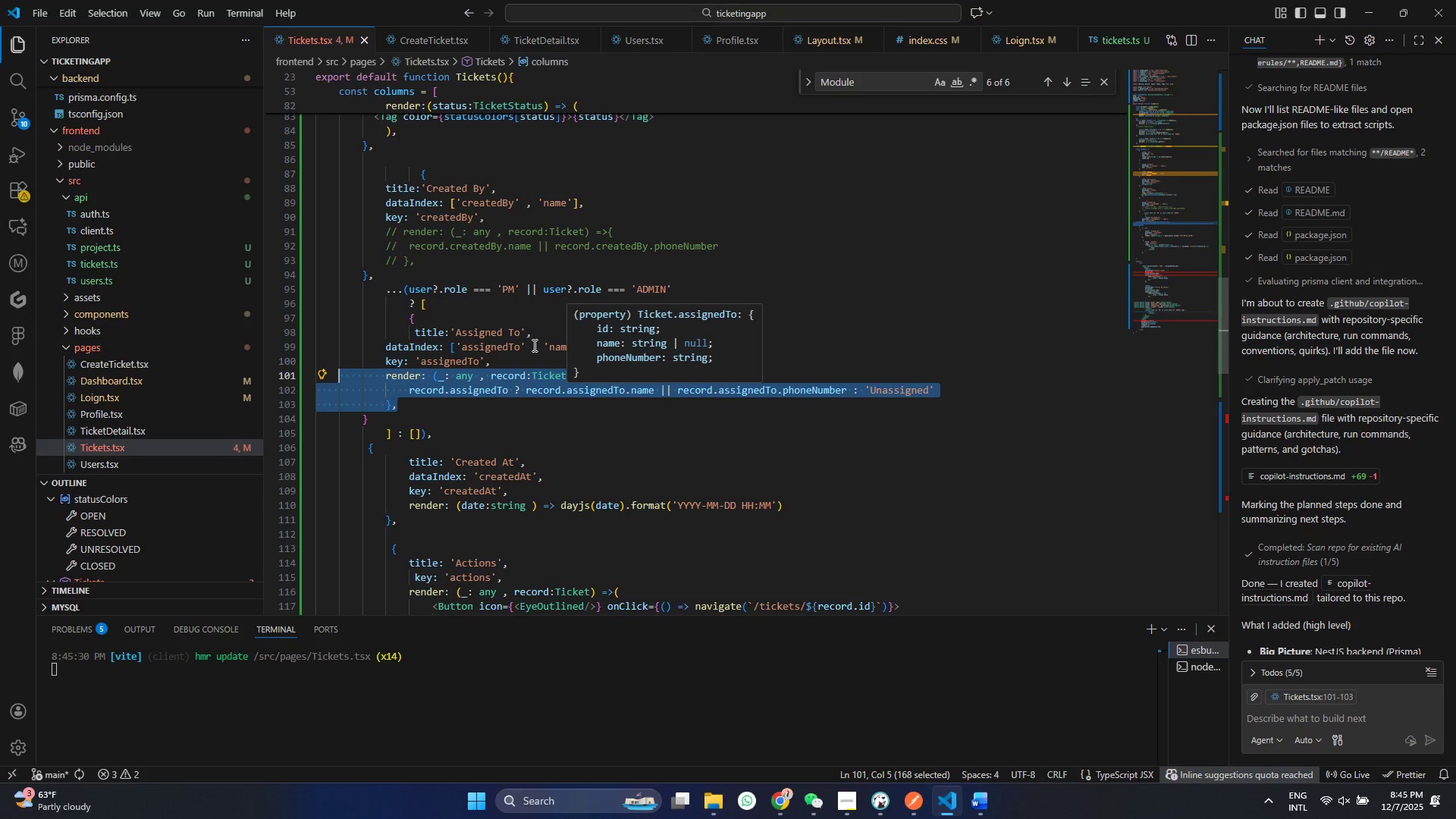 
left_click([521, 373])
 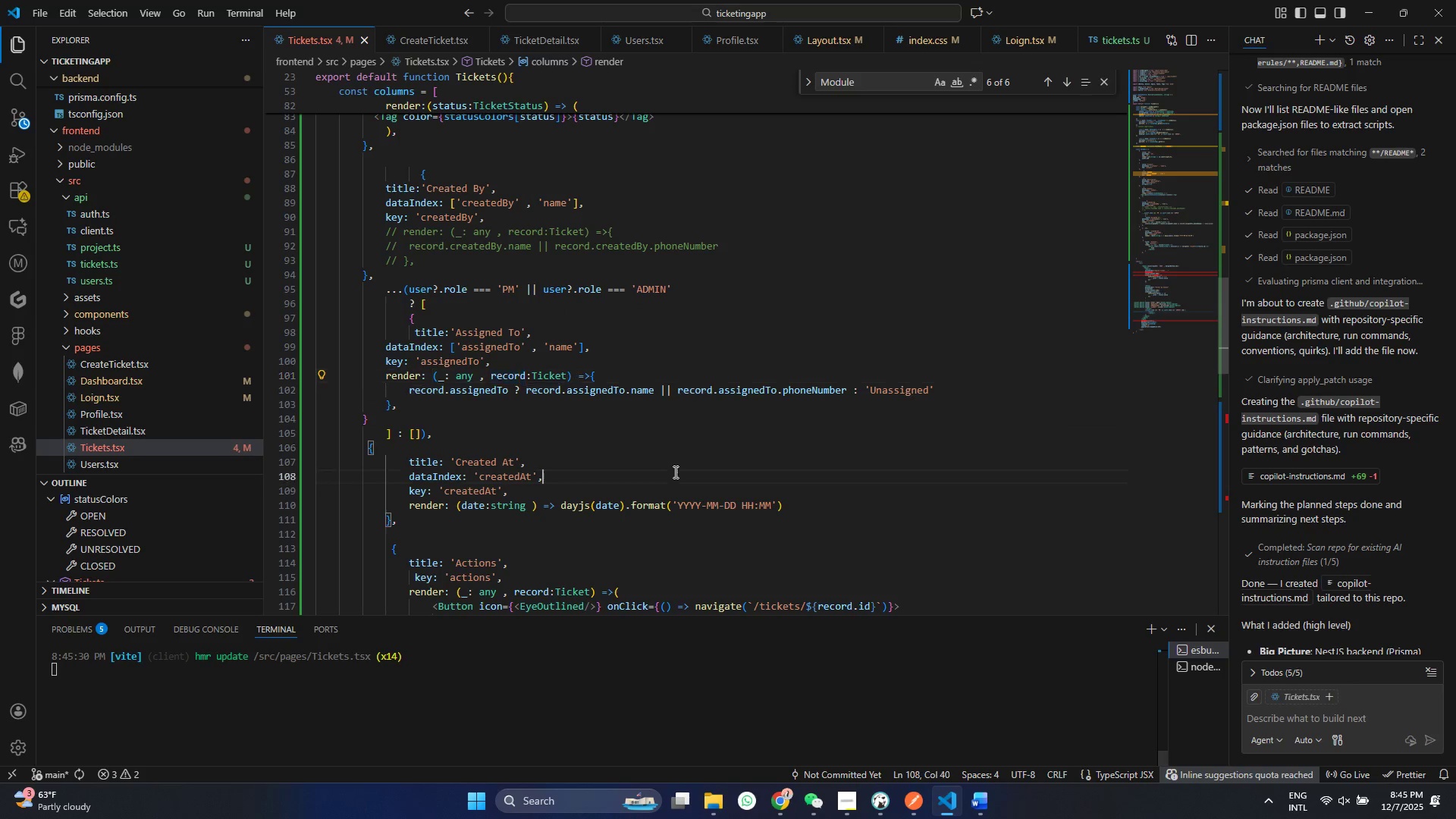 
left_click([674, 472])
 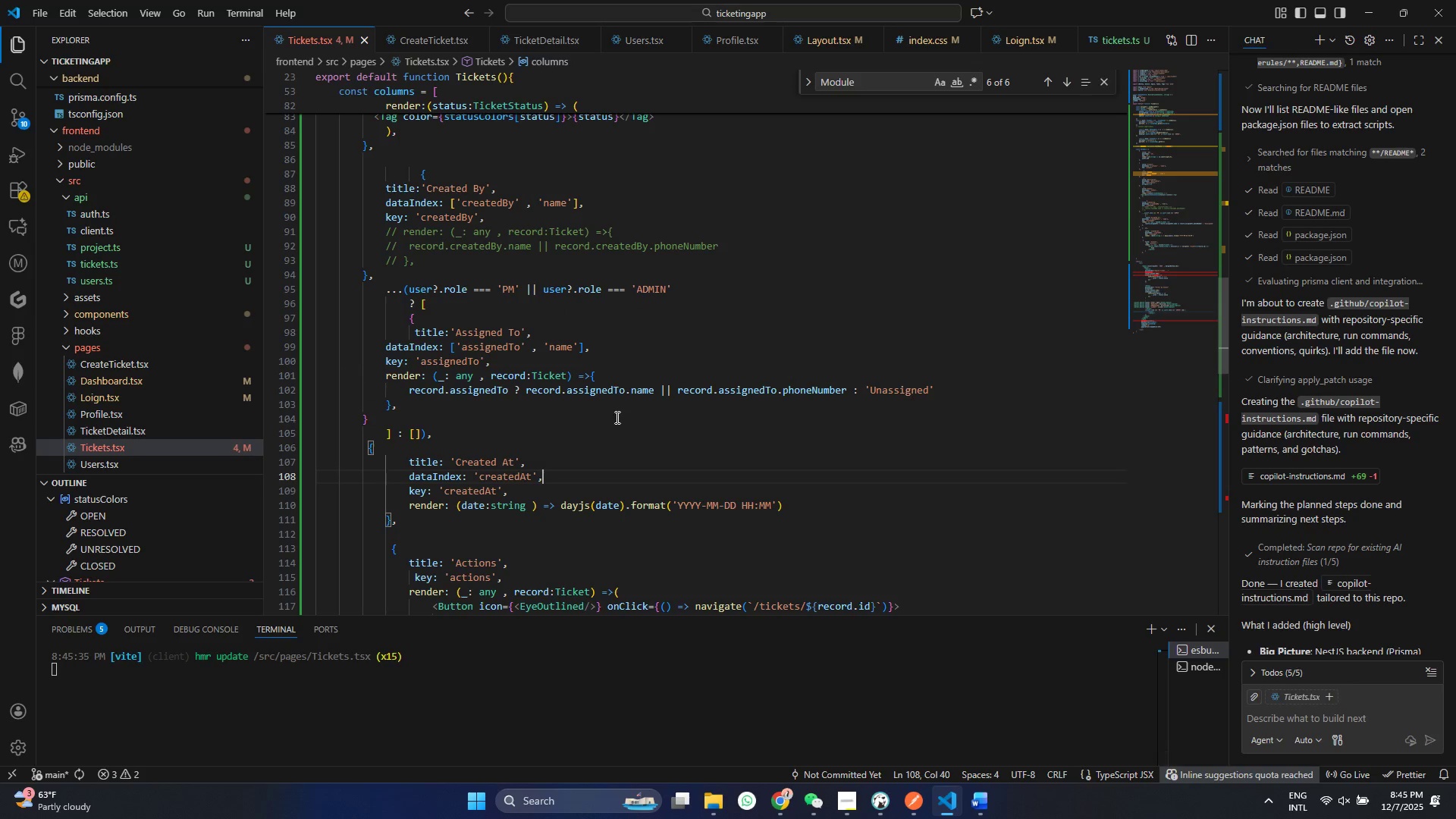 
hold_key(key=ControlLeft, duration=0.31)
 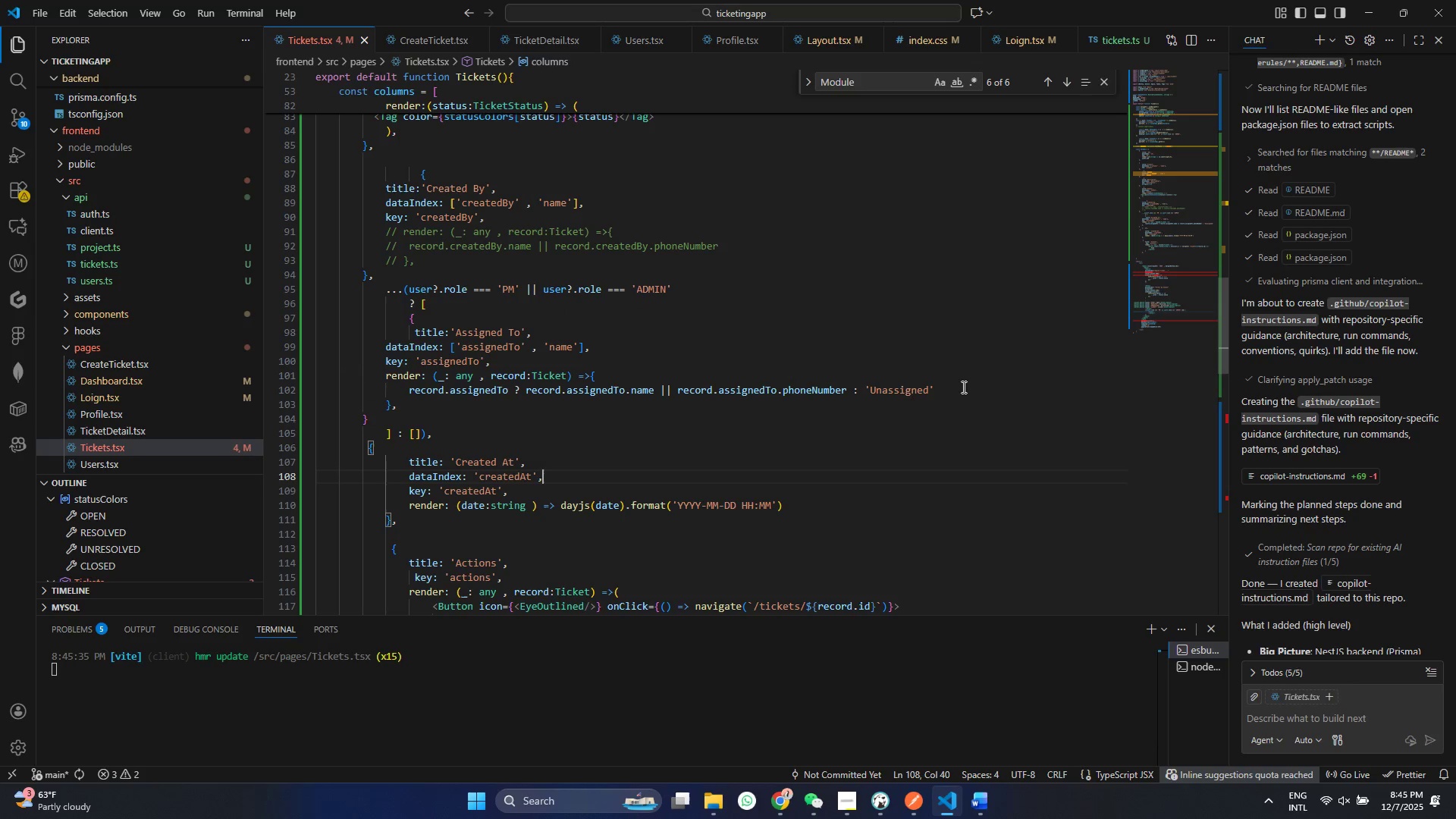 
key(S)
 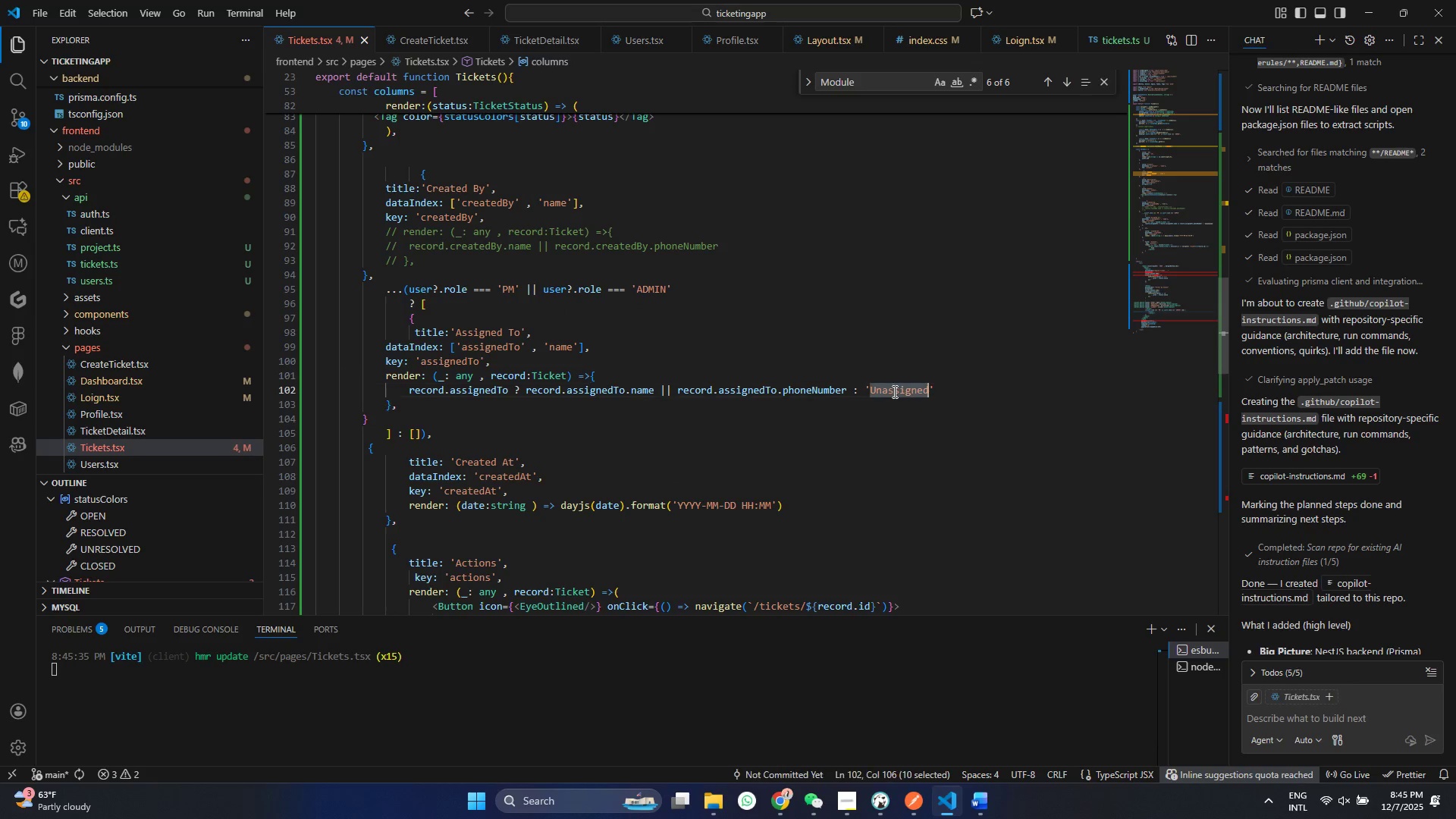 
double_click([893, 391])
 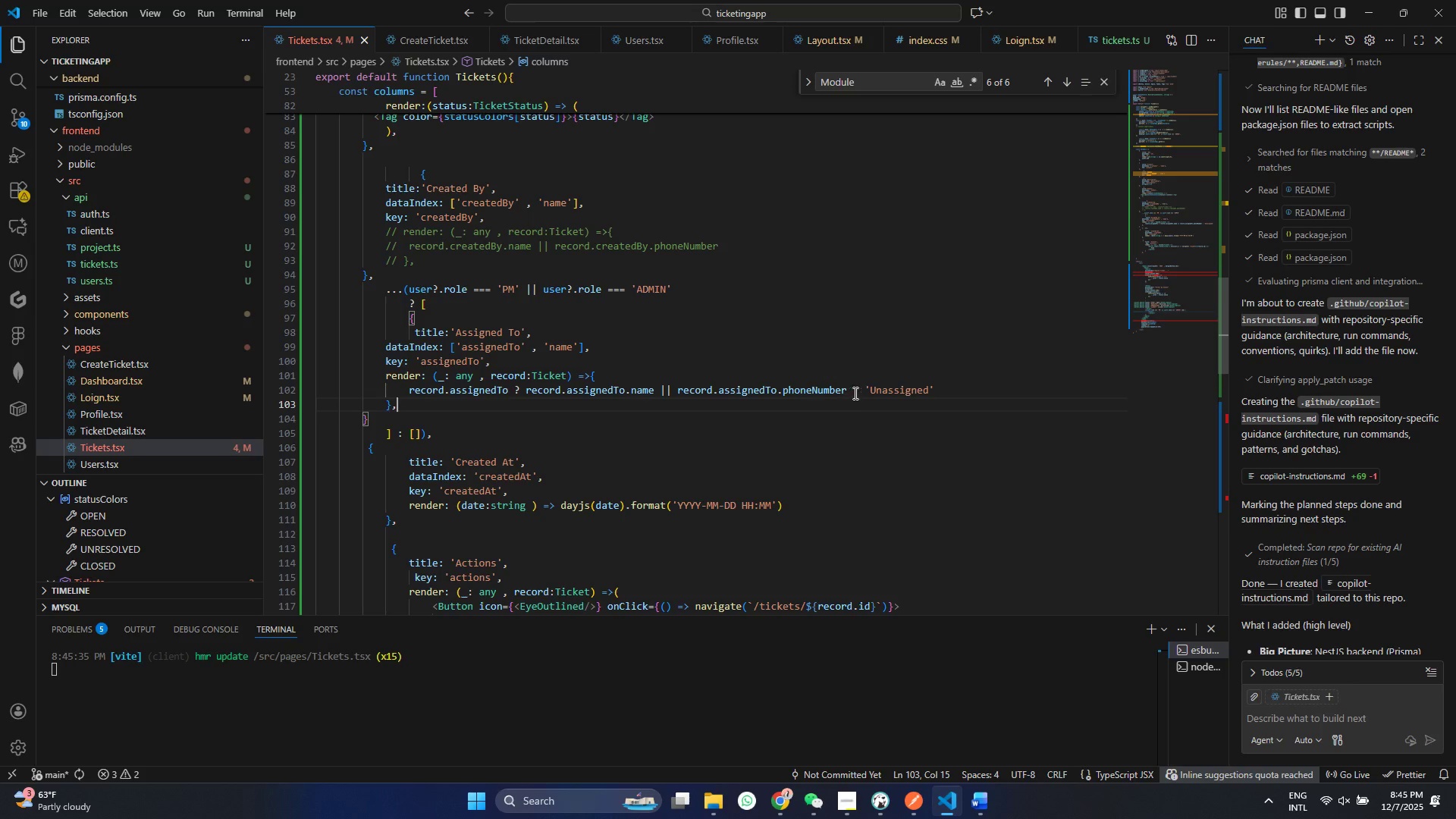 
triple_click([819, 400])
 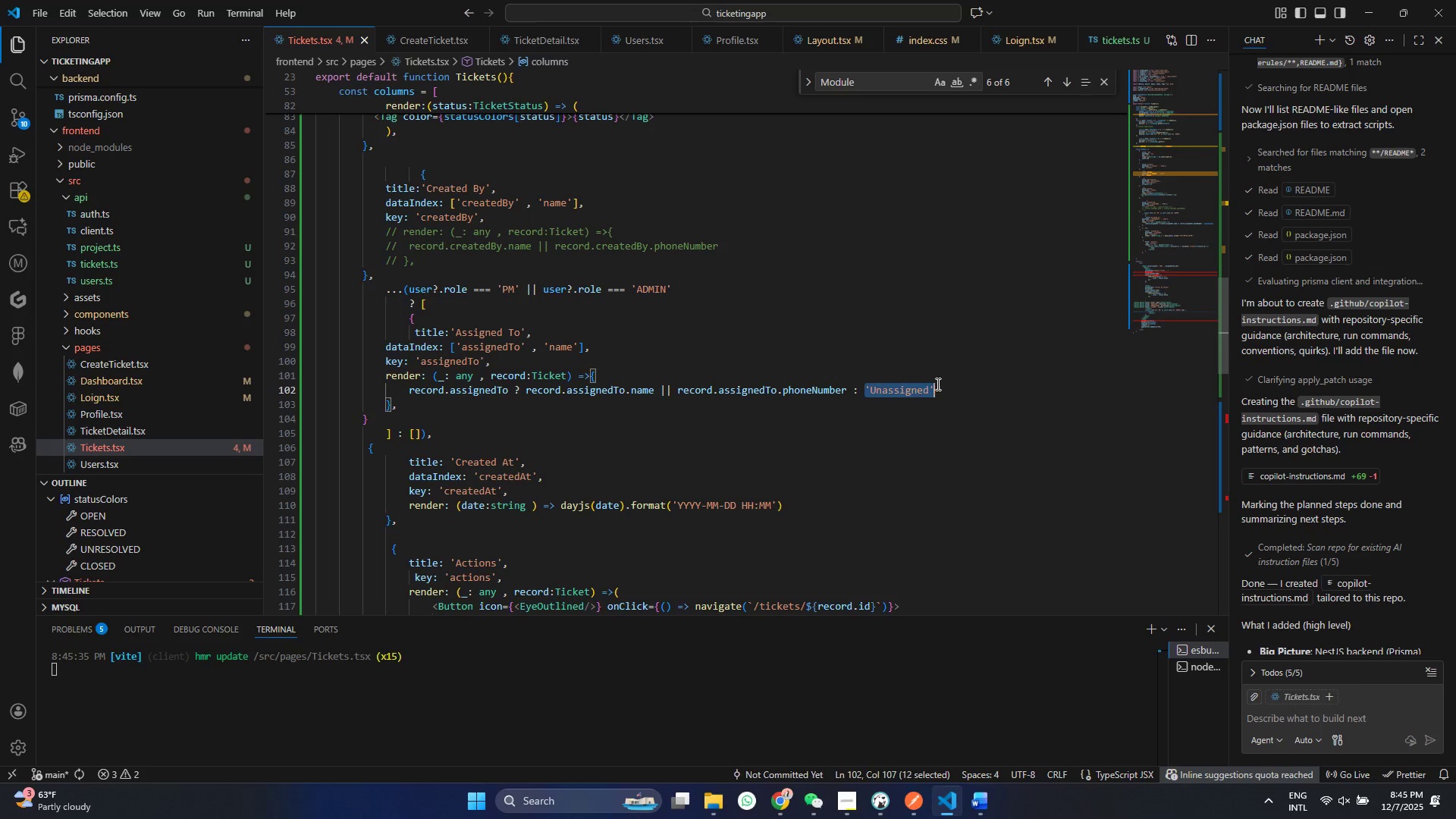 
left_click_drag(start_coordinate=[864, 388], to_coordinate=[954, 384])
 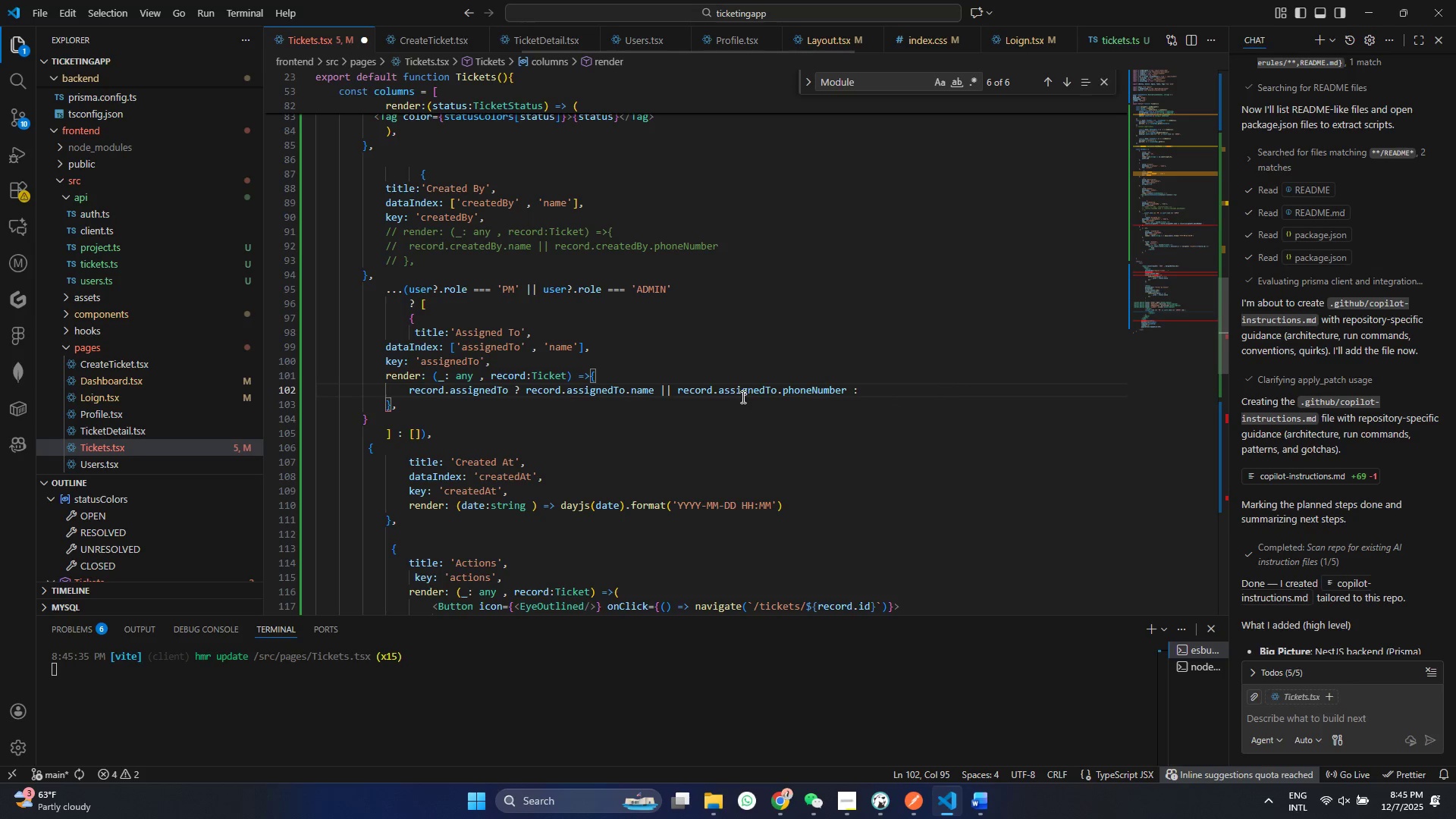 
key(Control+ControlLeft)
 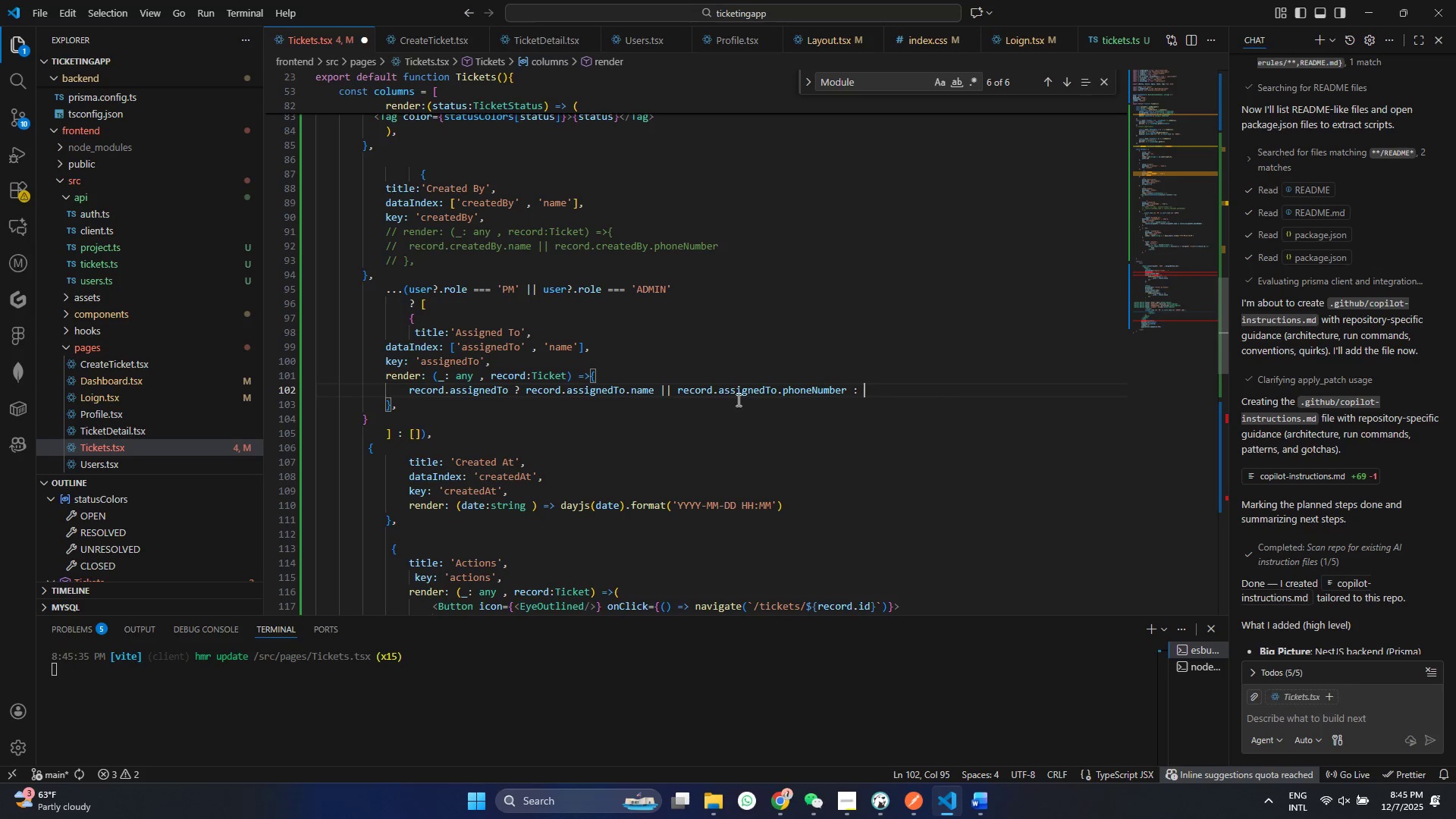 
key(Control+X)
 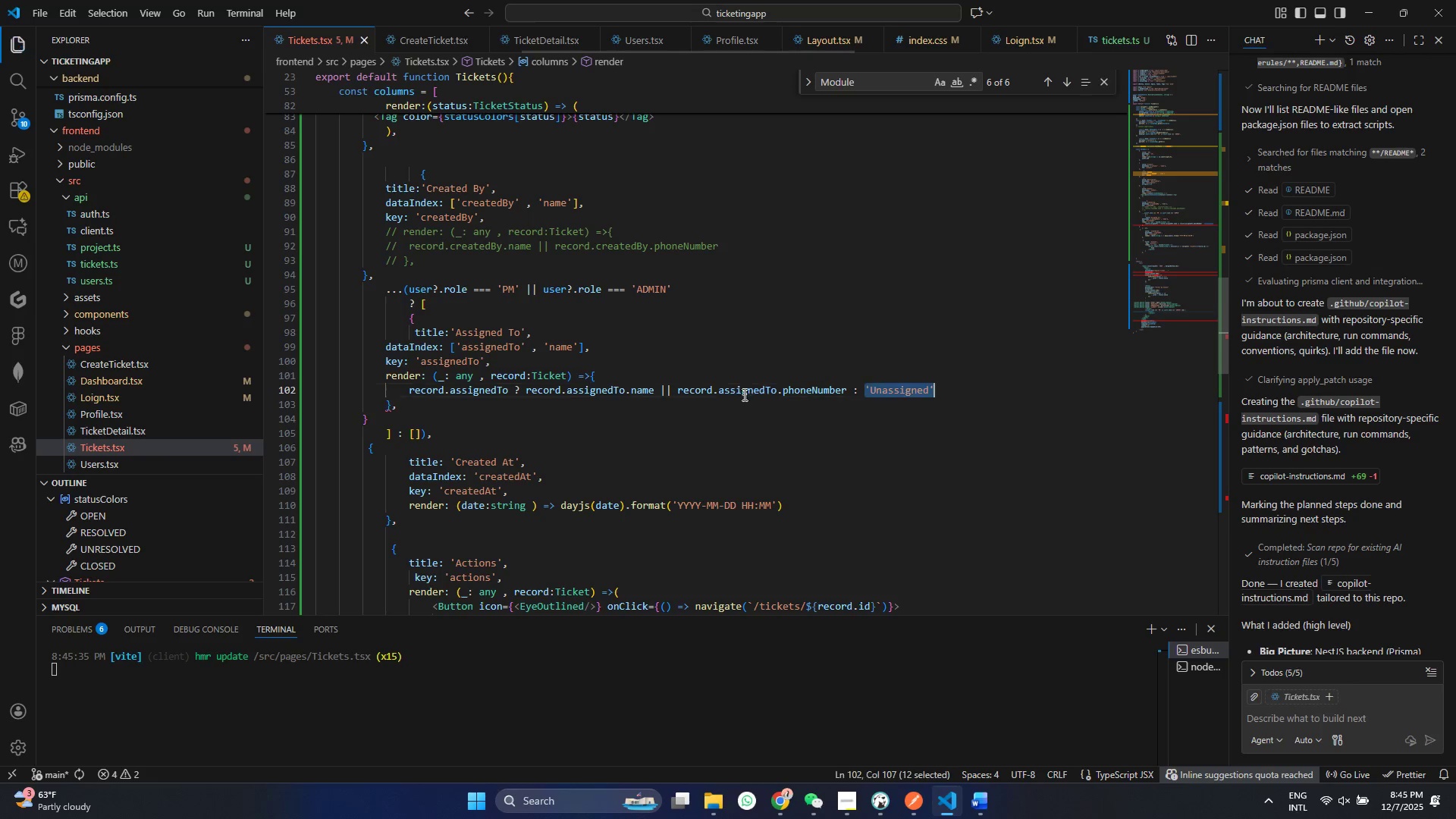 
key(Control+Z)
 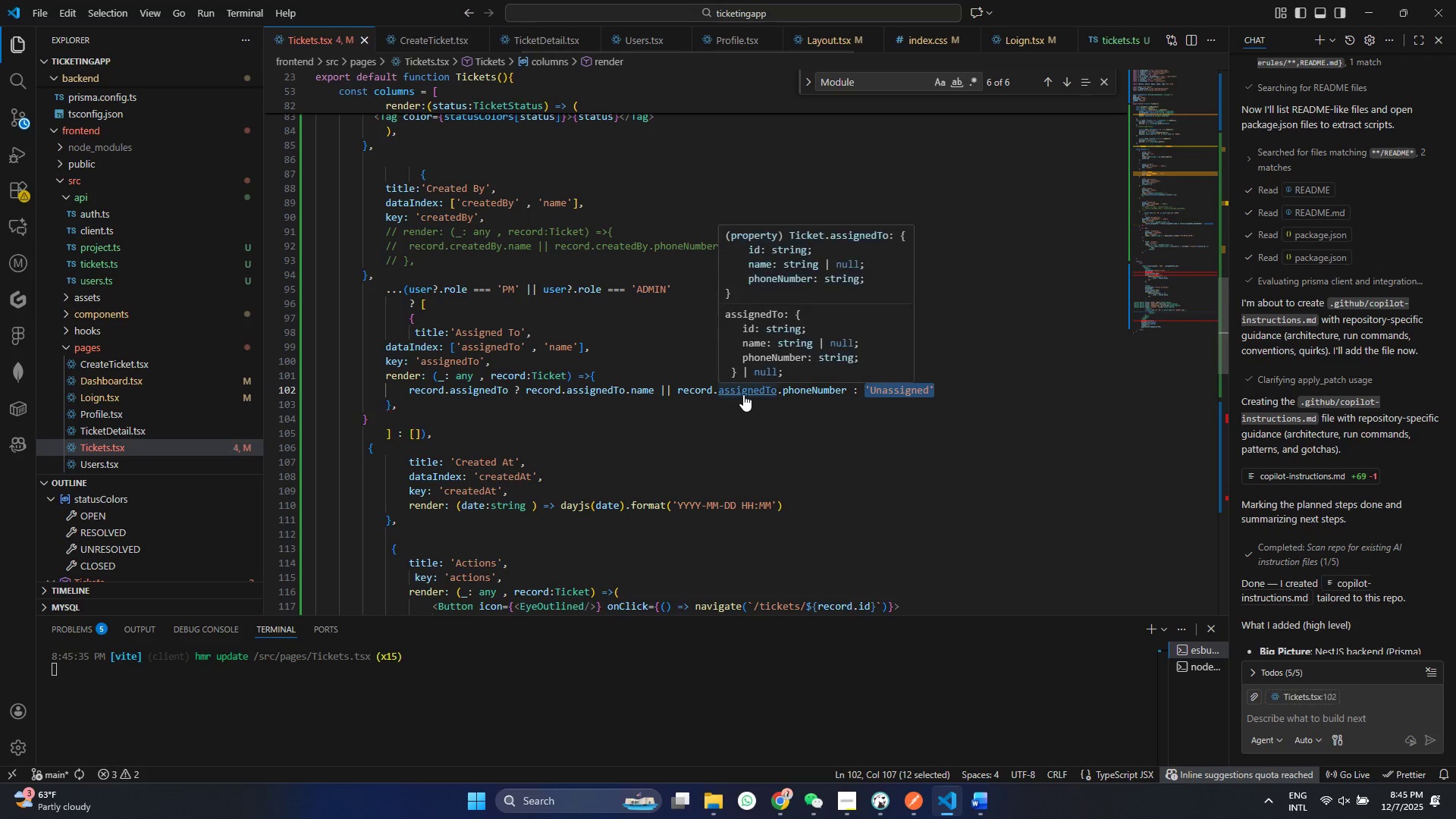 
hold_key(key=ControlLeft, duration=0.72)
 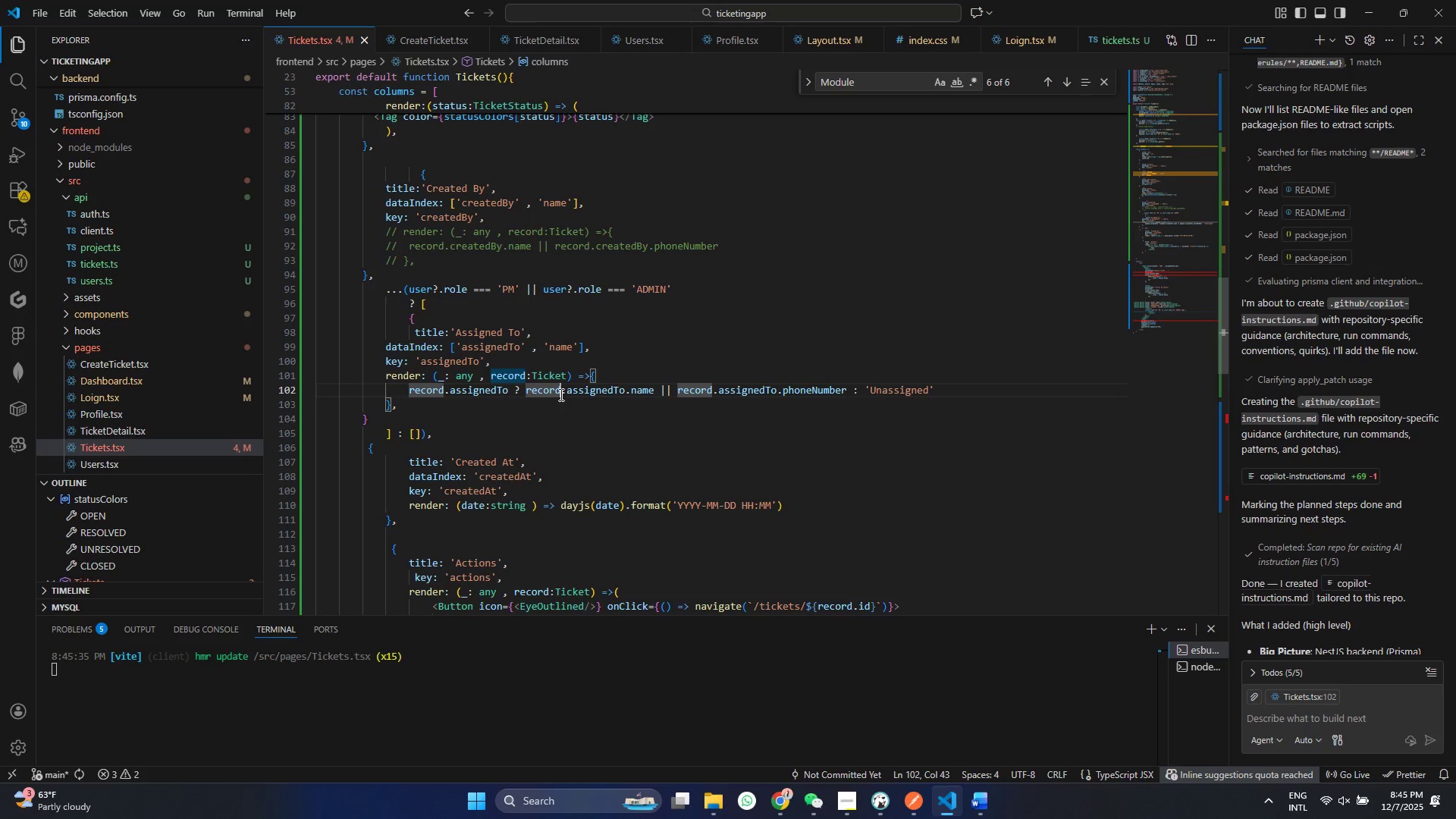 
double_click([560, 394])
 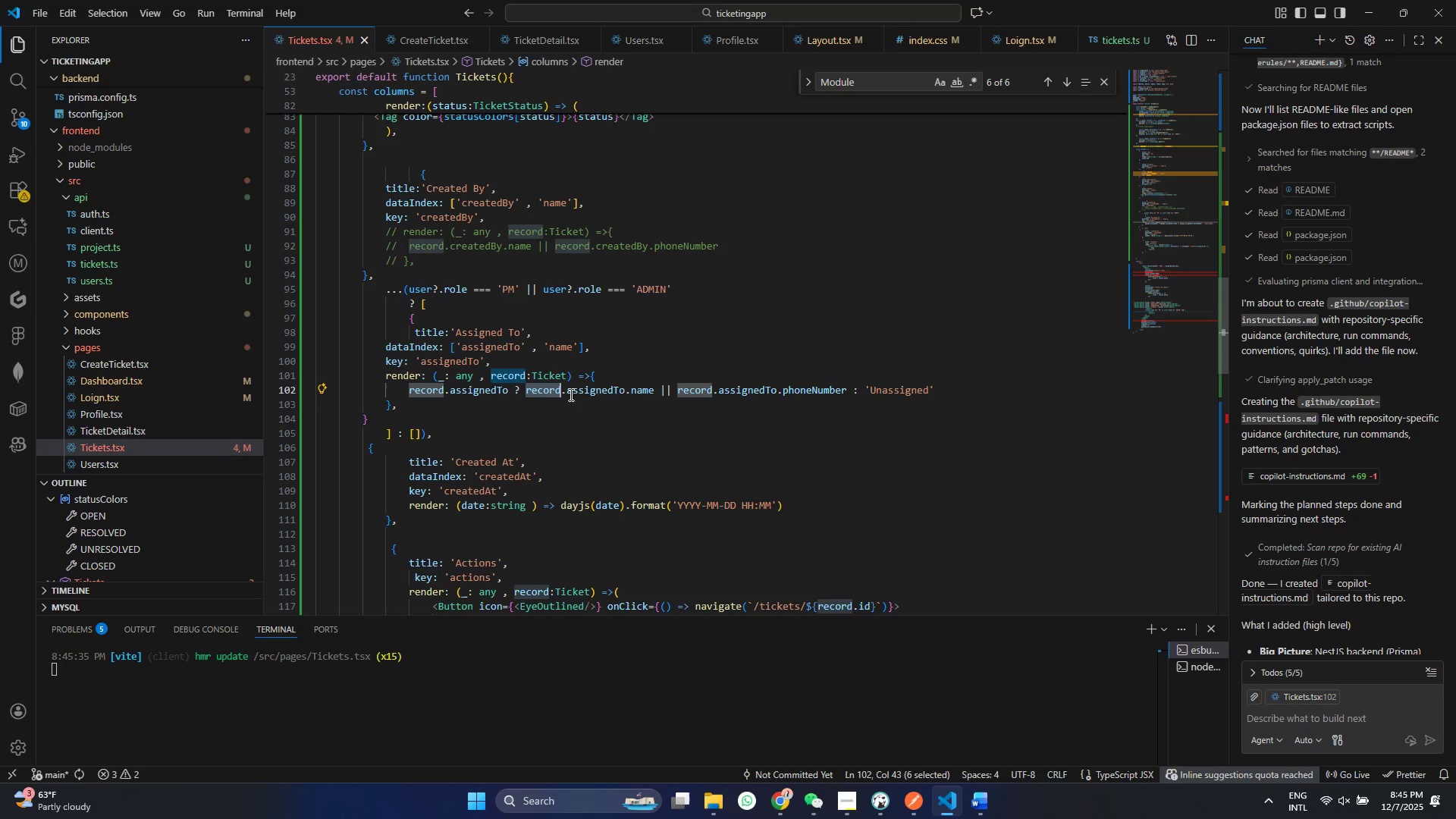 
triple_click([560, 394])
 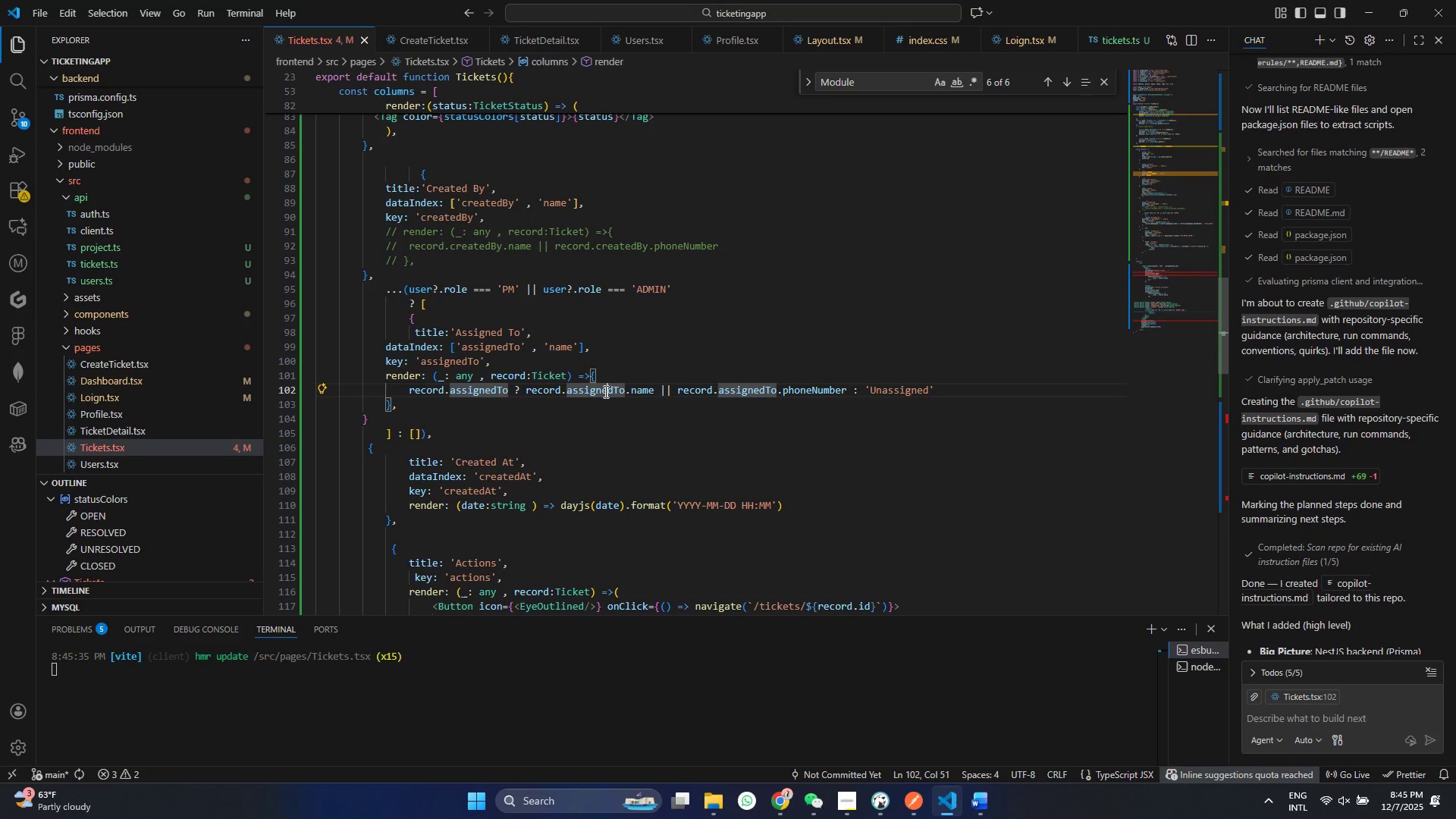 
left_click([604, 391])
 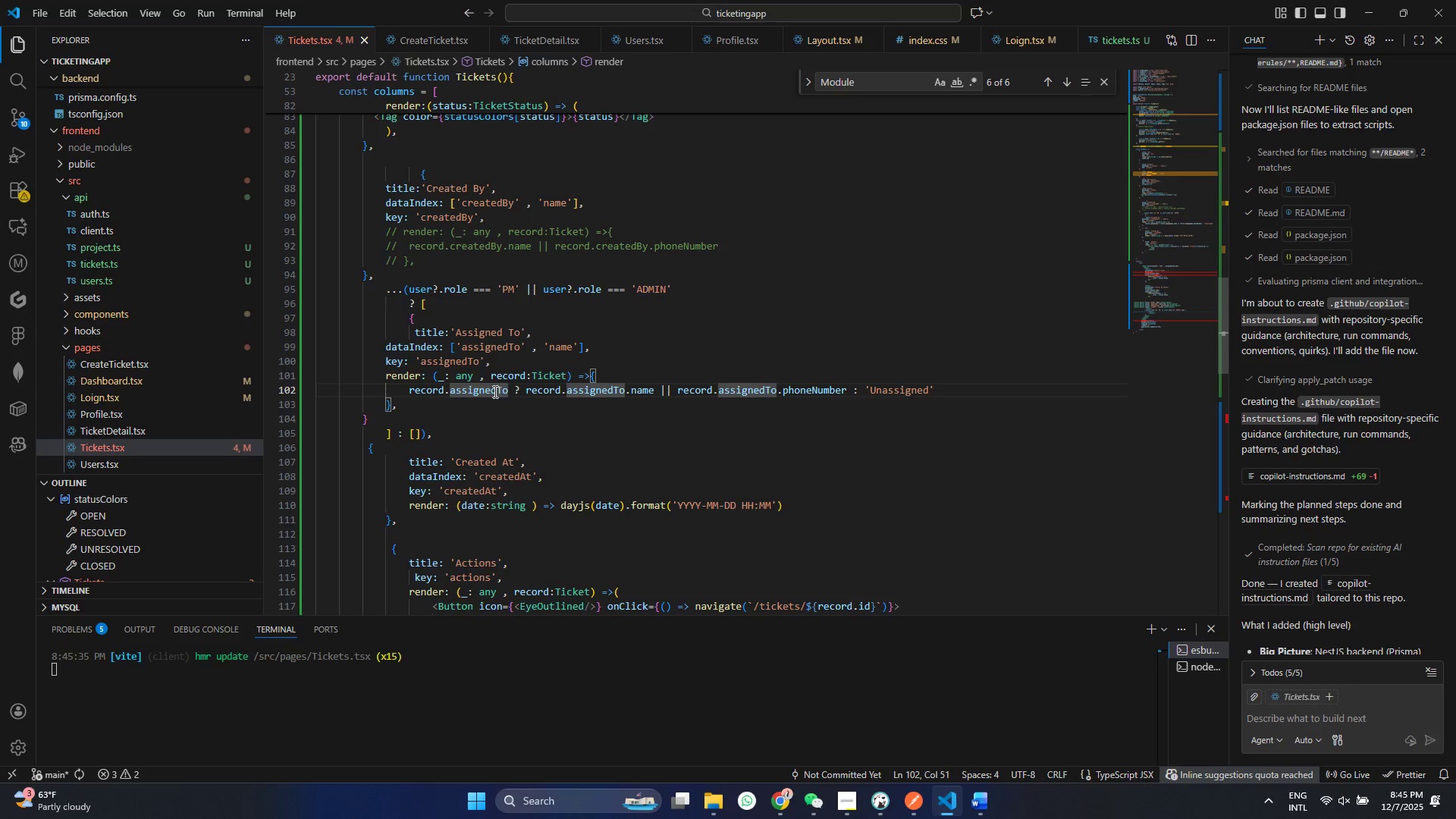 
wait(7.24)
 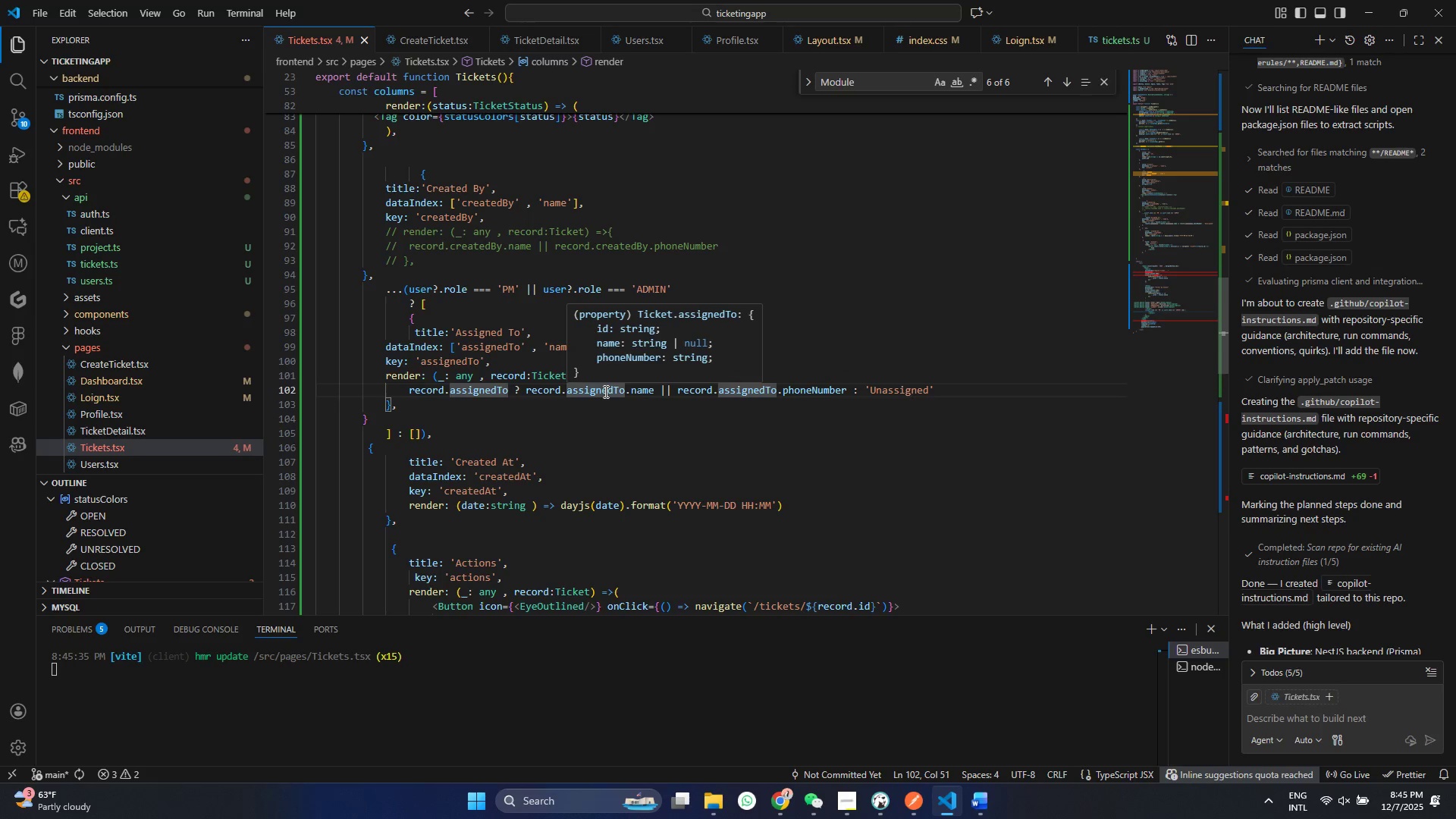 
left_click([514, 388])
 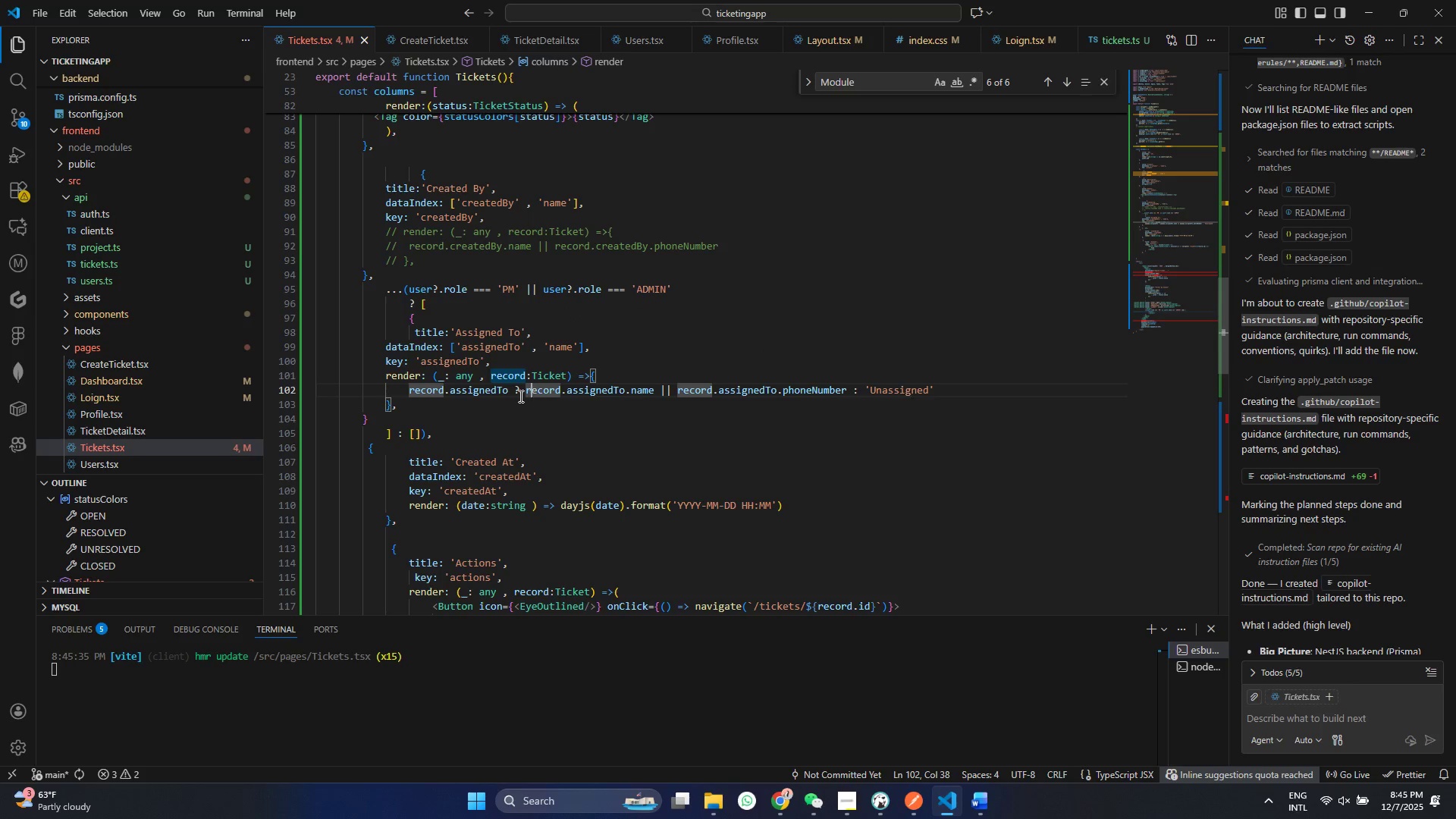 
left_click([533, 391])
 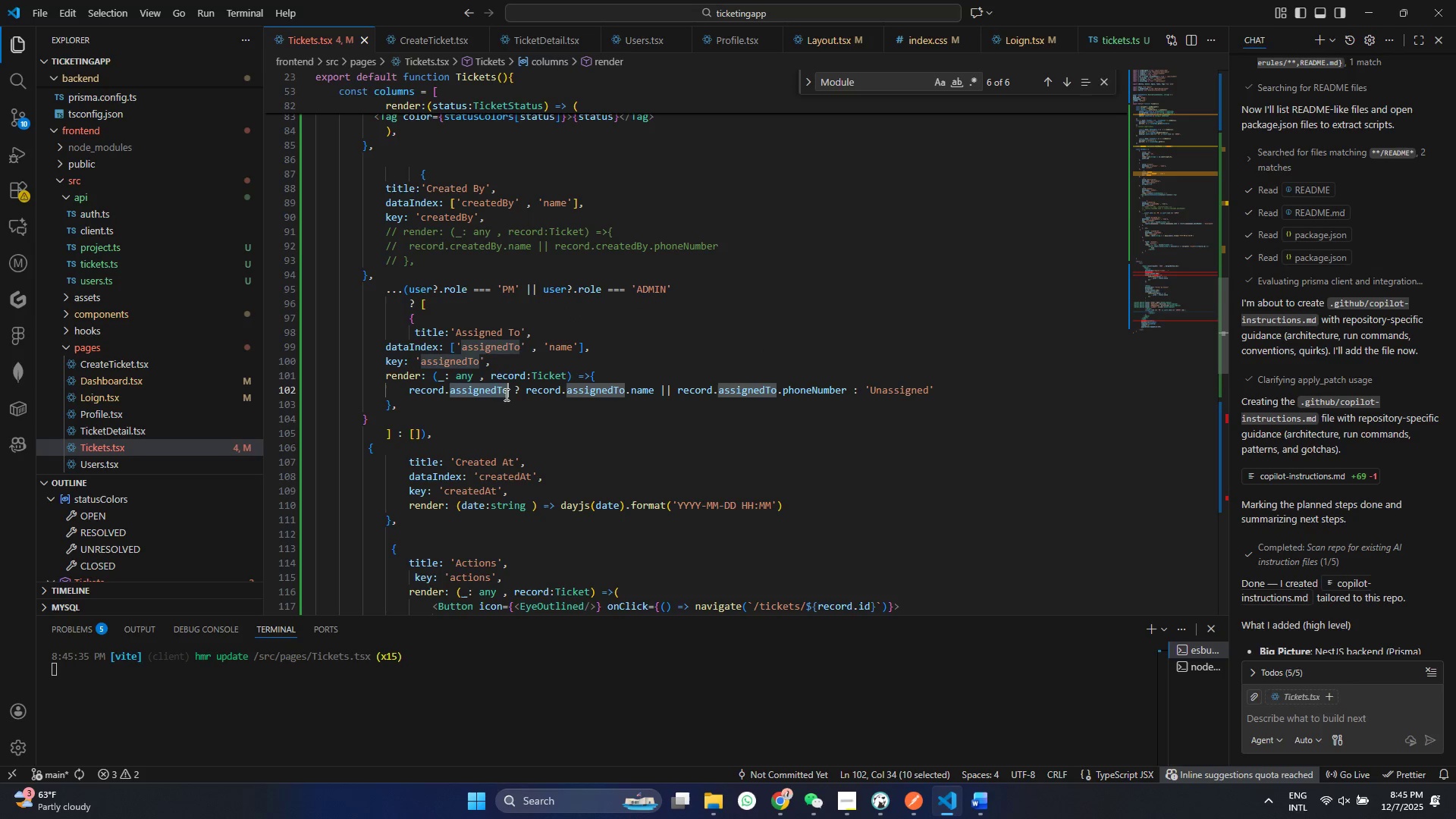 
double_click([505, 394])
 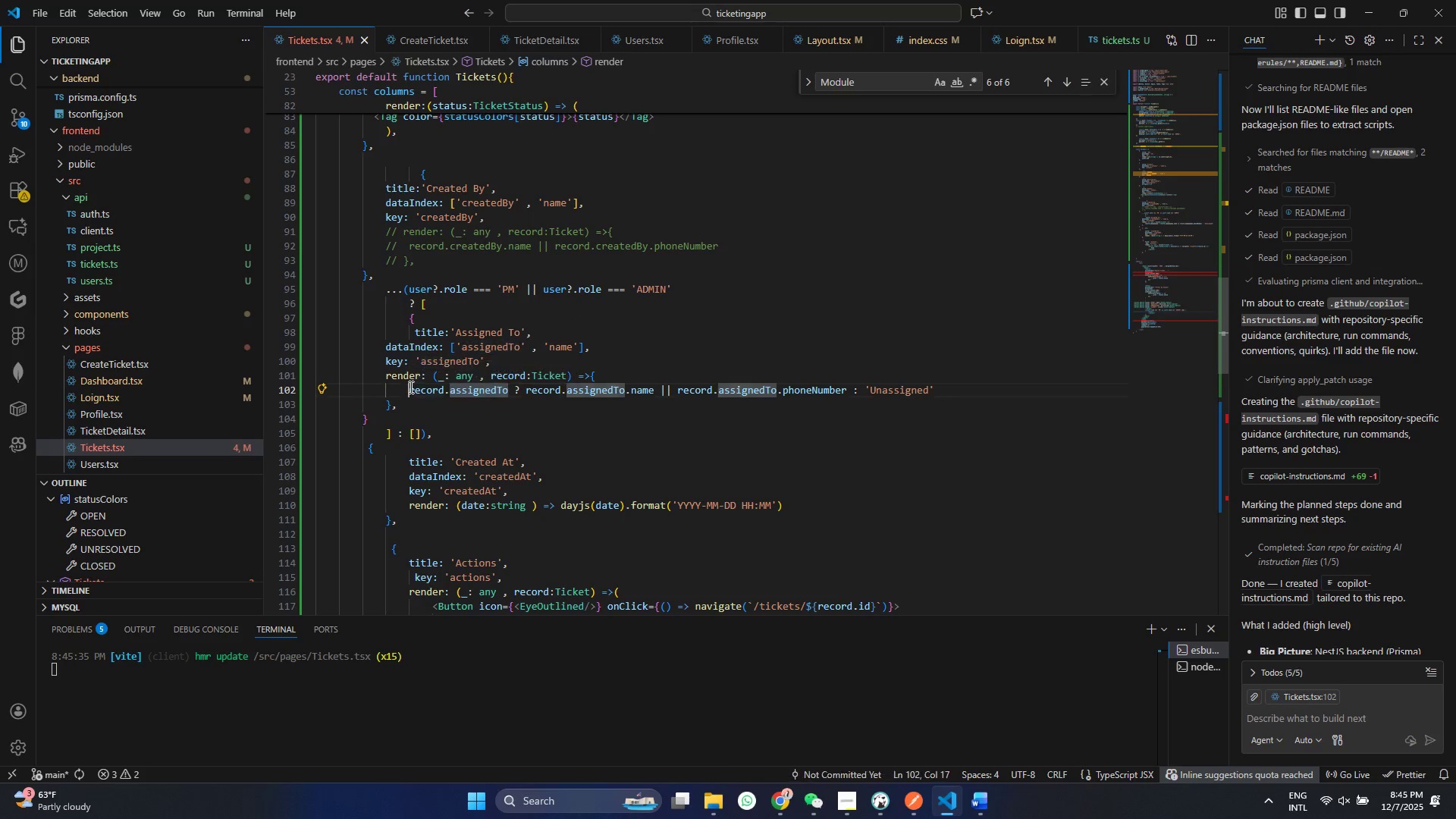 
left_click_drag(start_coordinate=[410, 387], to_coordinate=[507, 388])
 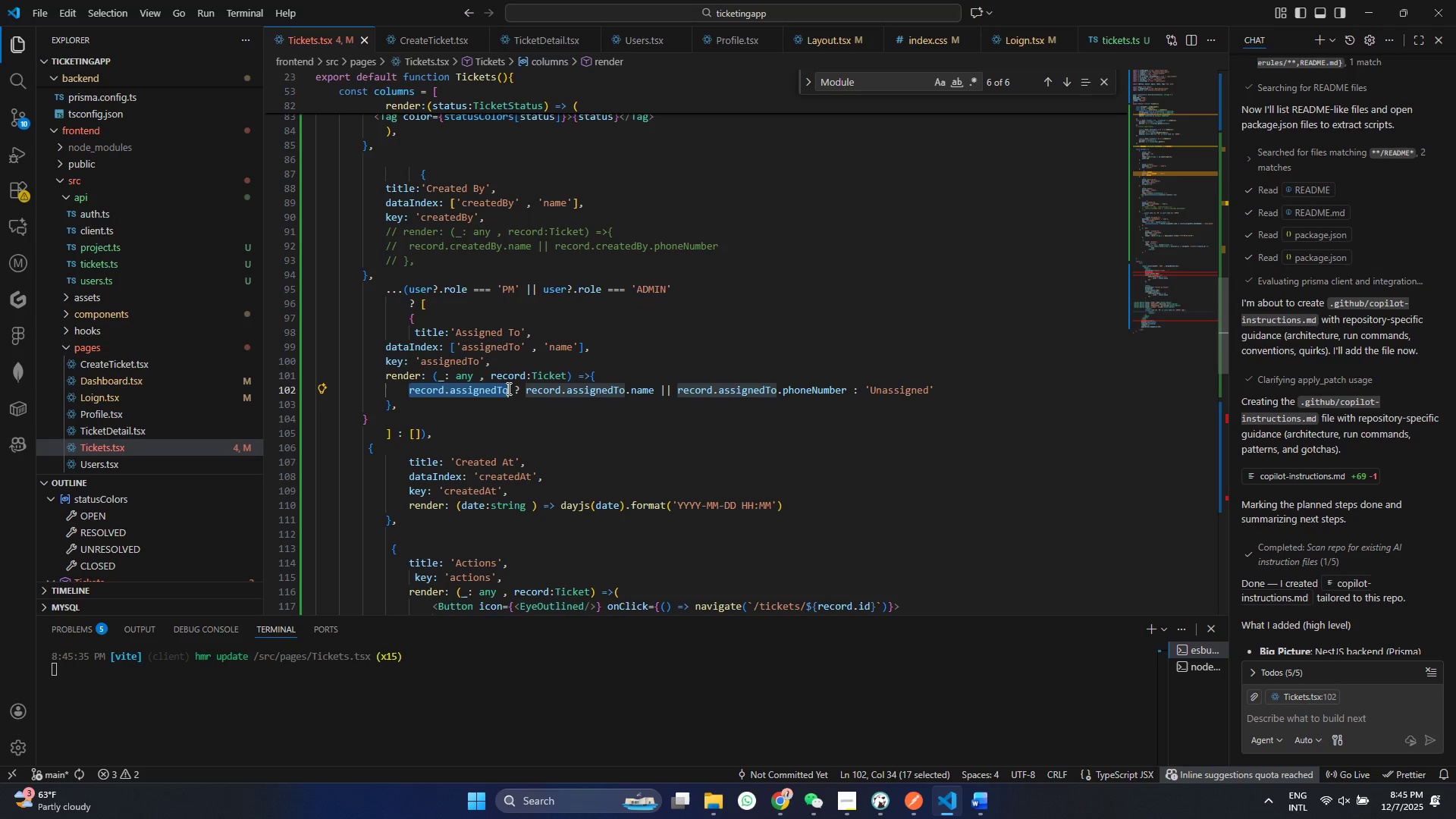 
key(Control+C)
 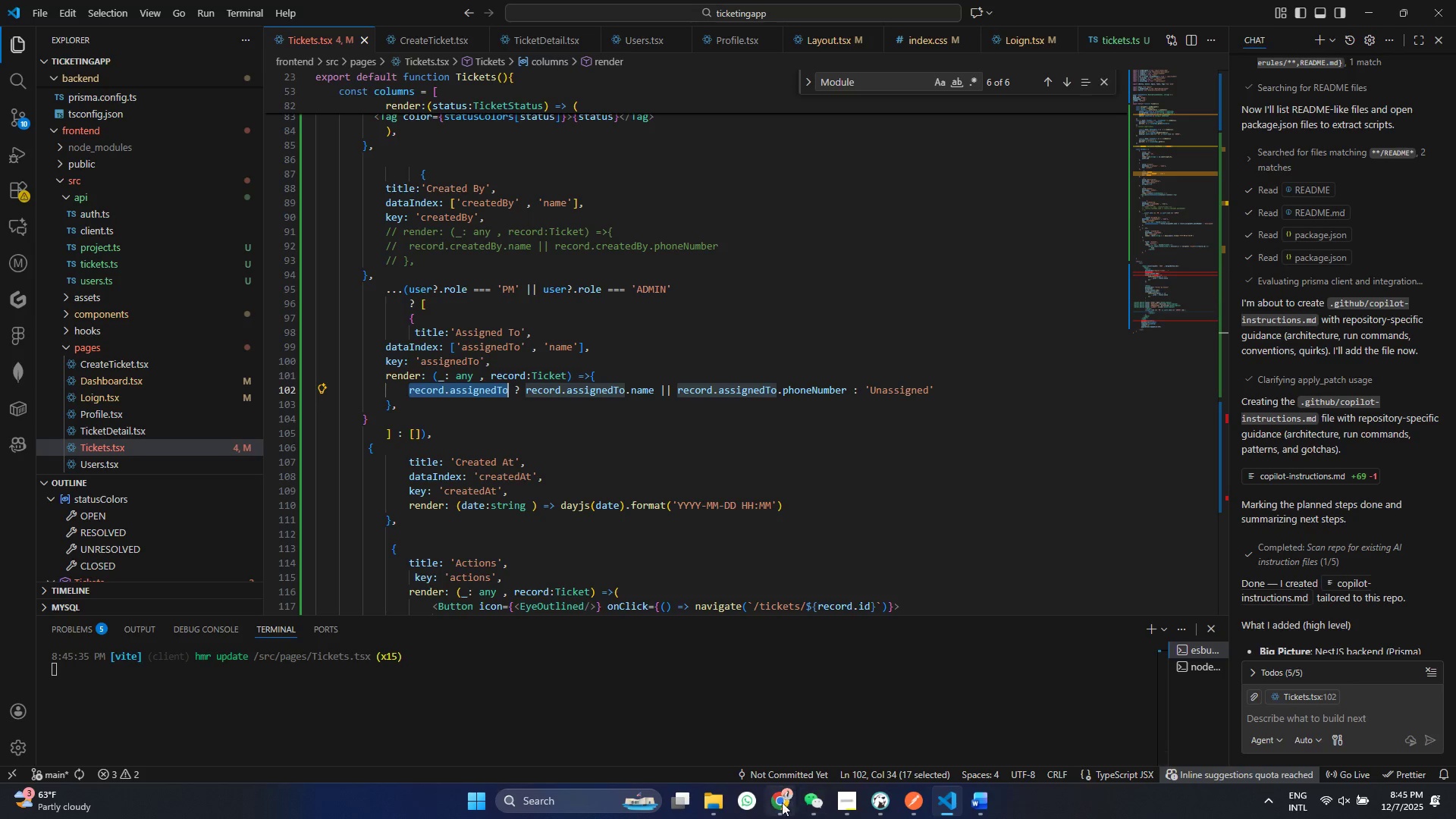 
wait(7.14)
 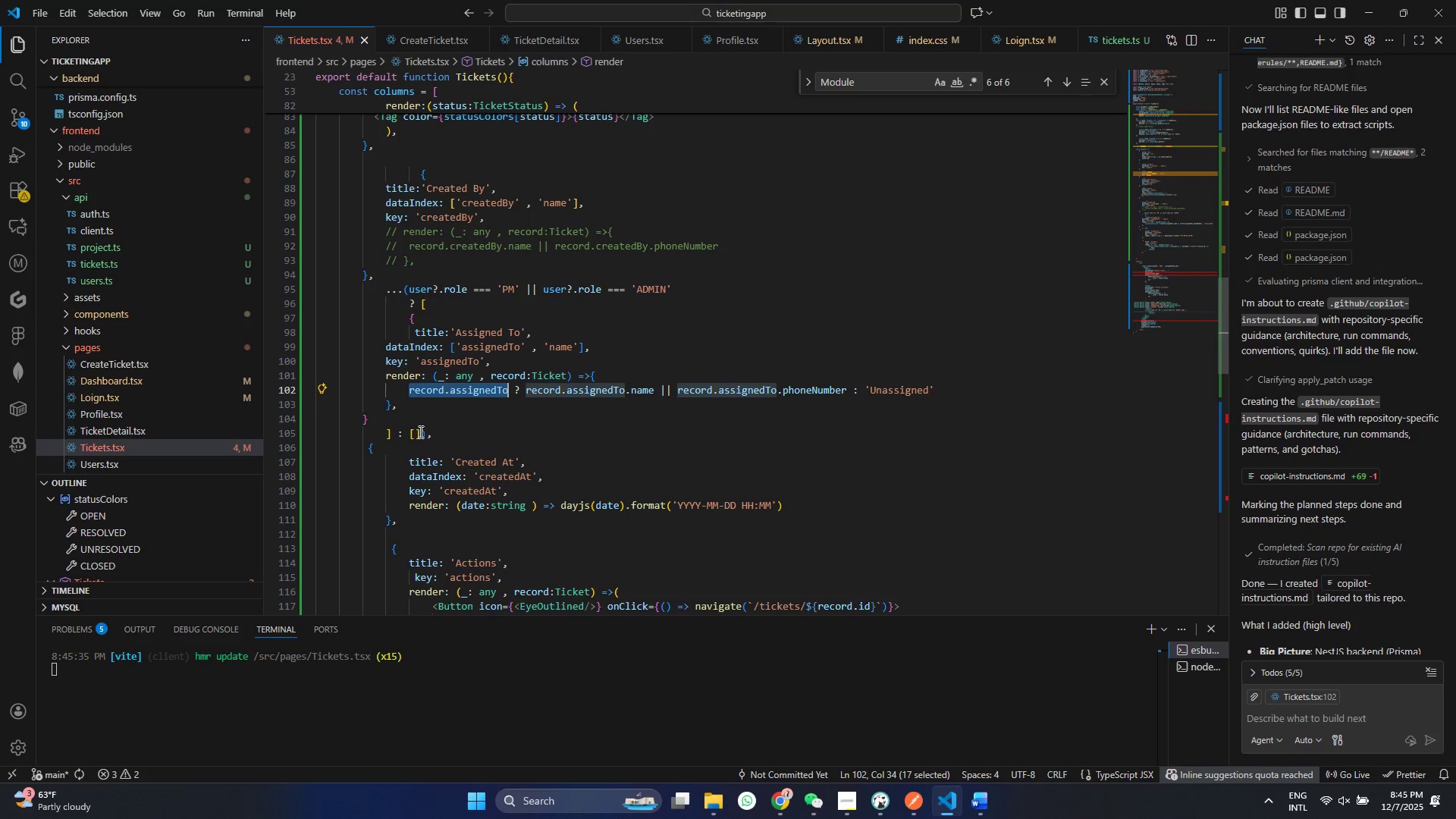 
left_click([782, 802])
 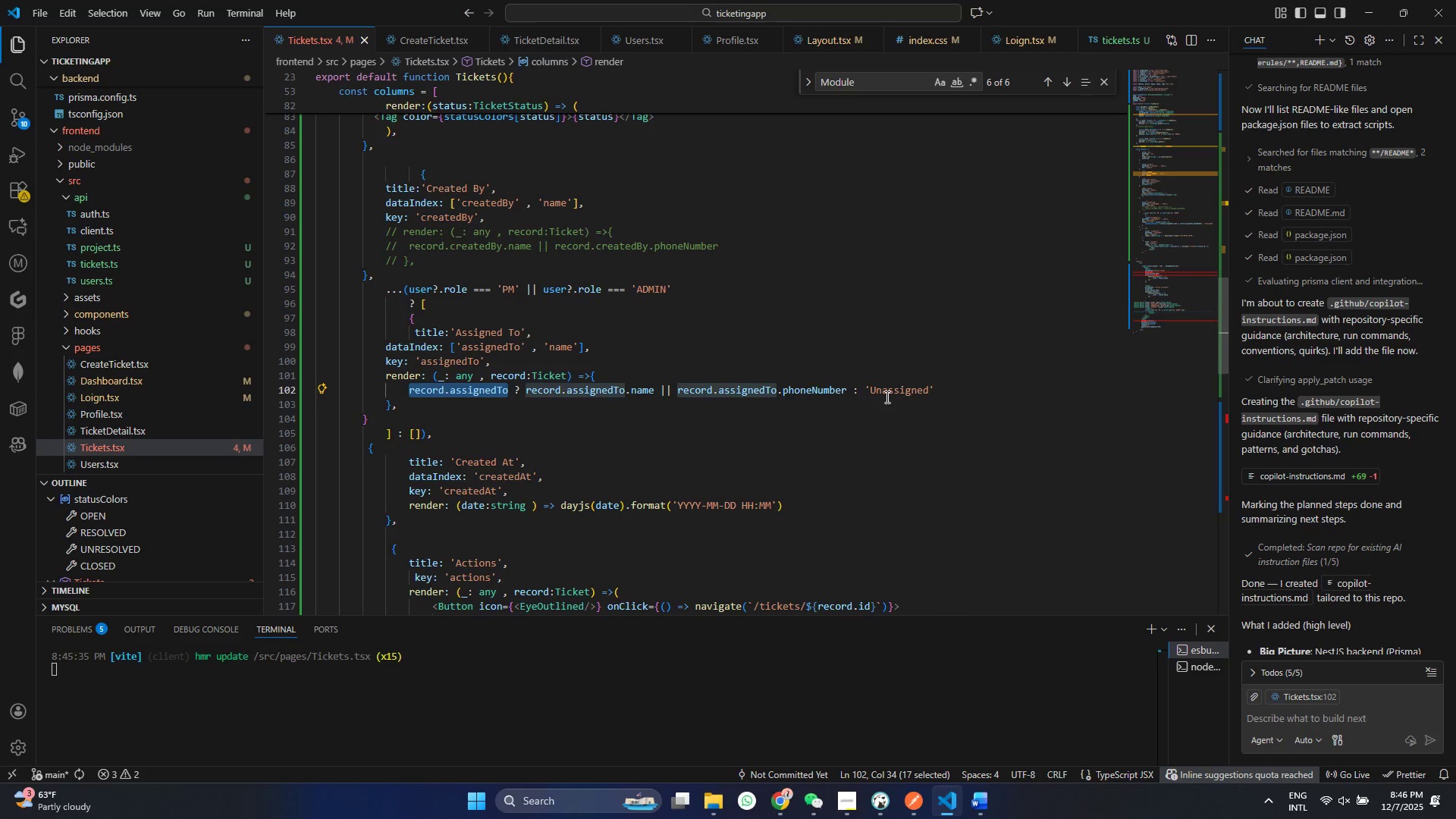 
wait(7.33)
 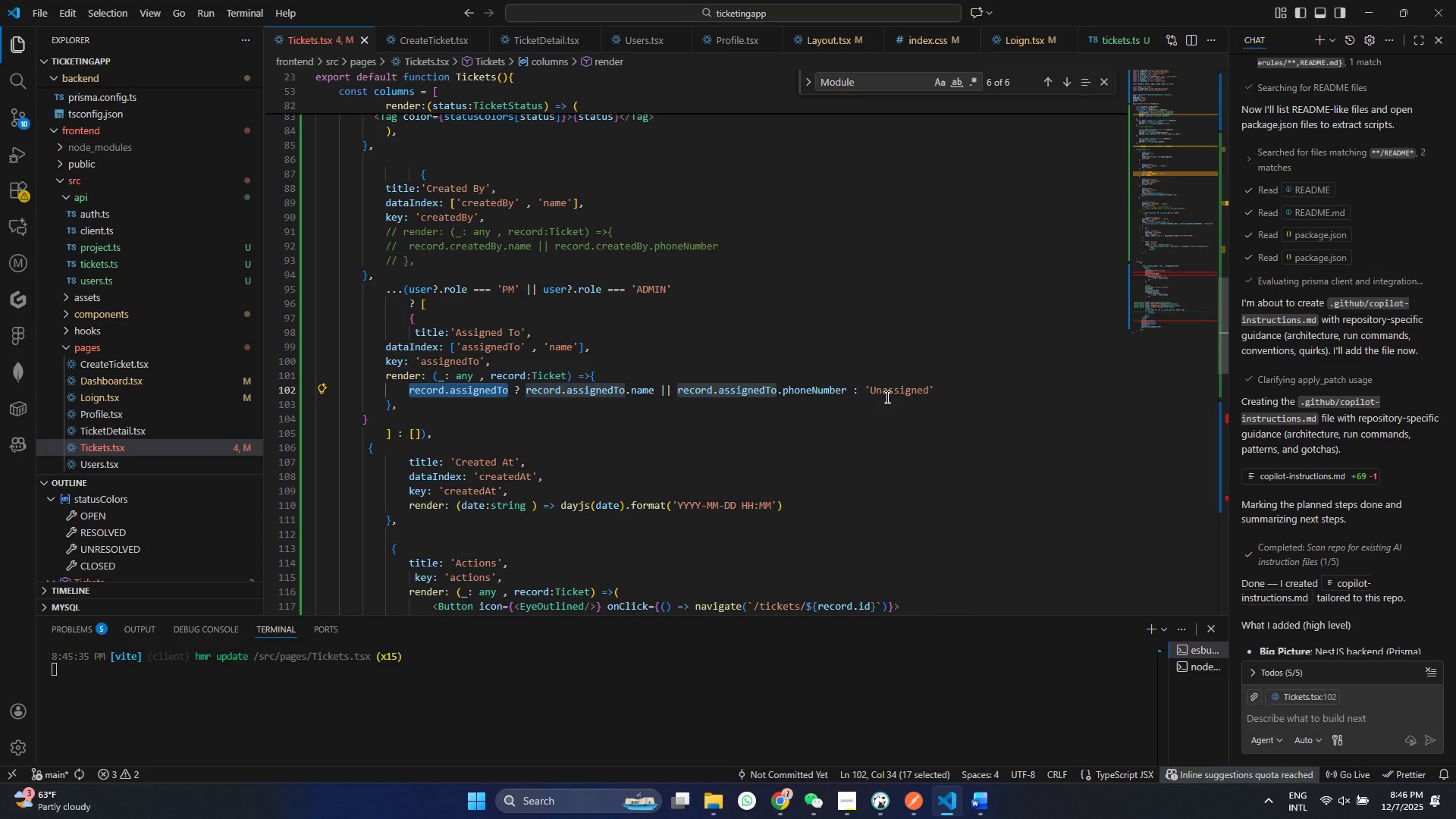 
left_click([945, 386])
 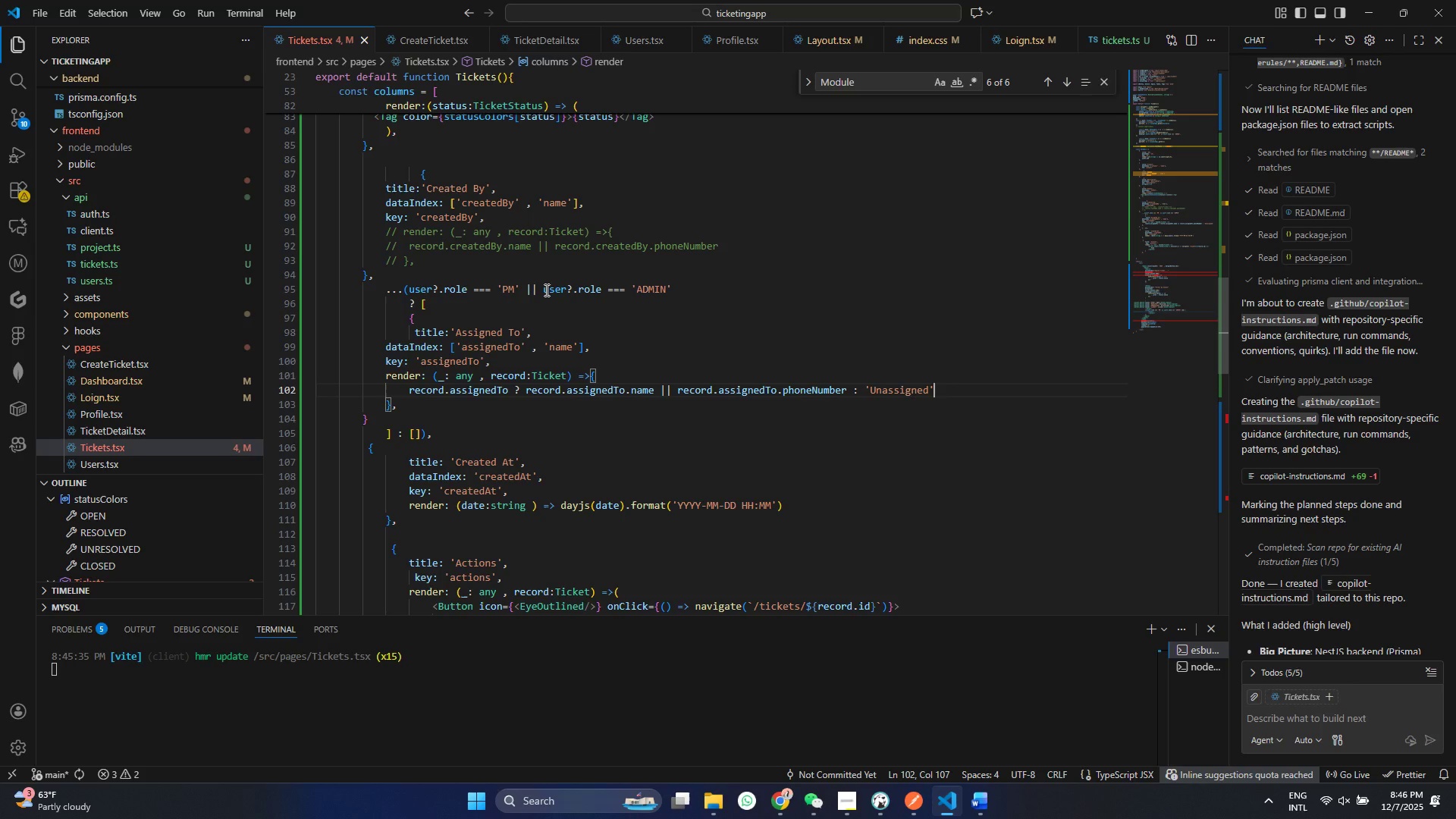 
wait(11.95)
 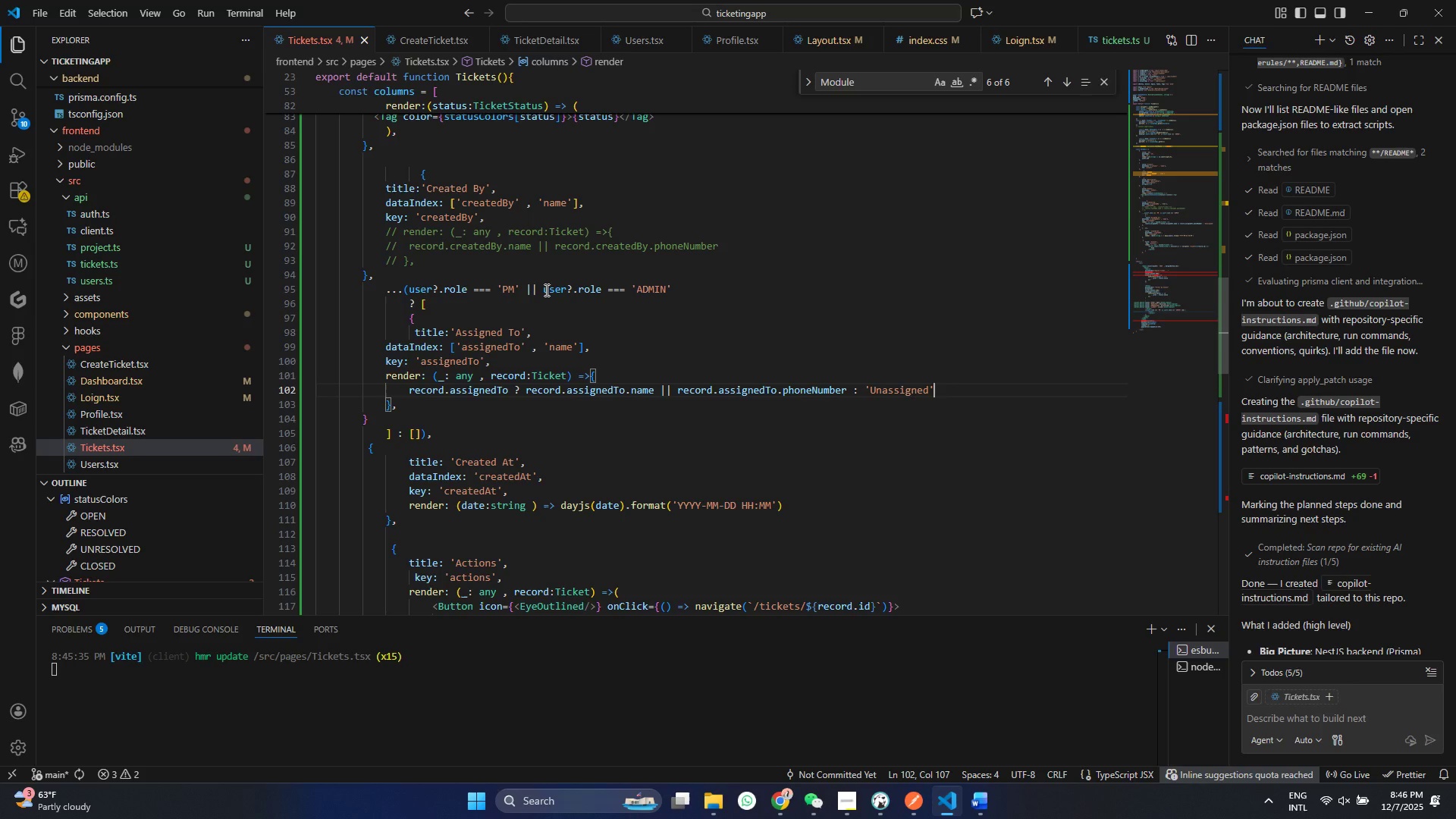 
left_click([526, 380])
 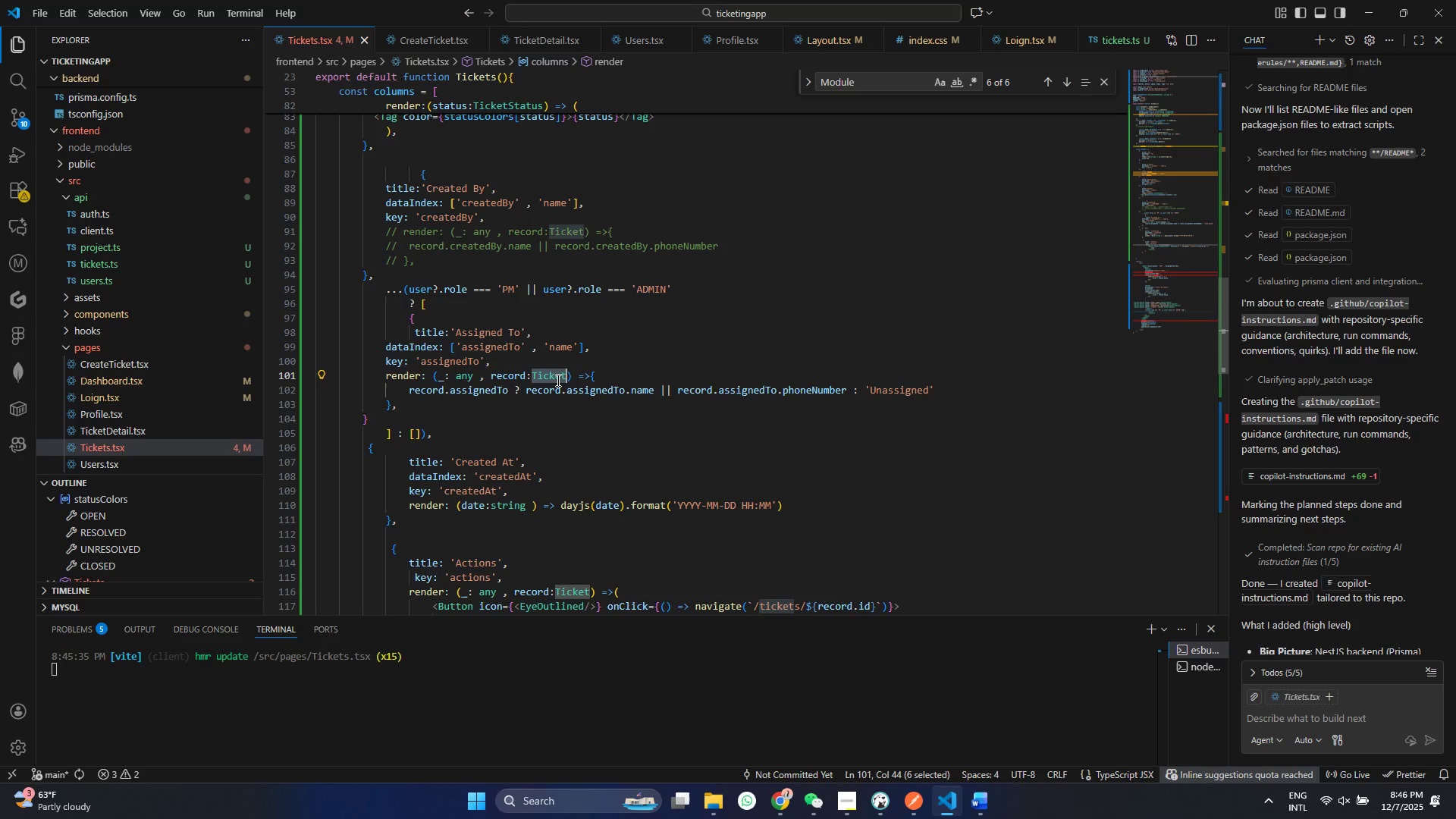 
double_click([557, 380])
 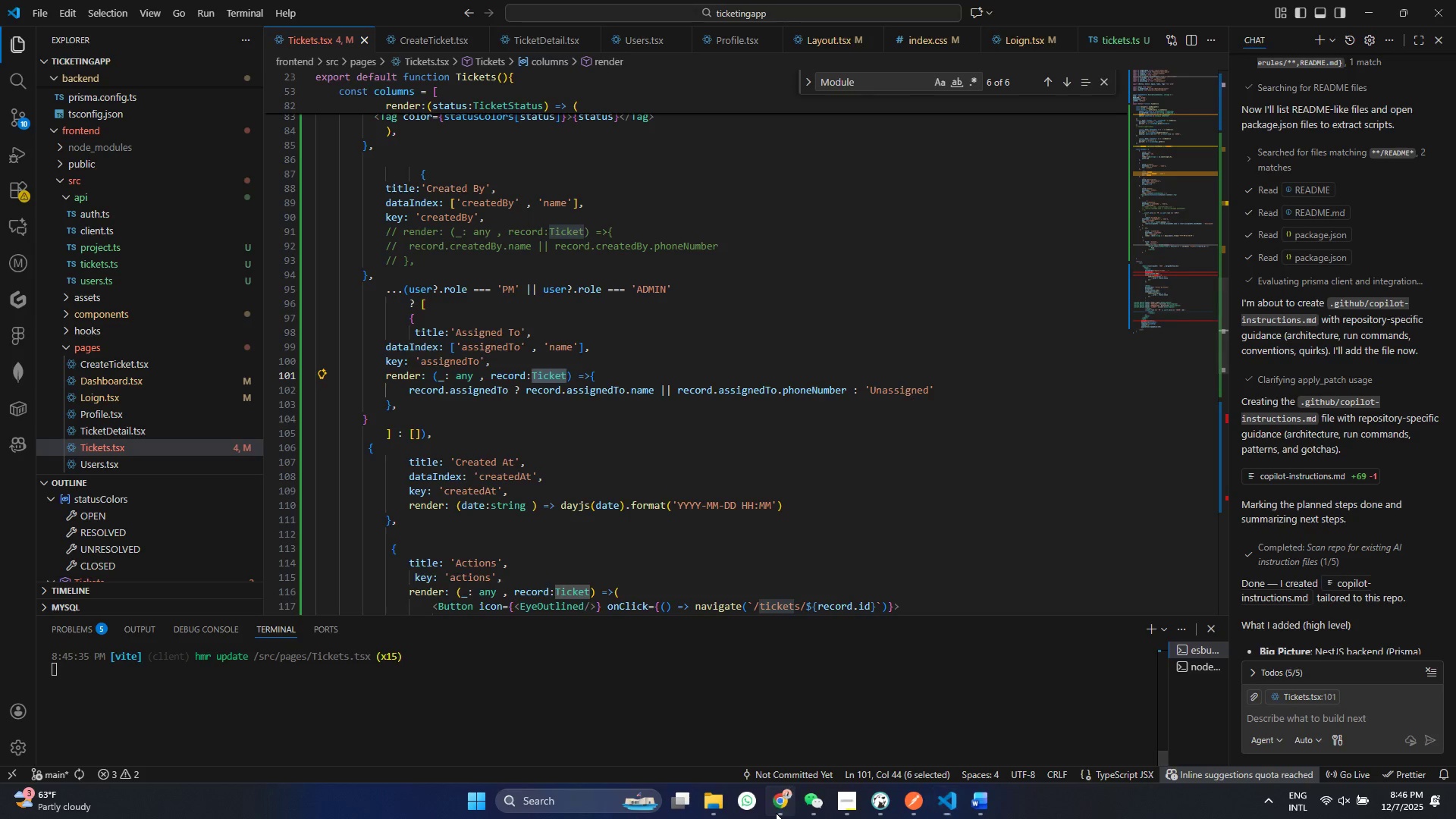 
left_click([776, 813])
 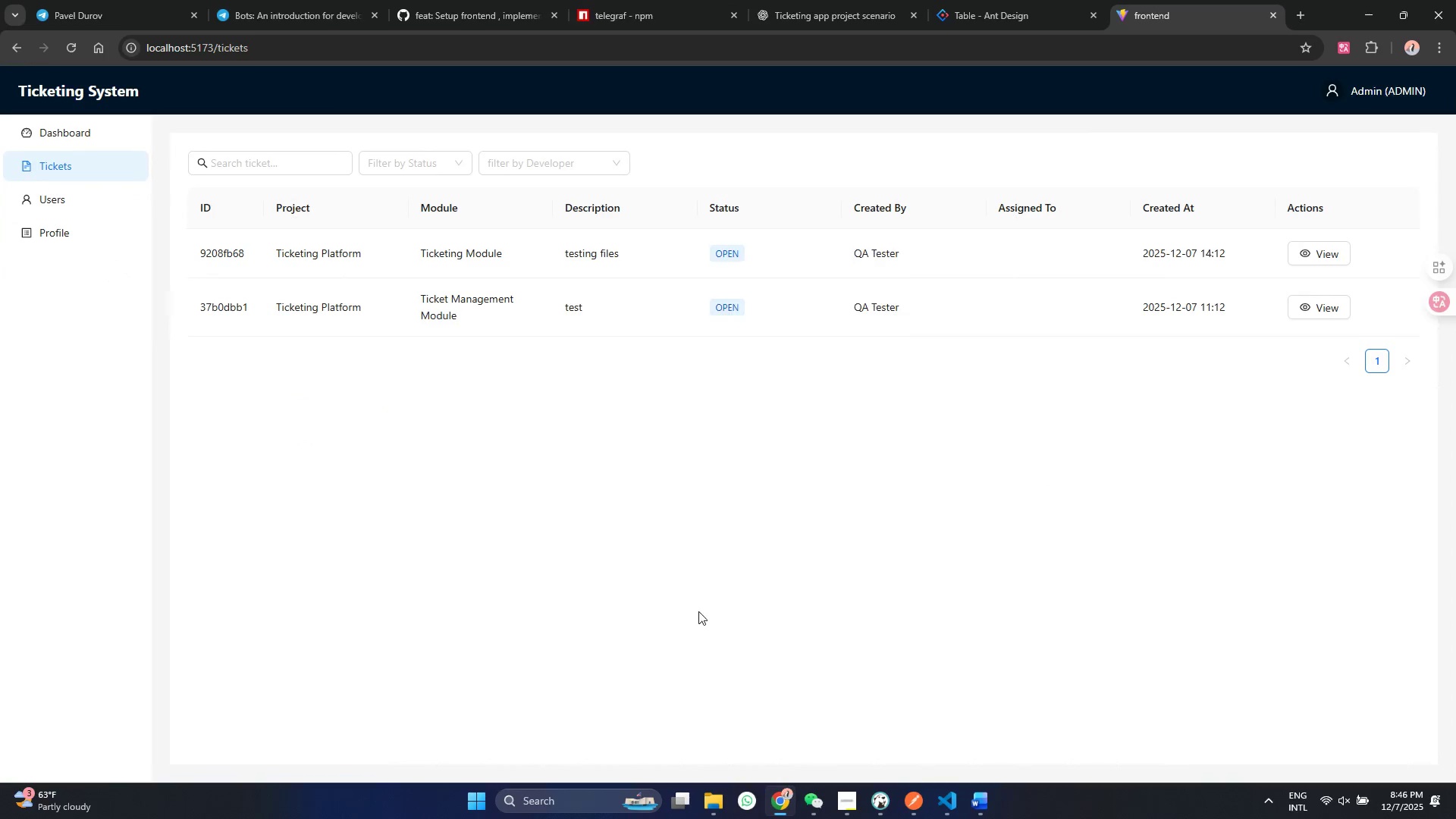 
left_click([698, 611])
 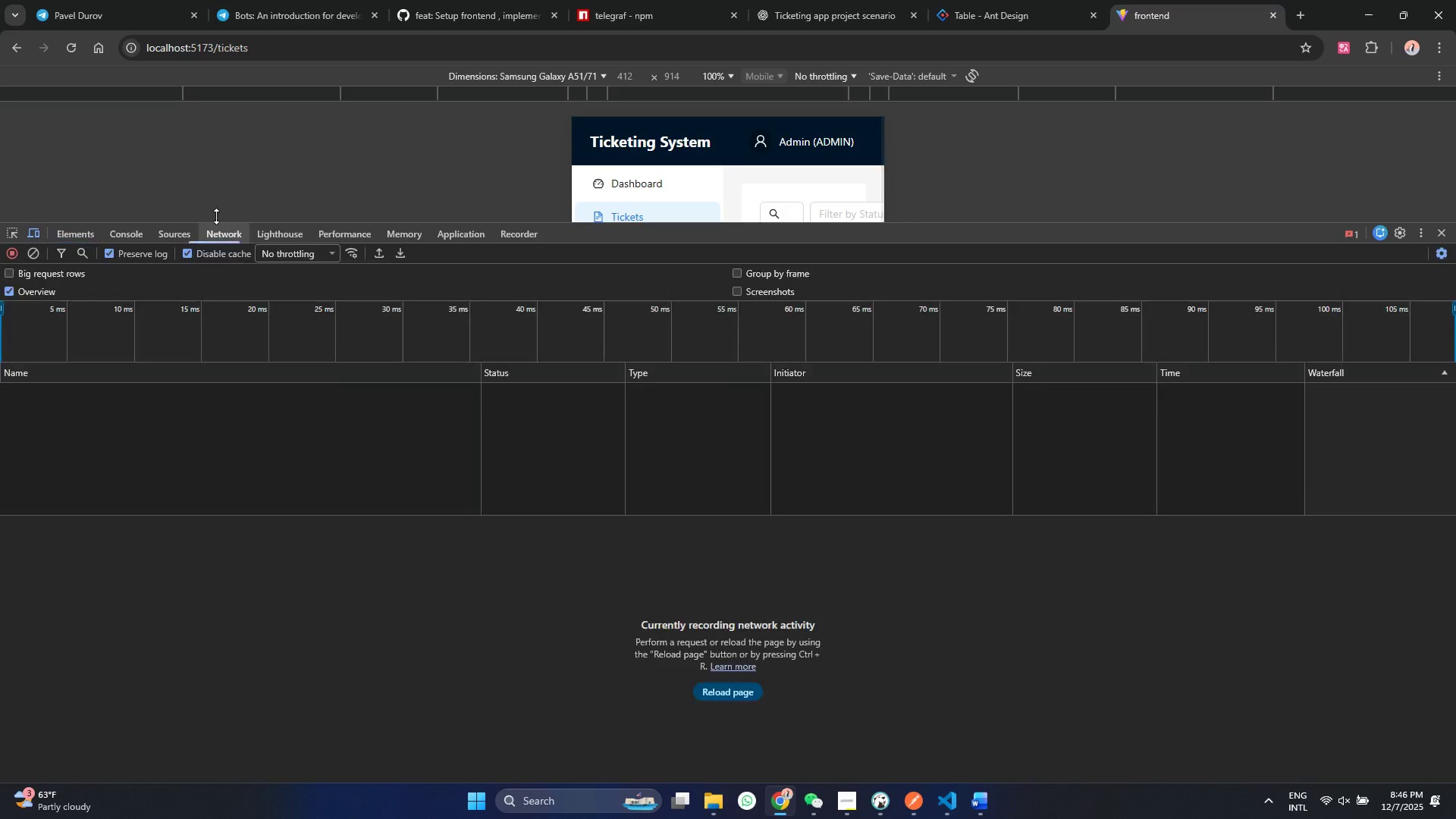 
left_click([226, 230])
 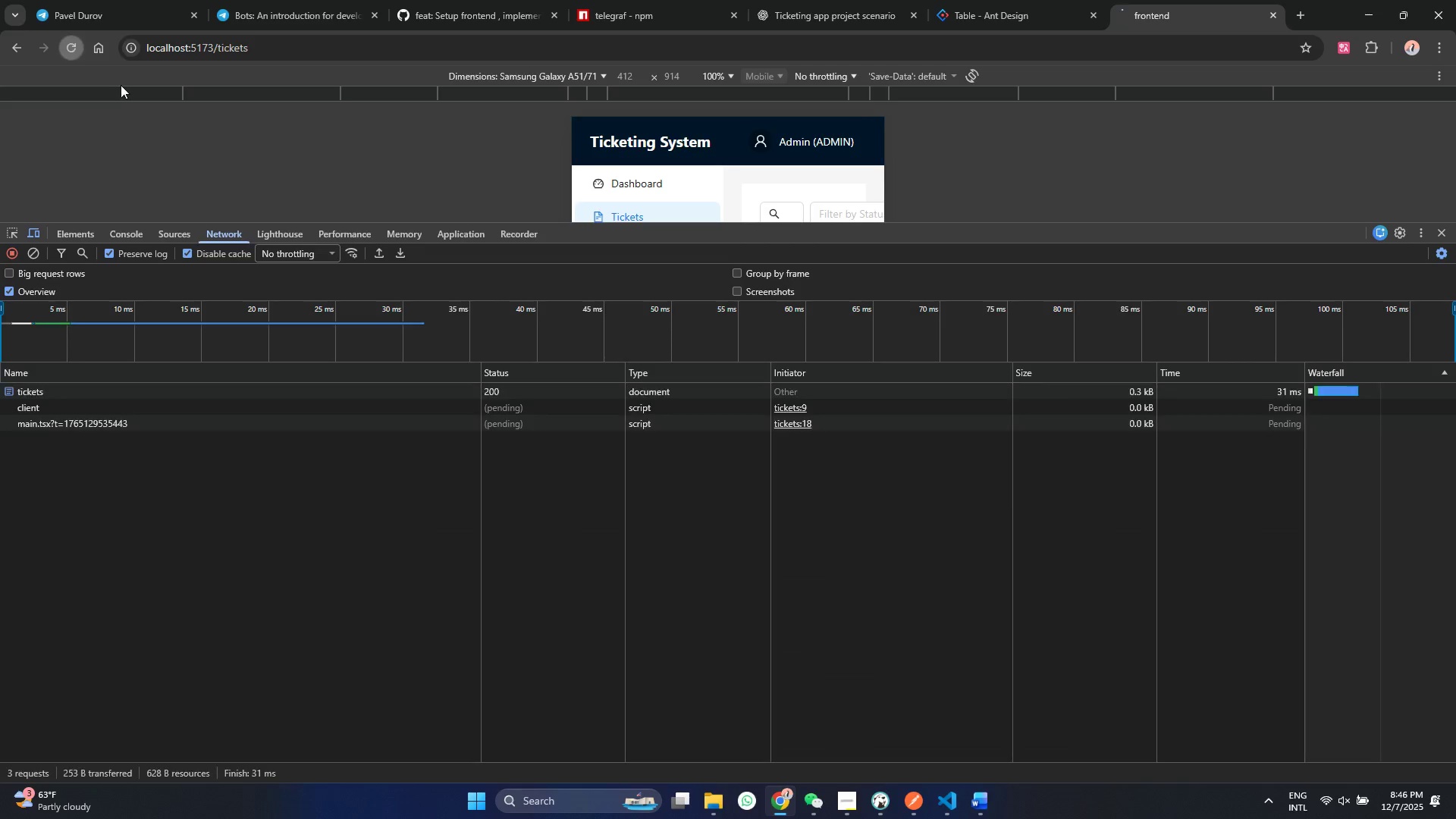 
left_click([70, 48])
 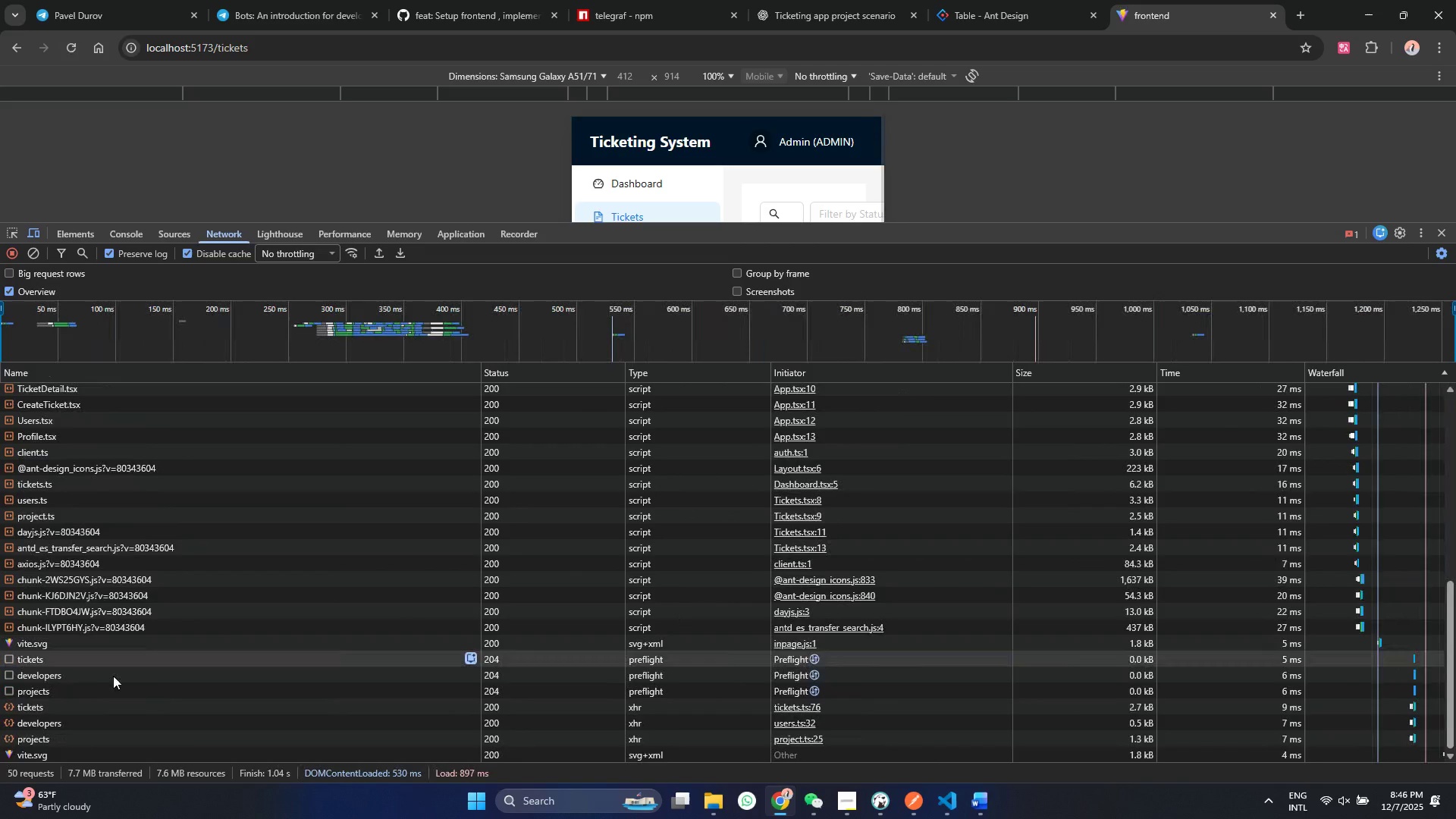 
scroll: coordinate [118, 662], scroll_direction: down, amount: 10.0
 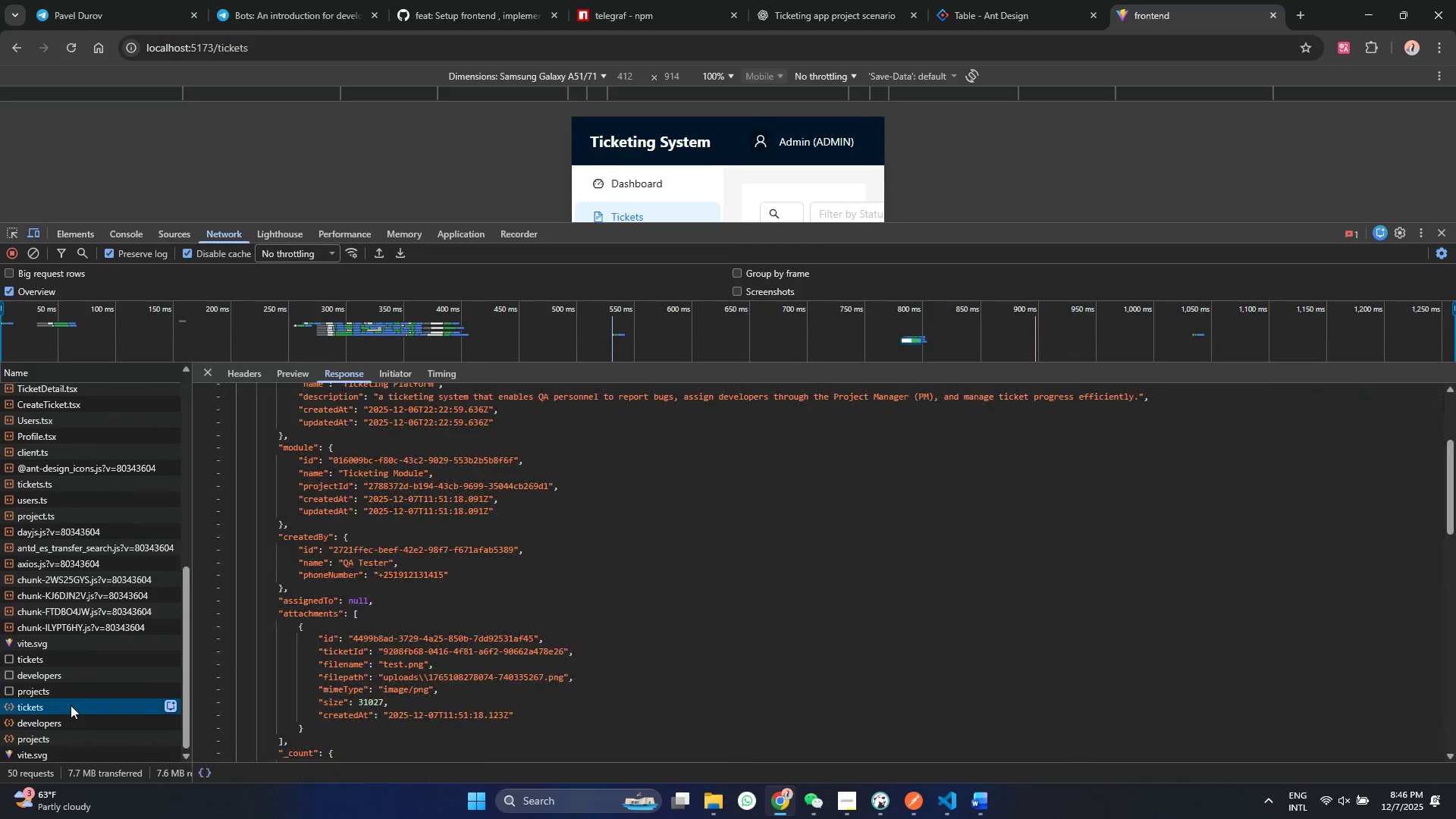 
left_click([71, 705])
 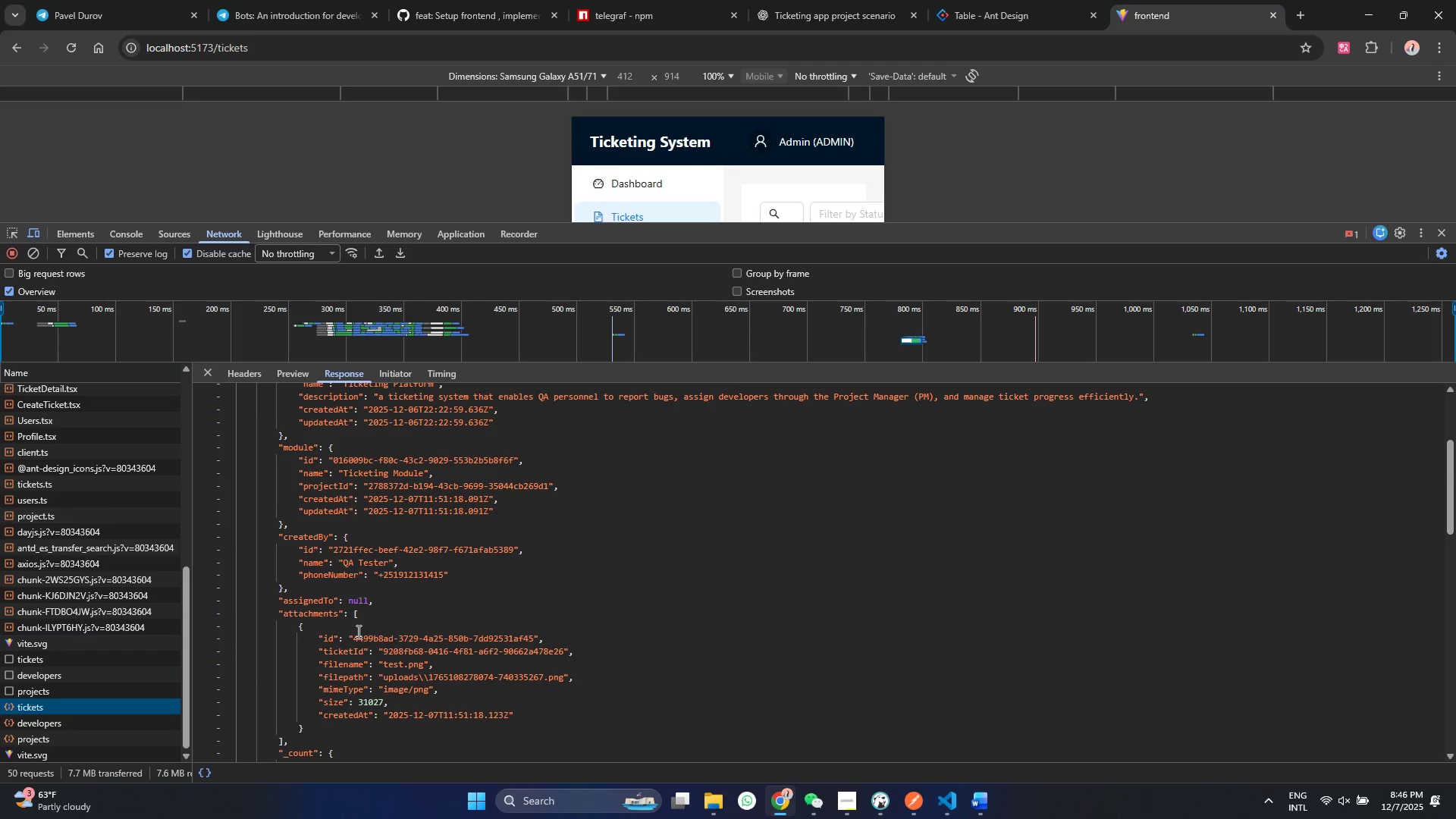 
double_click([311, 600])
 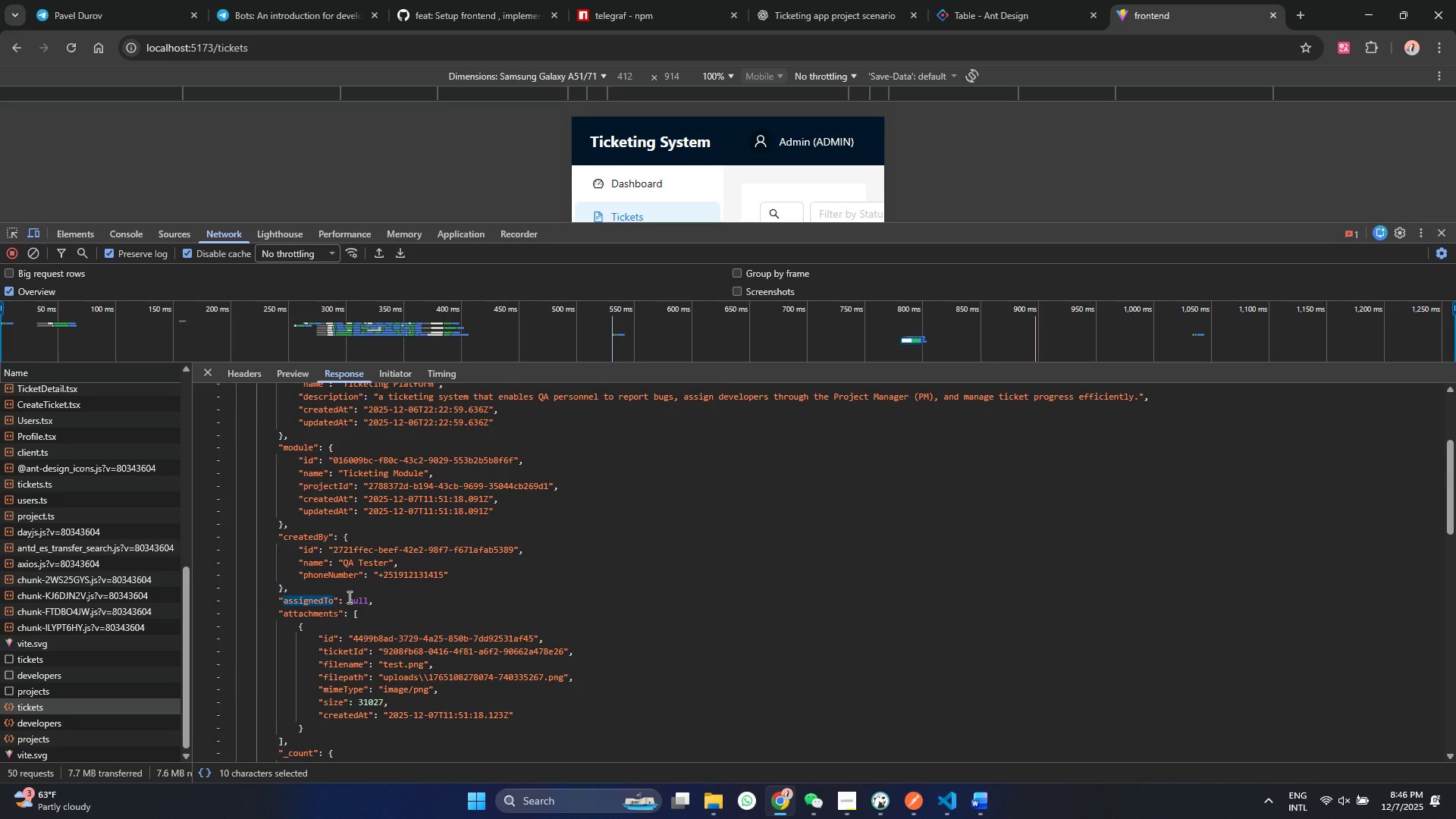 
key(Control+C)
 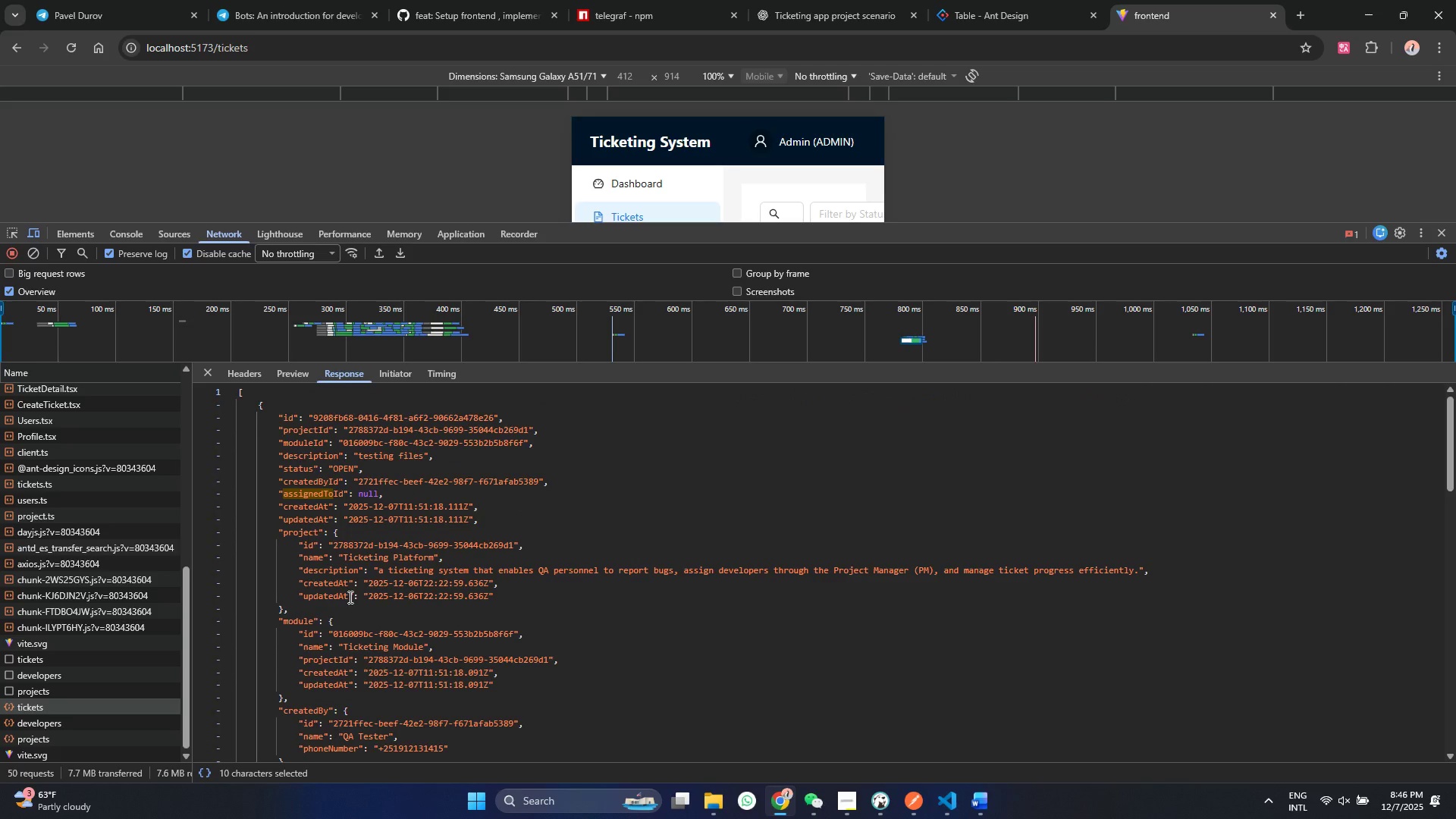 
scroll: coordinate [349, 597], scroll_direction: up, amount: 10.0
 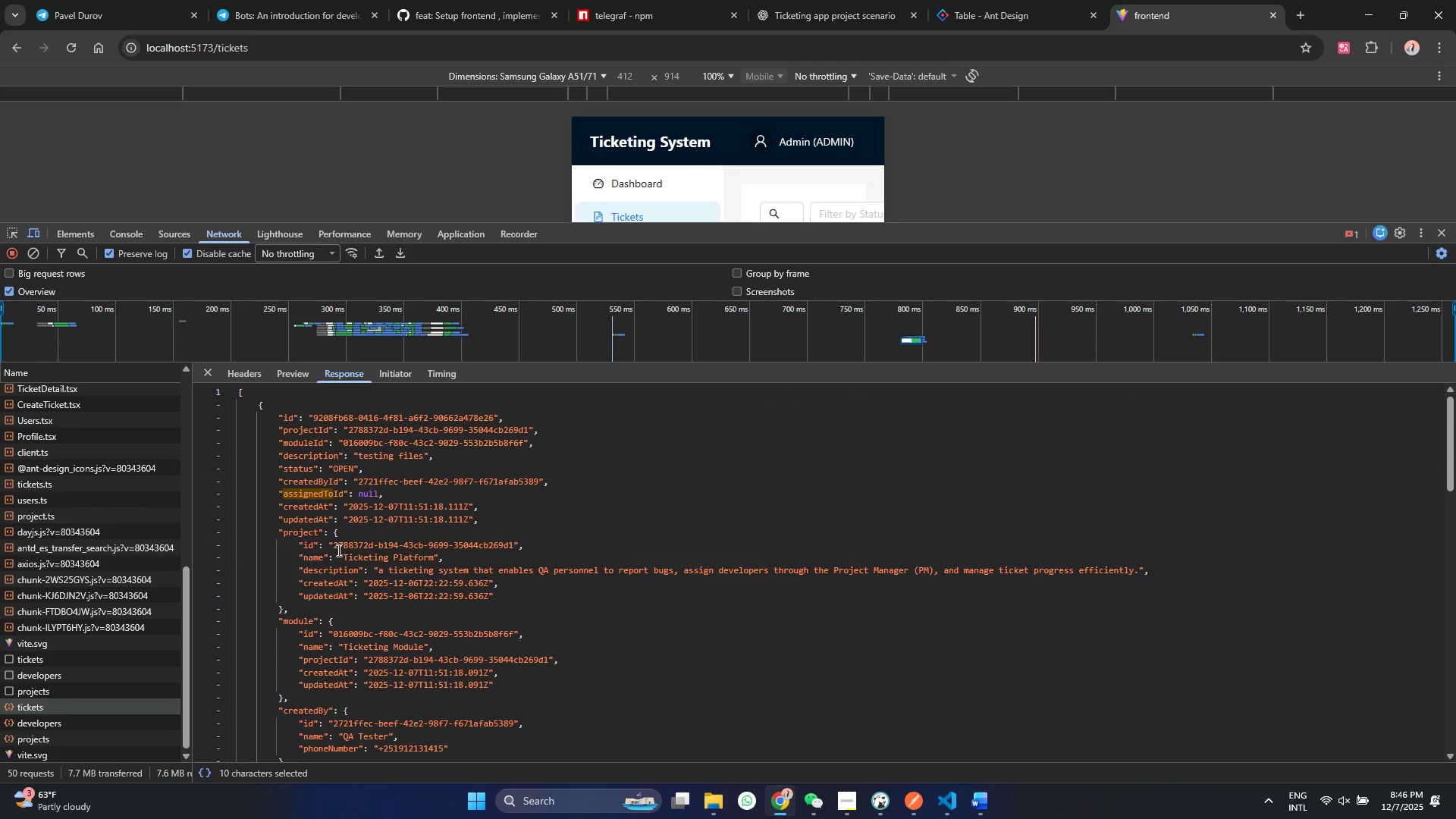 
scroll: coordinate [341, 557], scroll_direction: down, amount: 8.0
 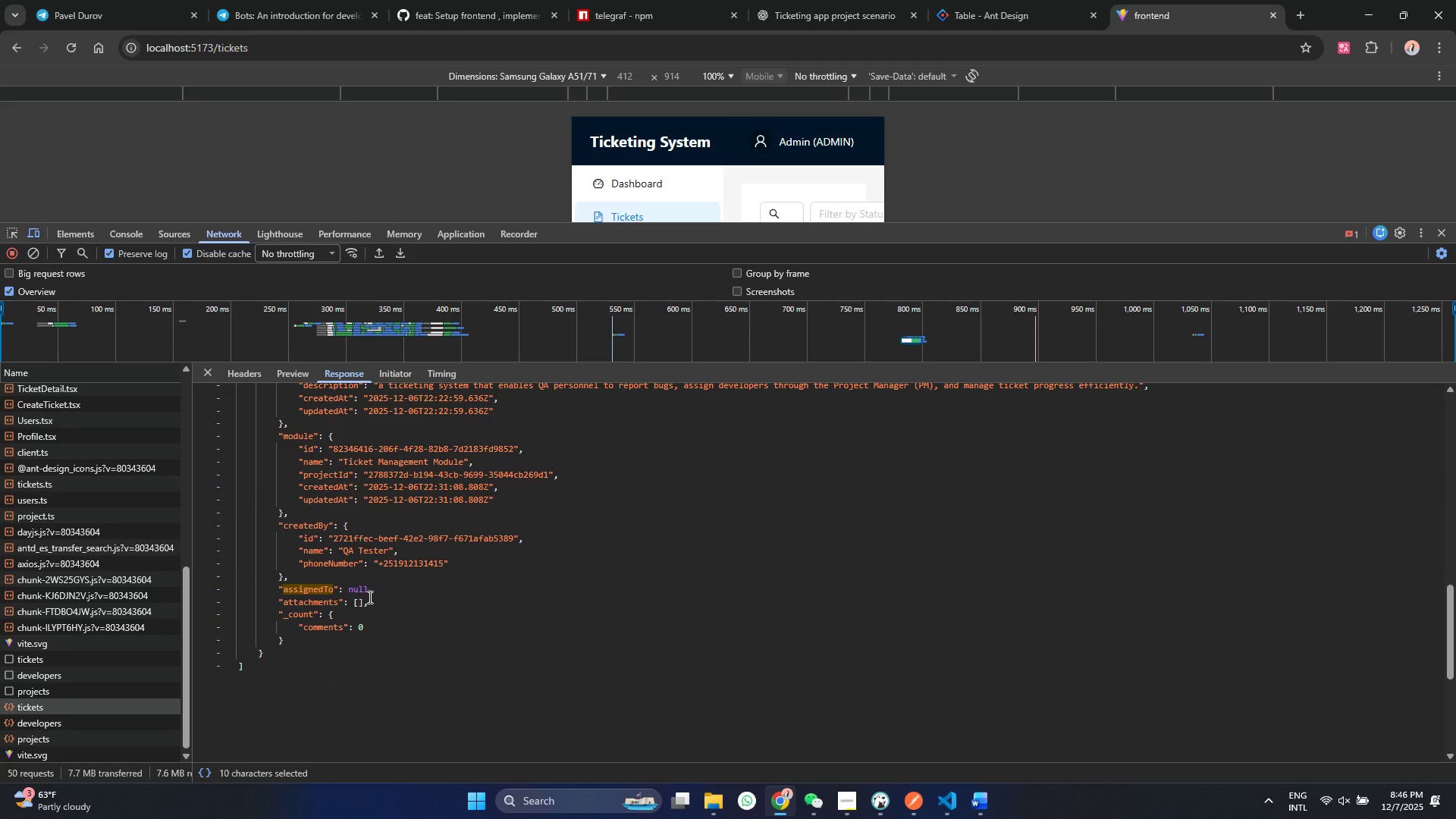 
scroll: coordinate [369, 597], scroll_direction: up, amount: 4.0
 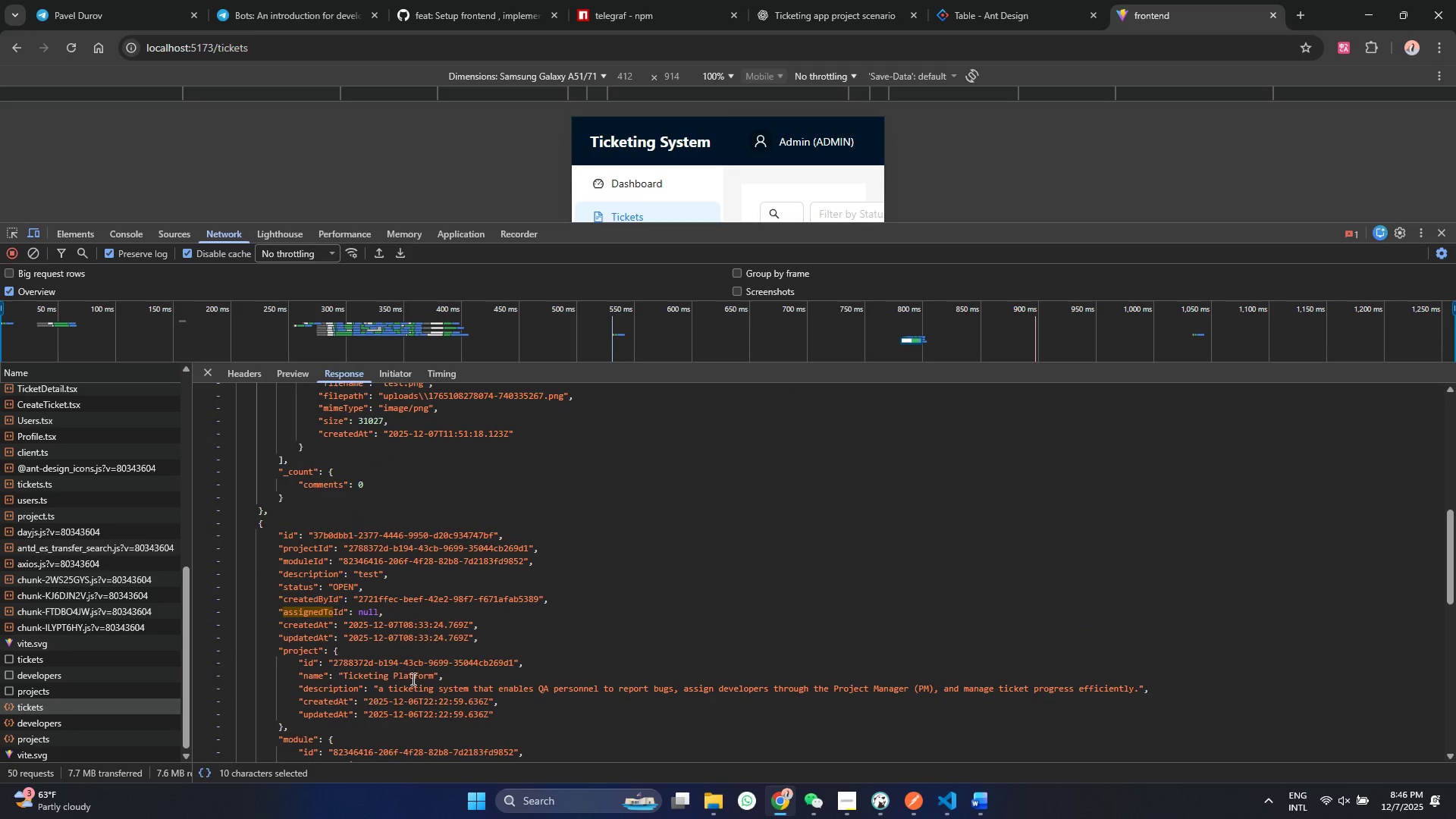 
scroll: coordinate [424, 676], scroll_direction: down, amount: 3.0
 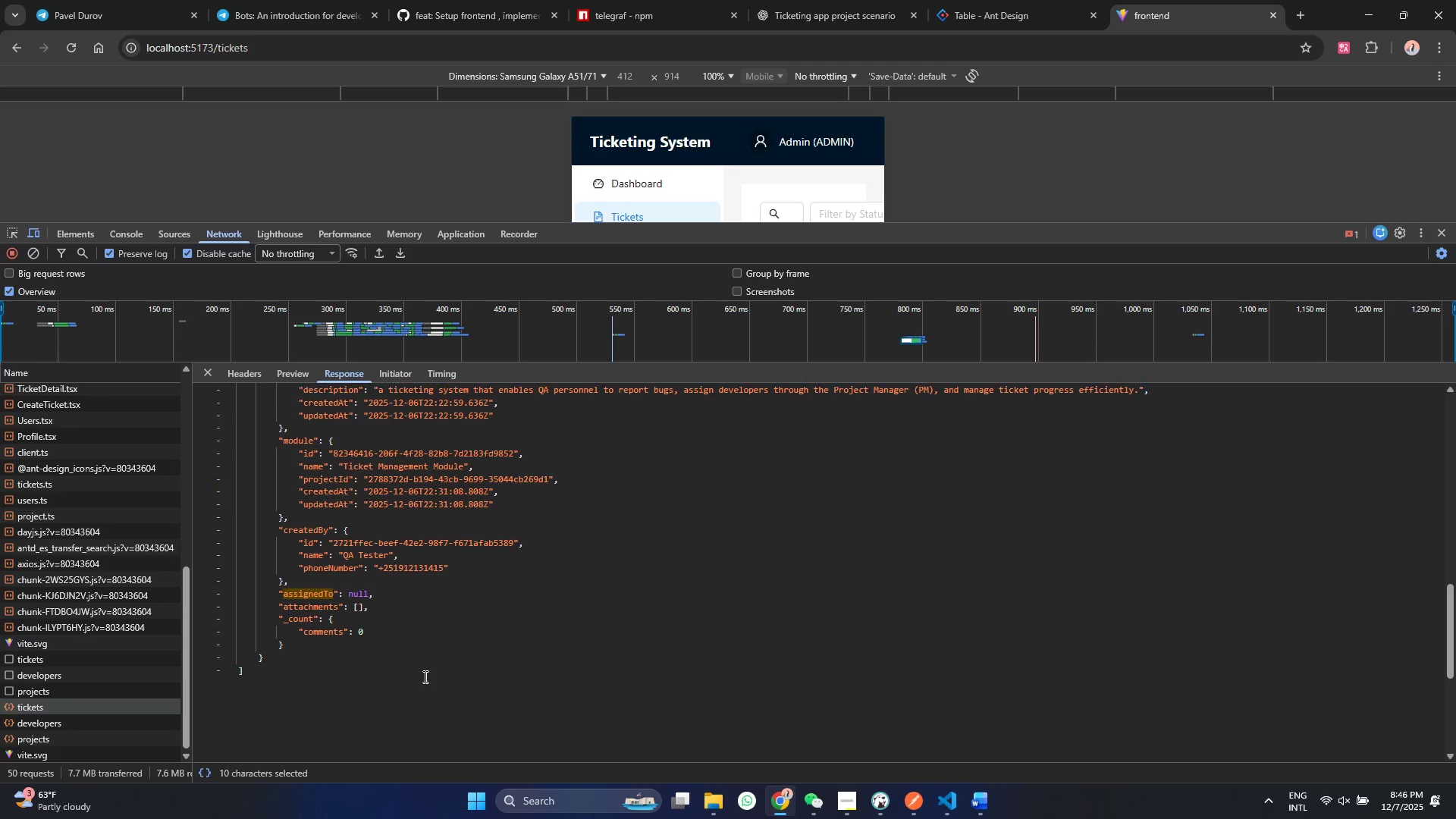 
scroll: coordinate [424, 676], scroll_direction: up, amount: 3.0
 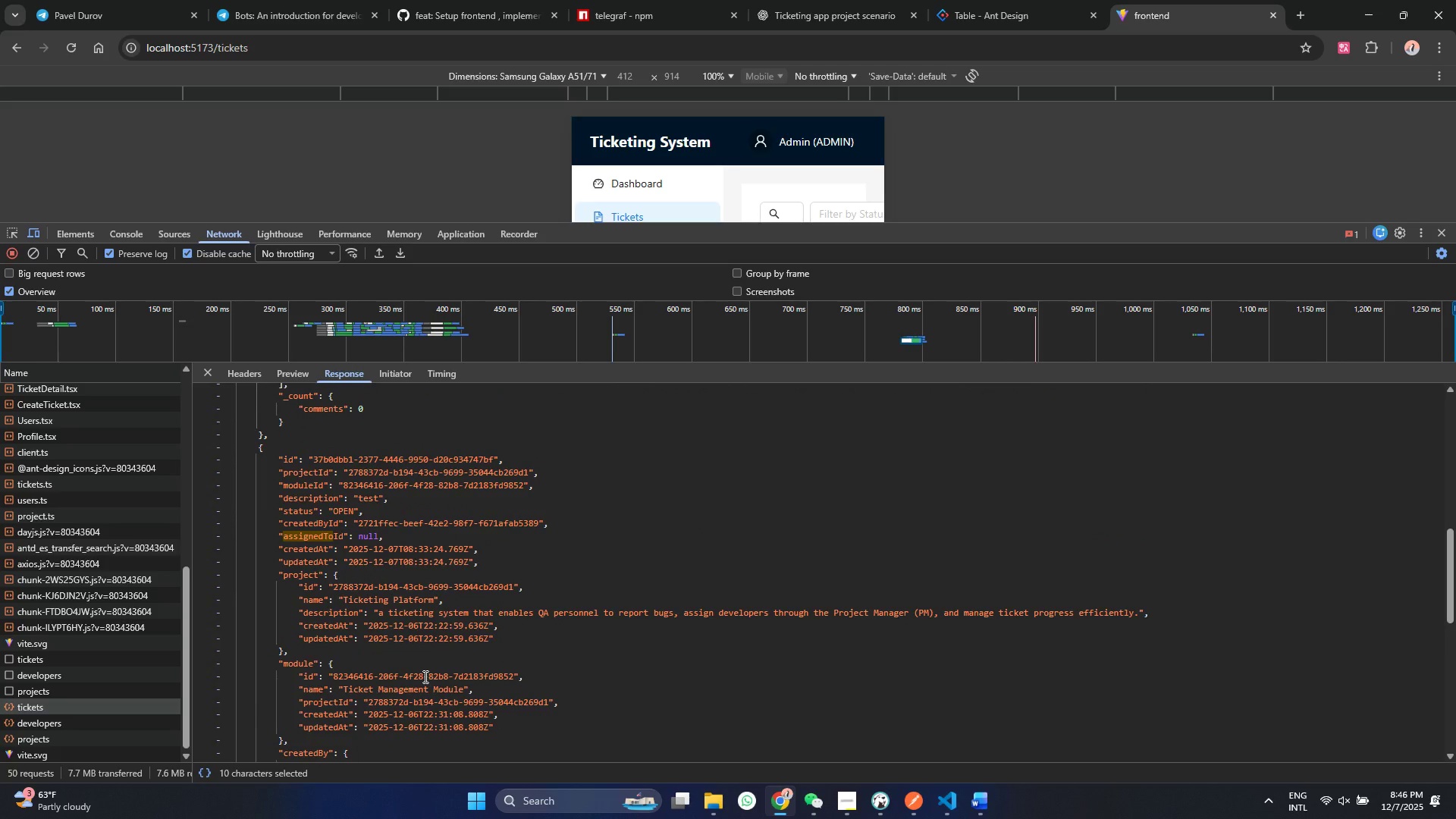 
scroll: coordinate [424, 676], scroll_direction: down, amount: 4.0
 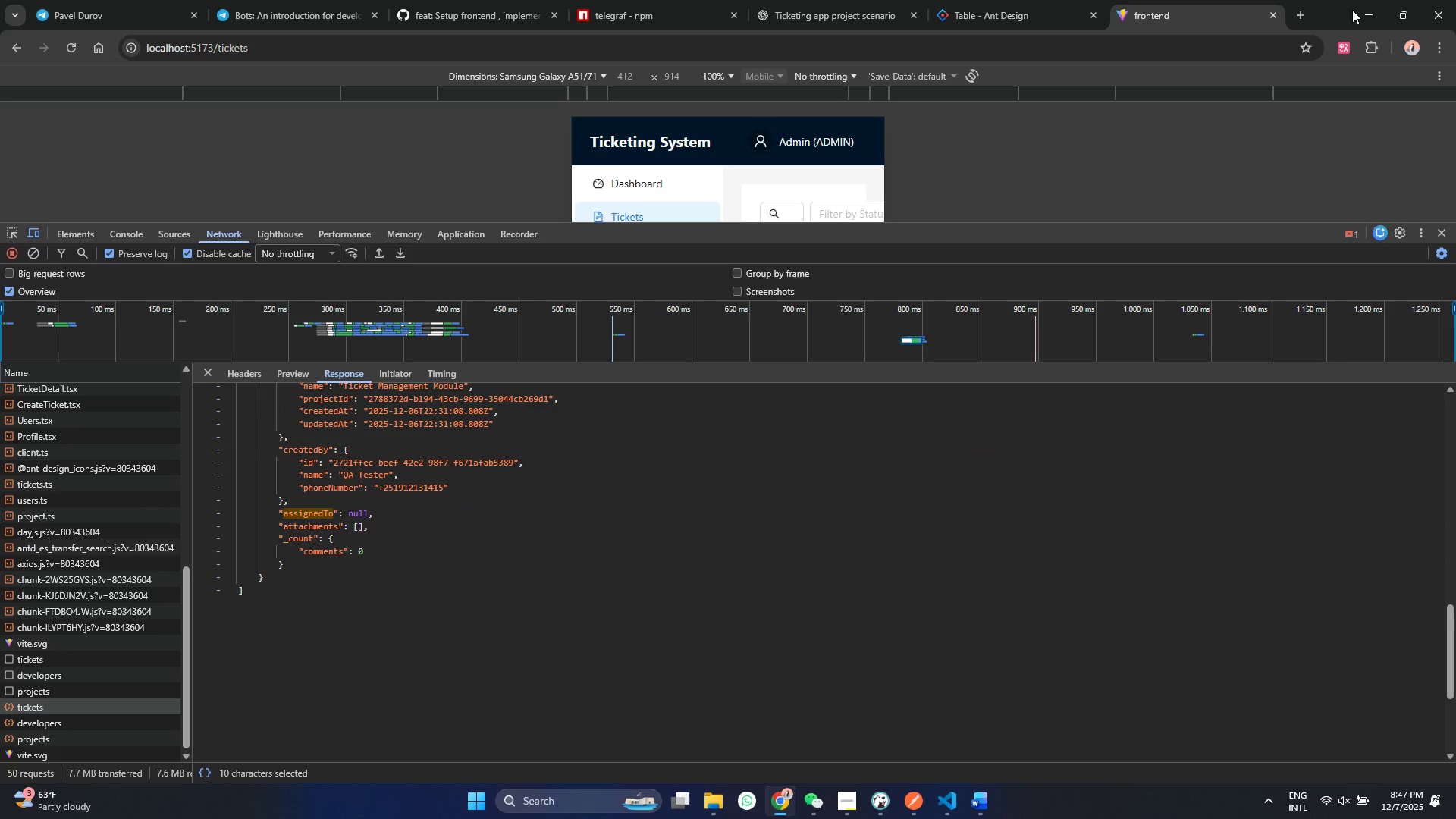 
left_click([1364, 10])
 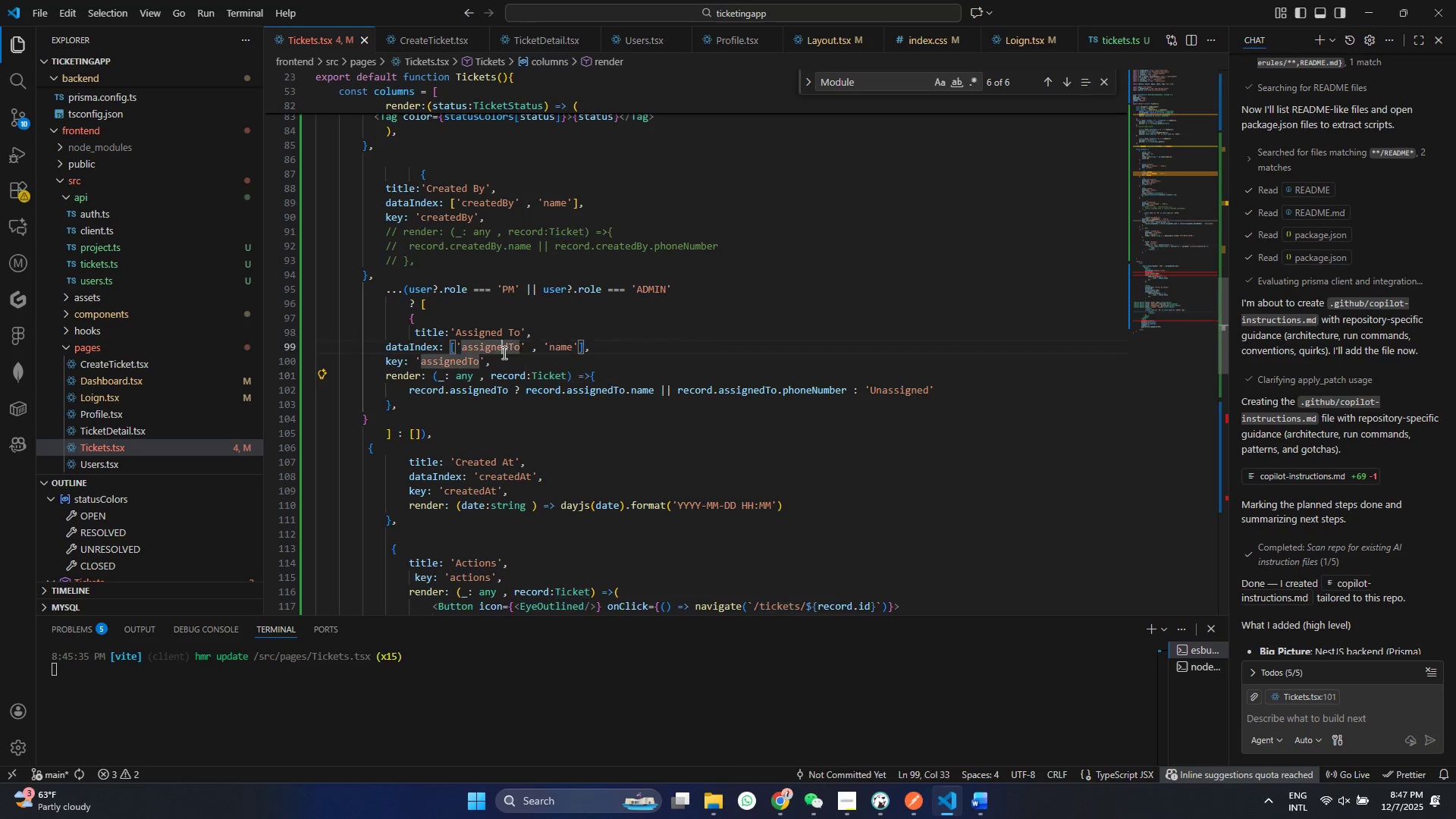 
double_click([503, 353])
 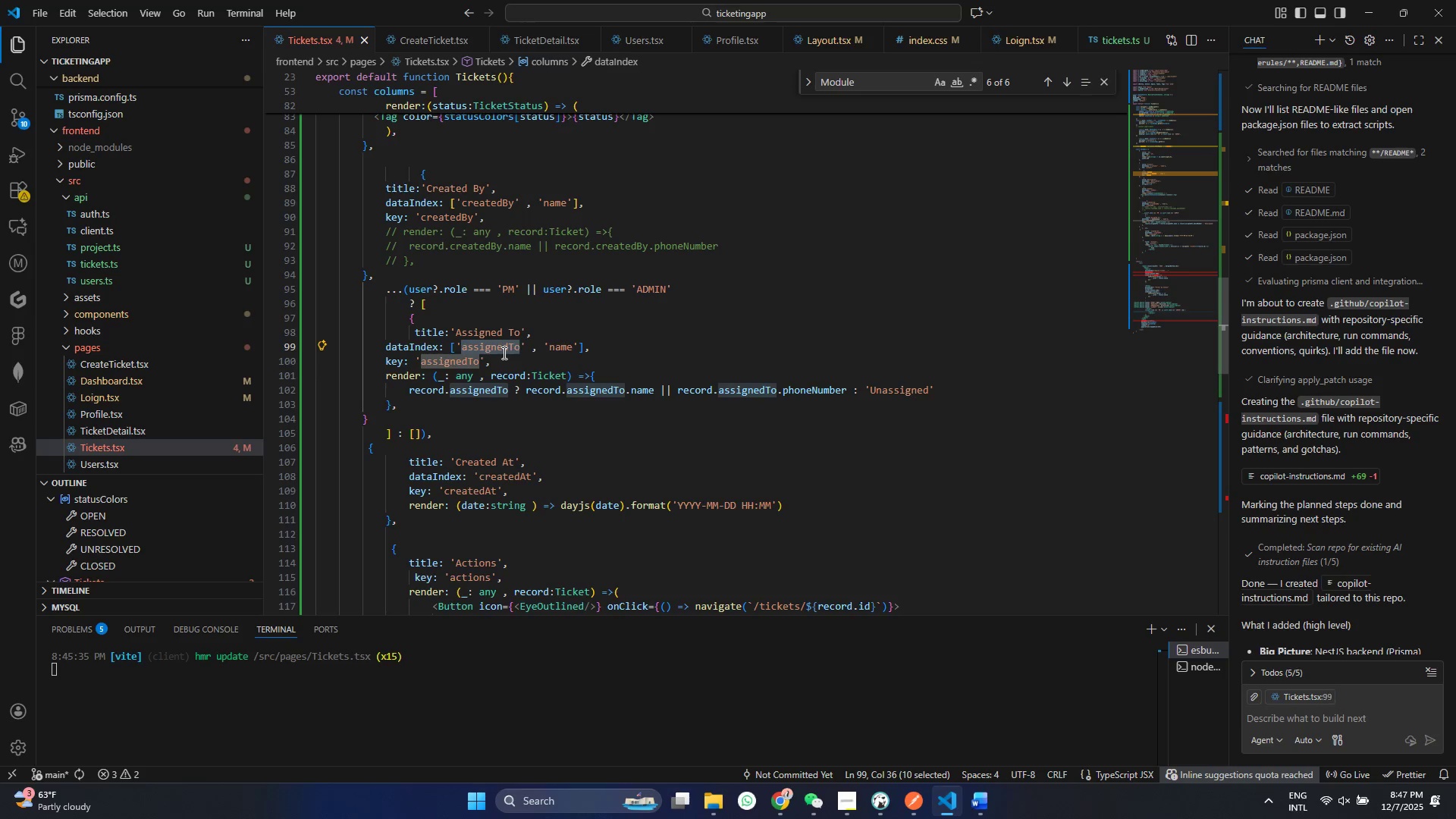 
key(Control+V)
 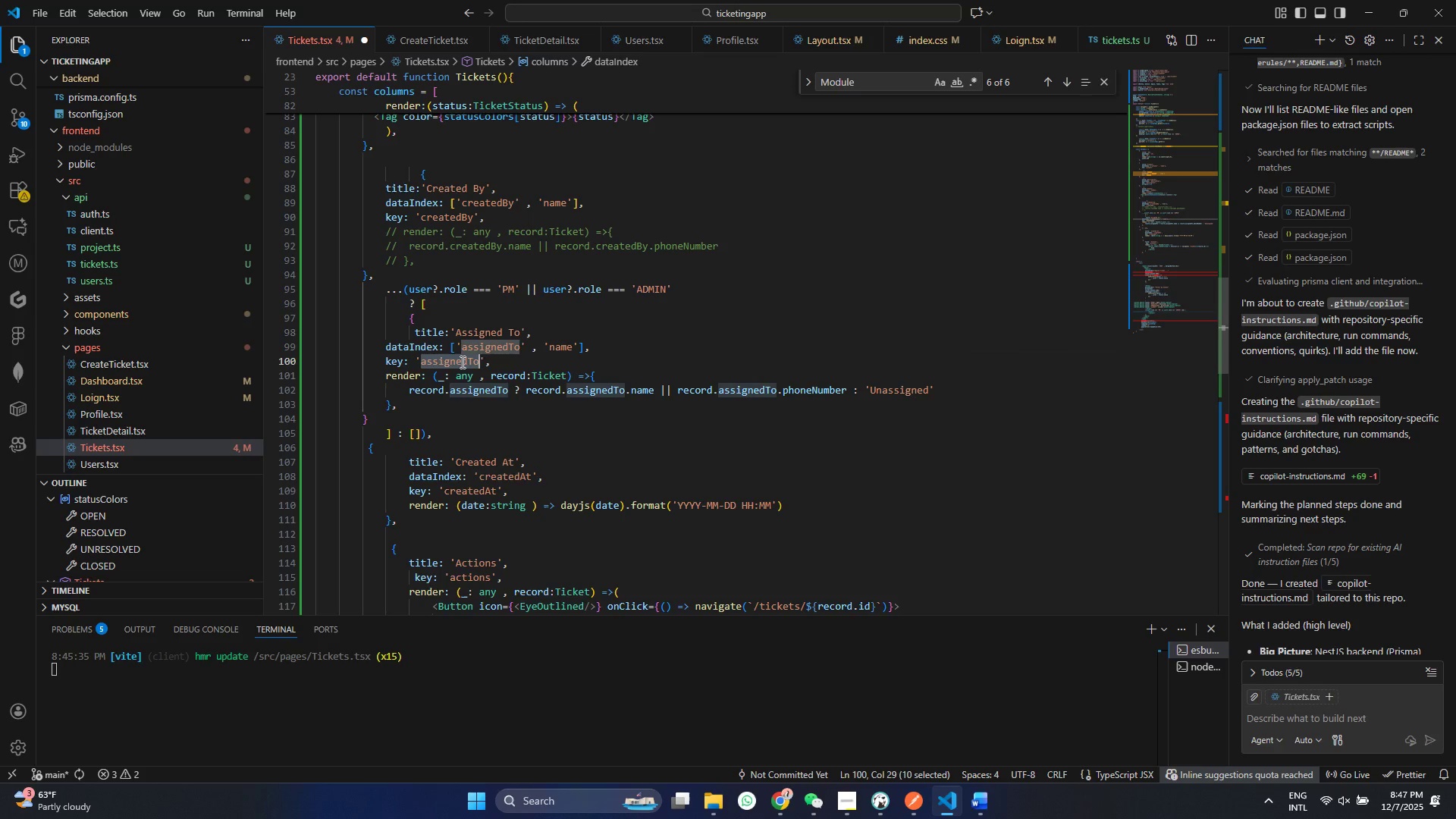 
double_click([461, 362])
 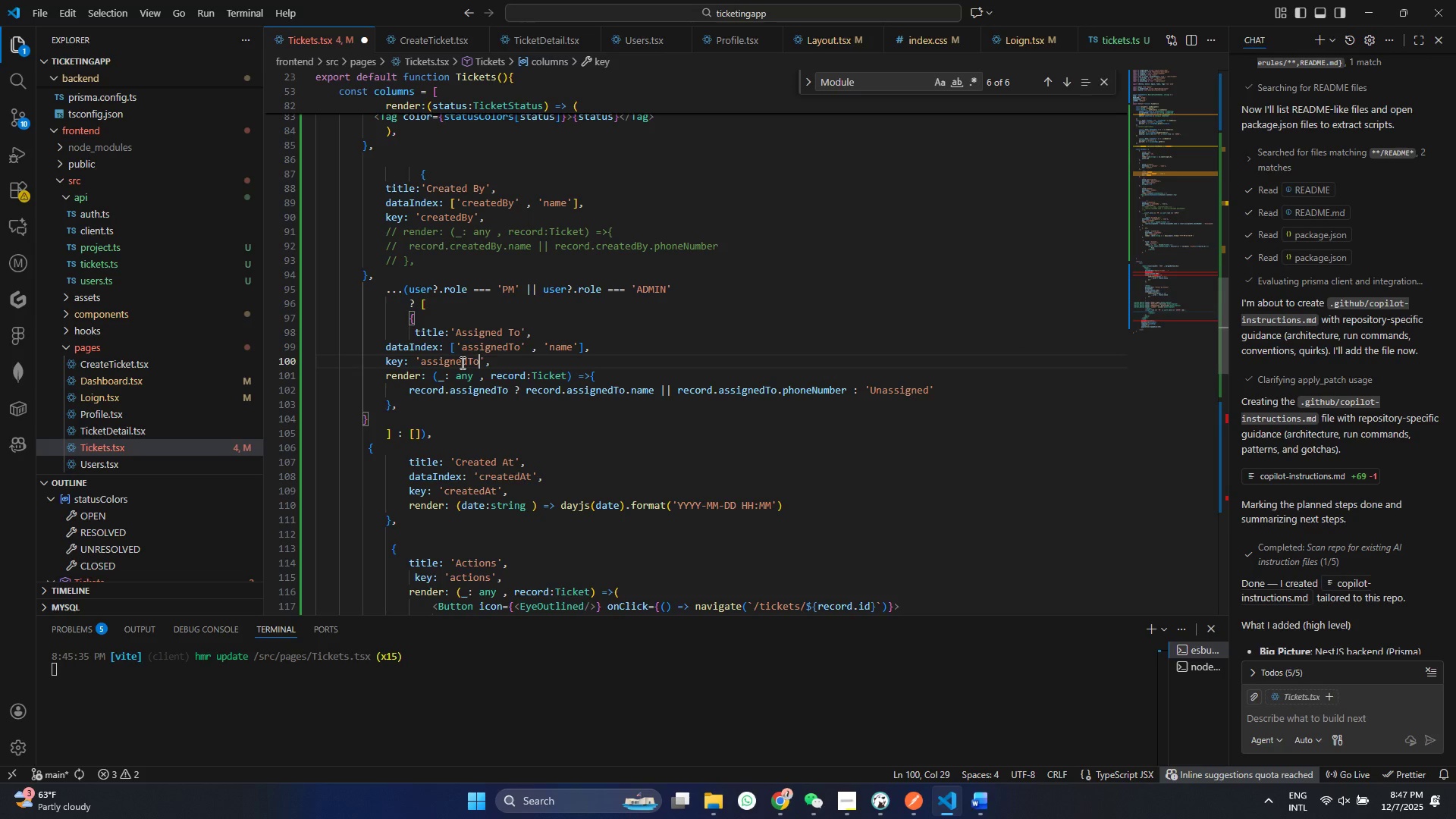 
key(V)
 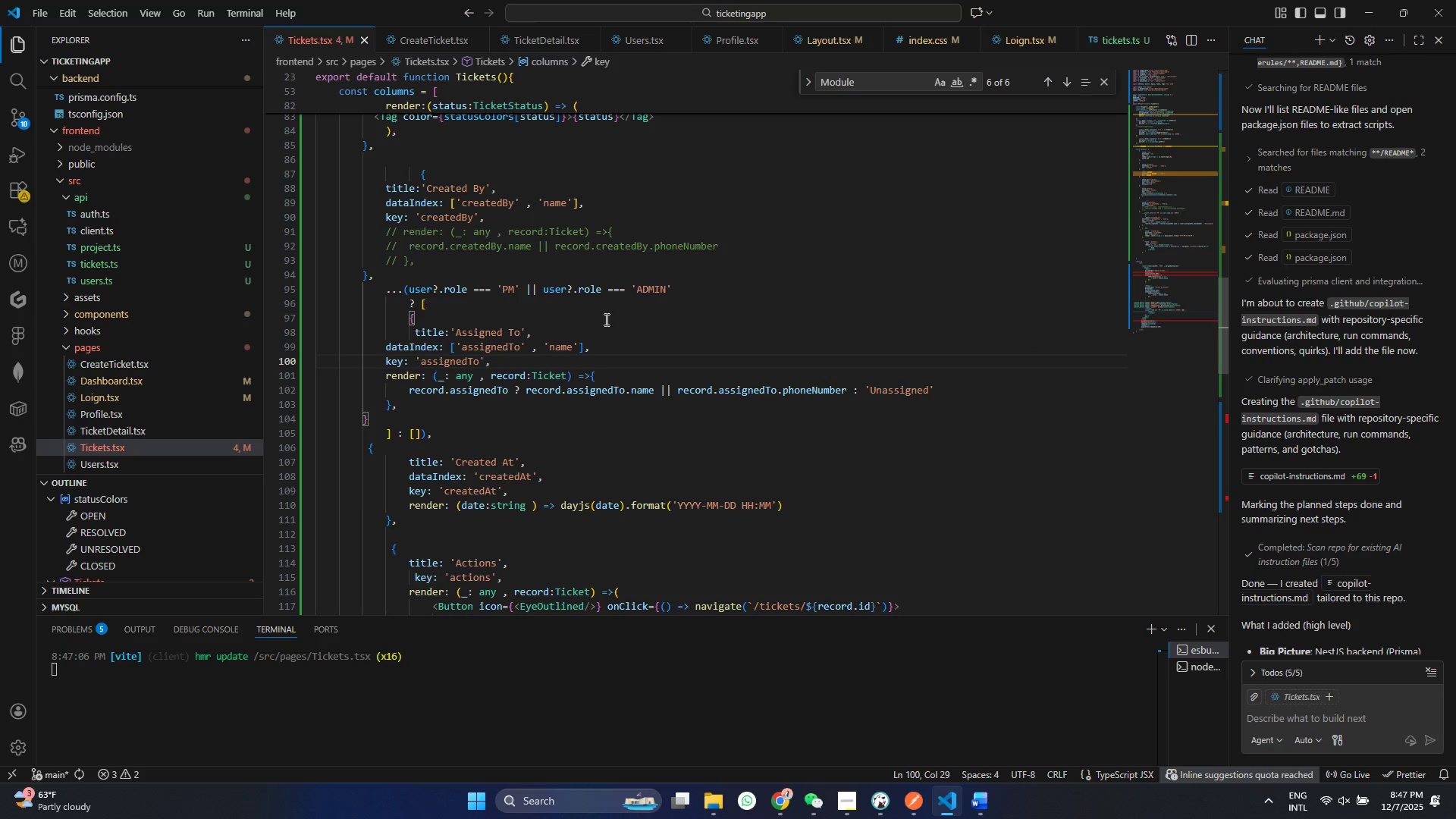 
key(Control+S)
 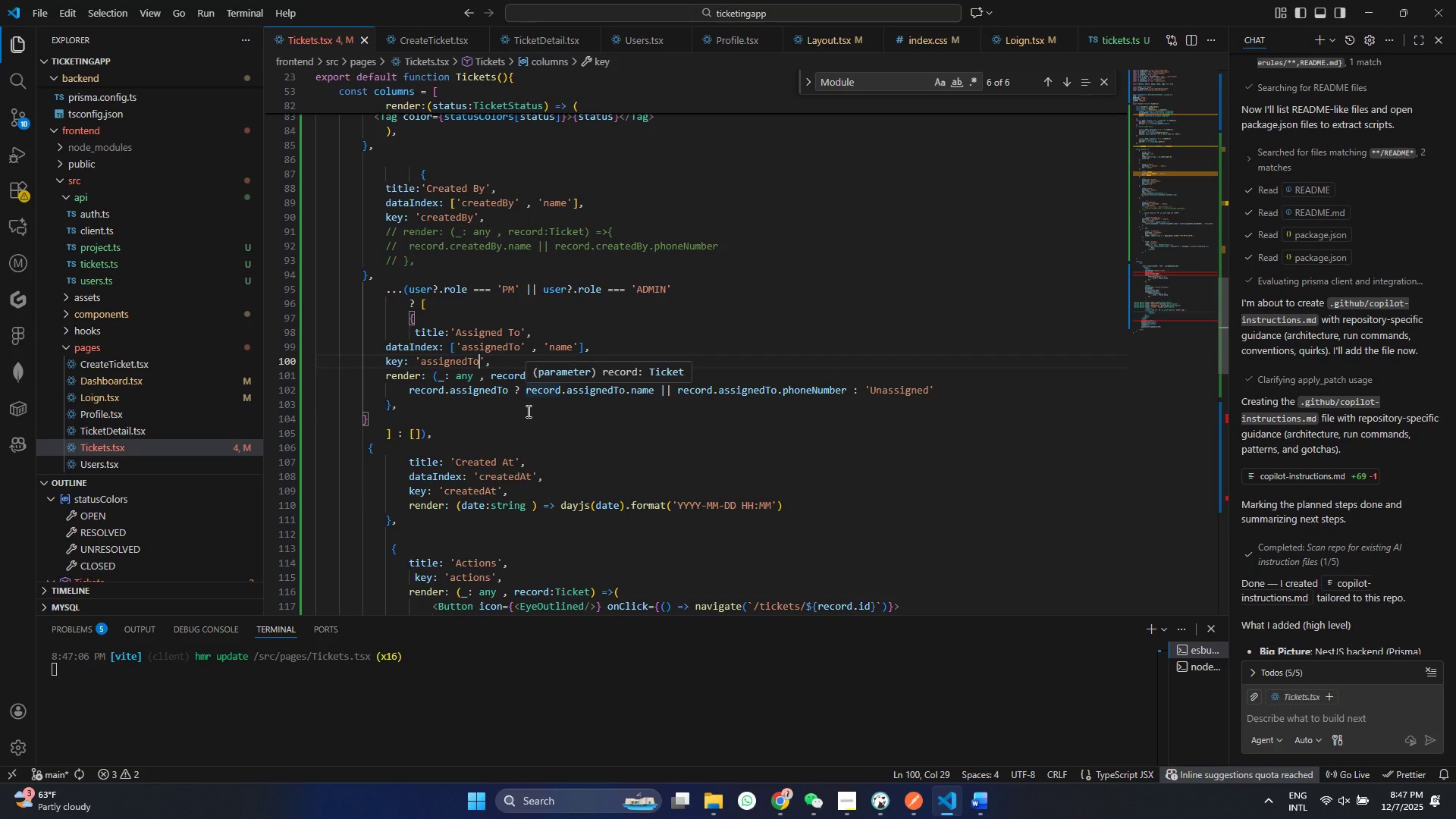 
left_click([527, 411])
 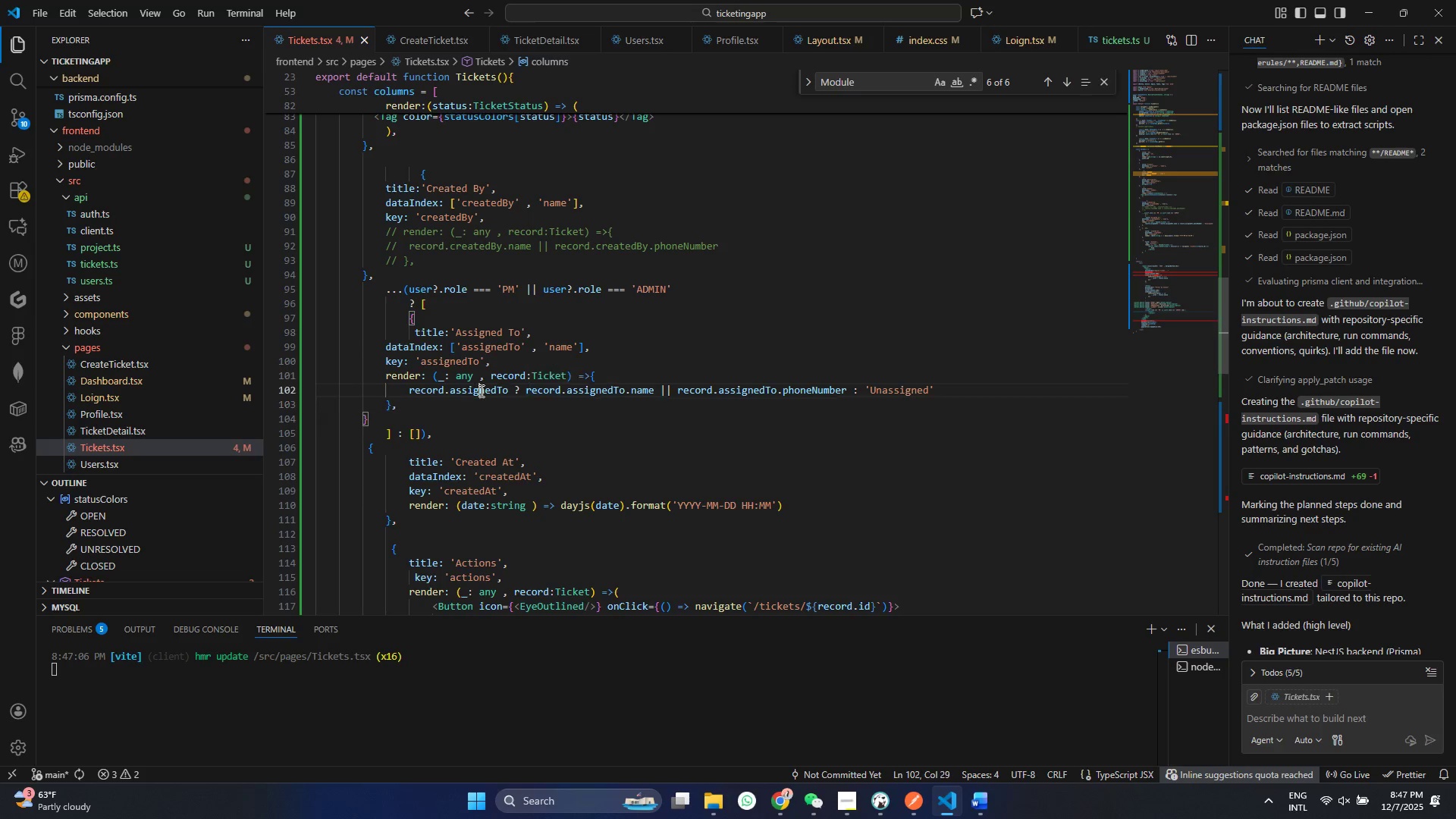 
double_click([480, 391])
 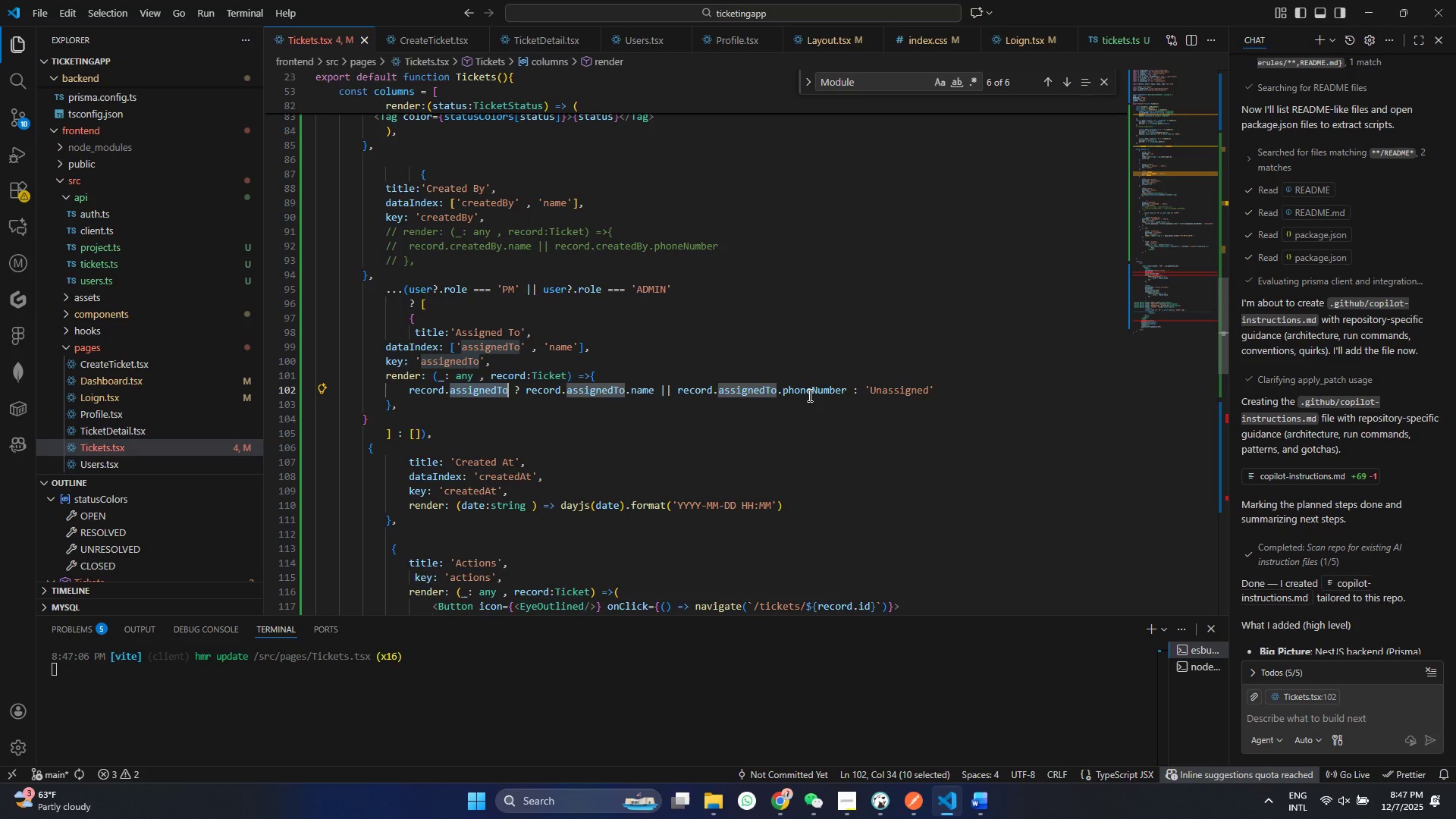 
key(Control+V)
 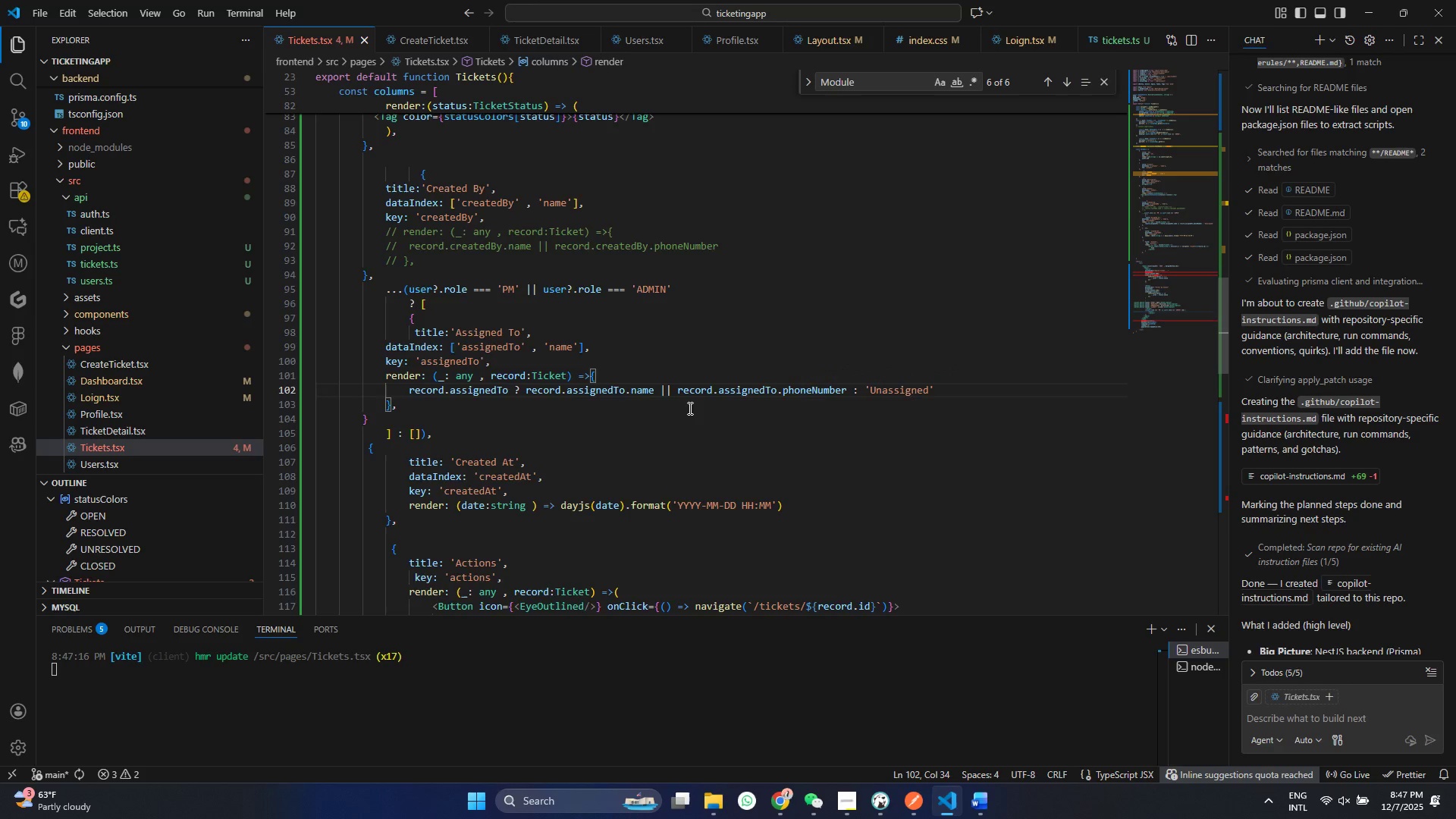 
key(Control+S)
 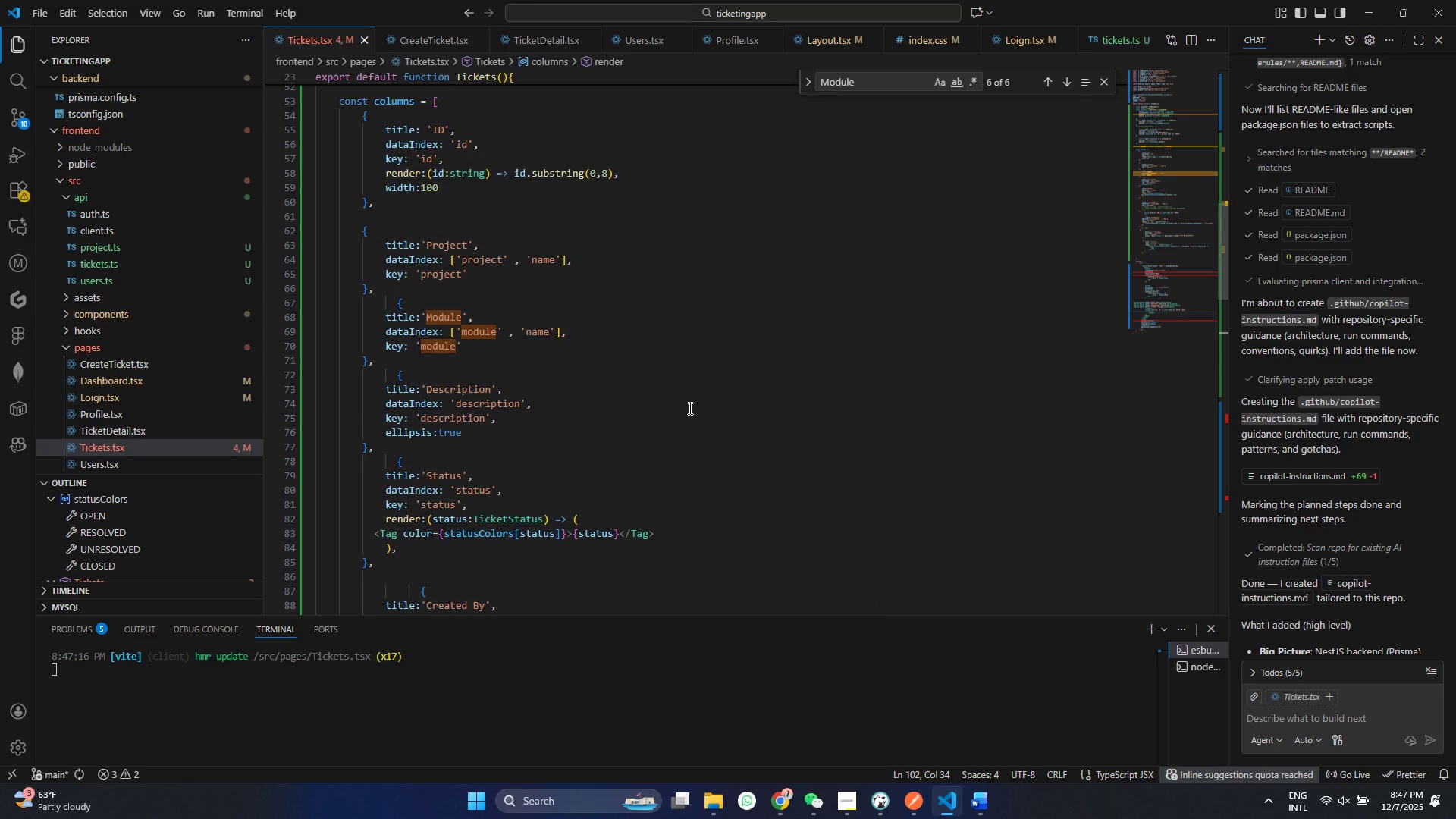 
scroll: coordinate [689, 408], scroll_direction: up, amount: 21.0
 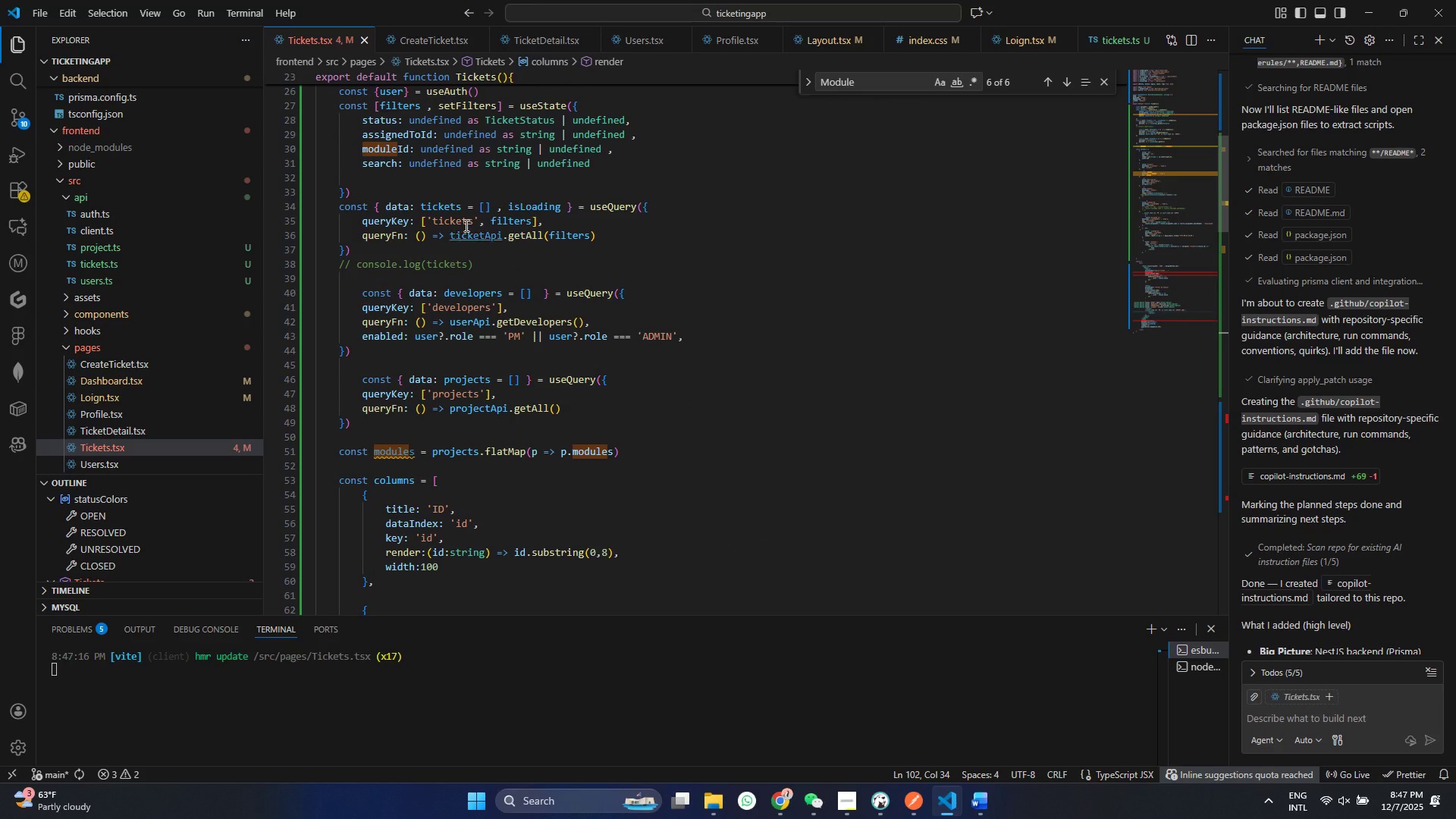 
hold_key(key=ControlLeft, duration=1.49)
left_click([515, 240])
 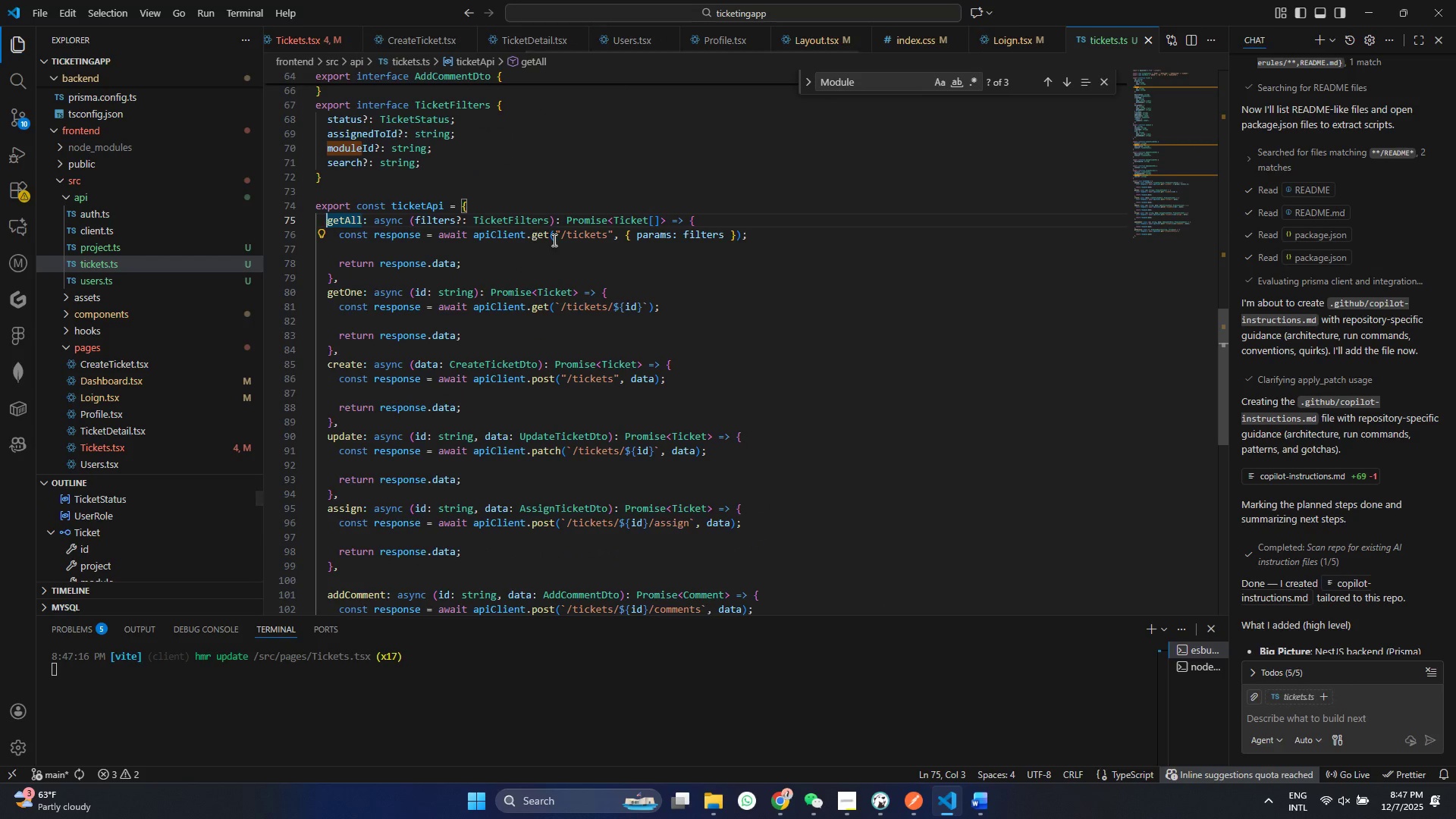 
hold_key(key=ControlLeft, duration=1.34)
left_click([633, 222])
 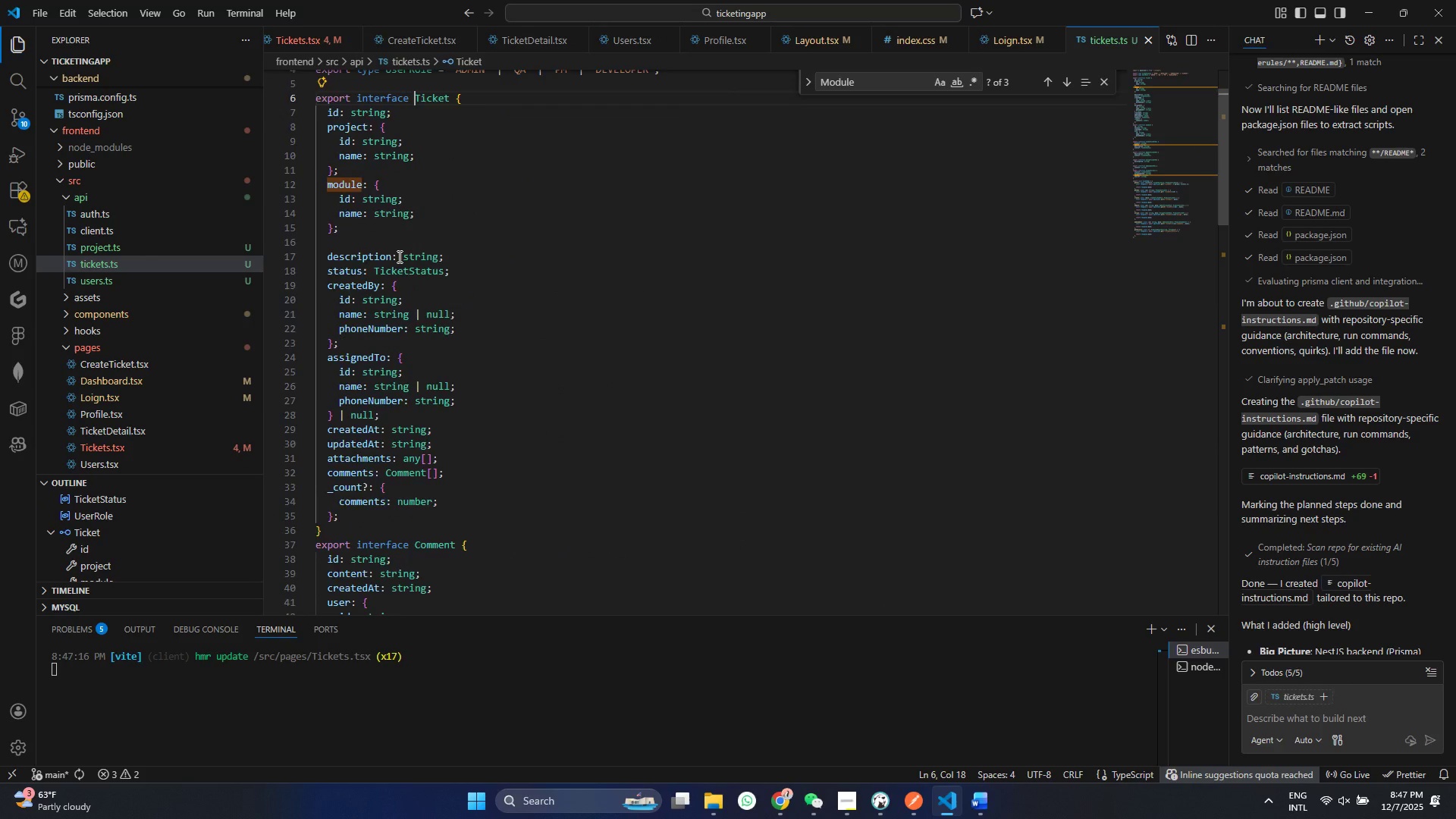 
scroll: coordinate [398, 256], scroll_direction: down, amount: 3.0
 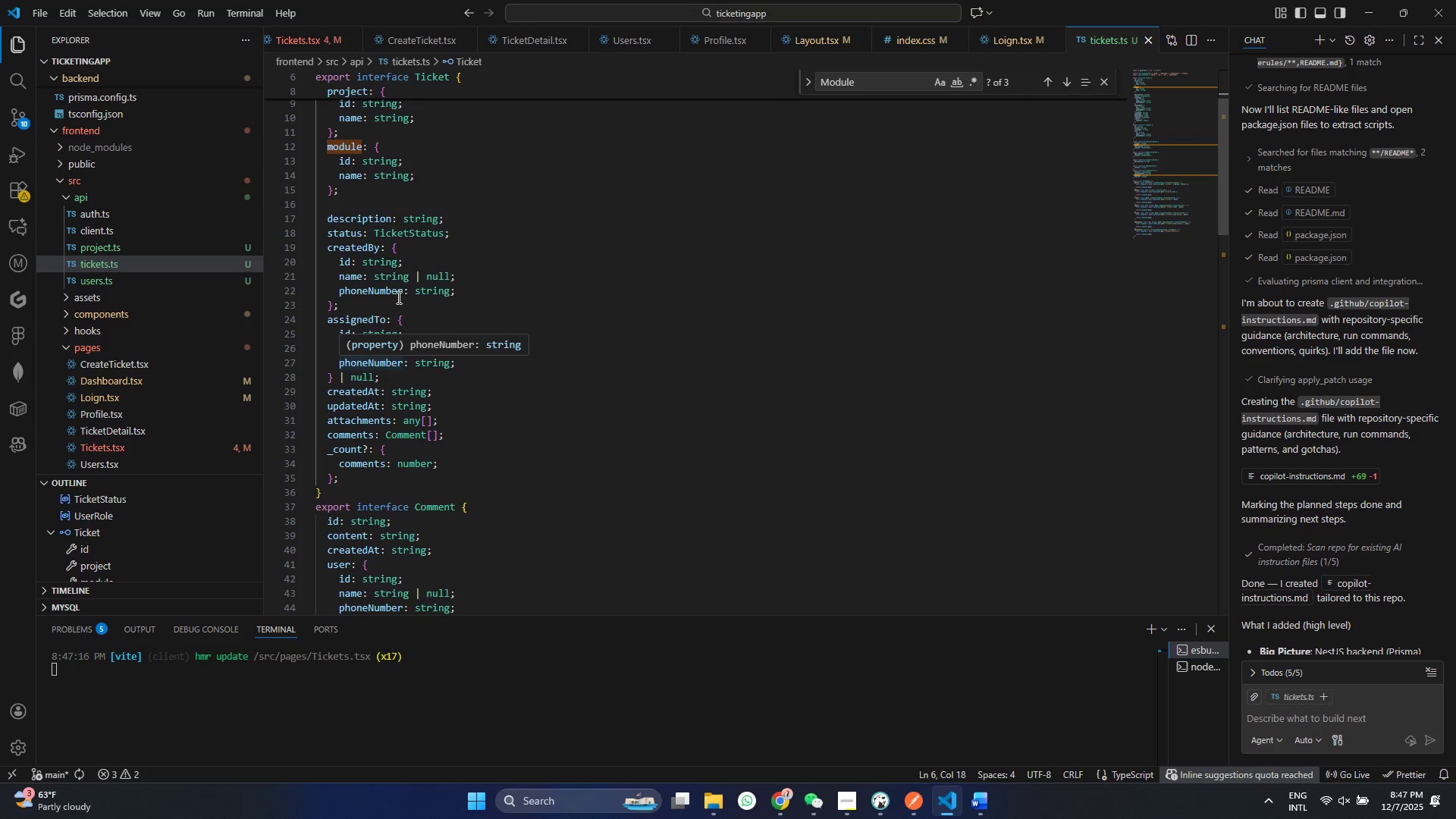 
double_click([384, 320])
 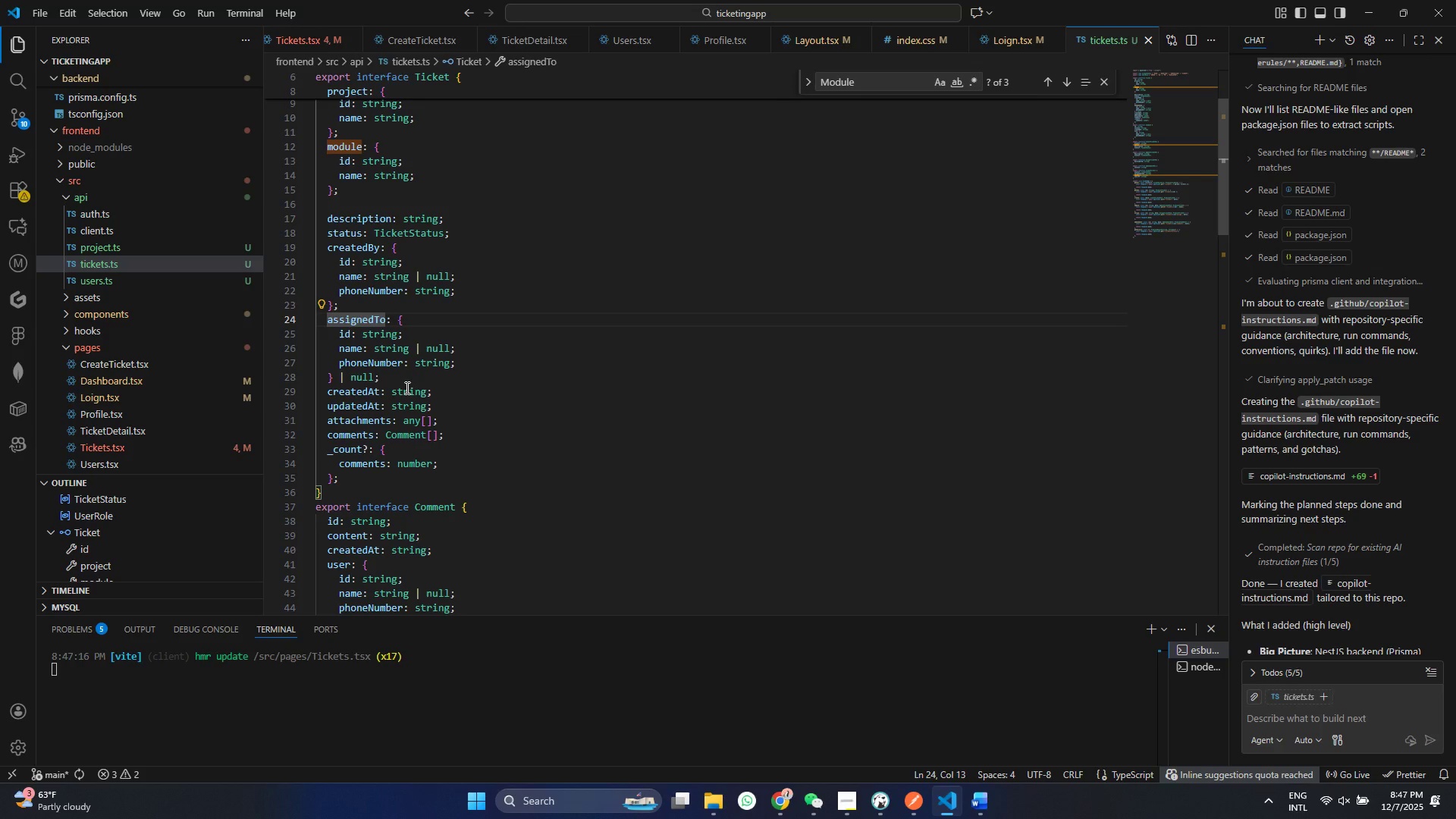 
hold_key(key=ControlLeft, duration=0.47)
 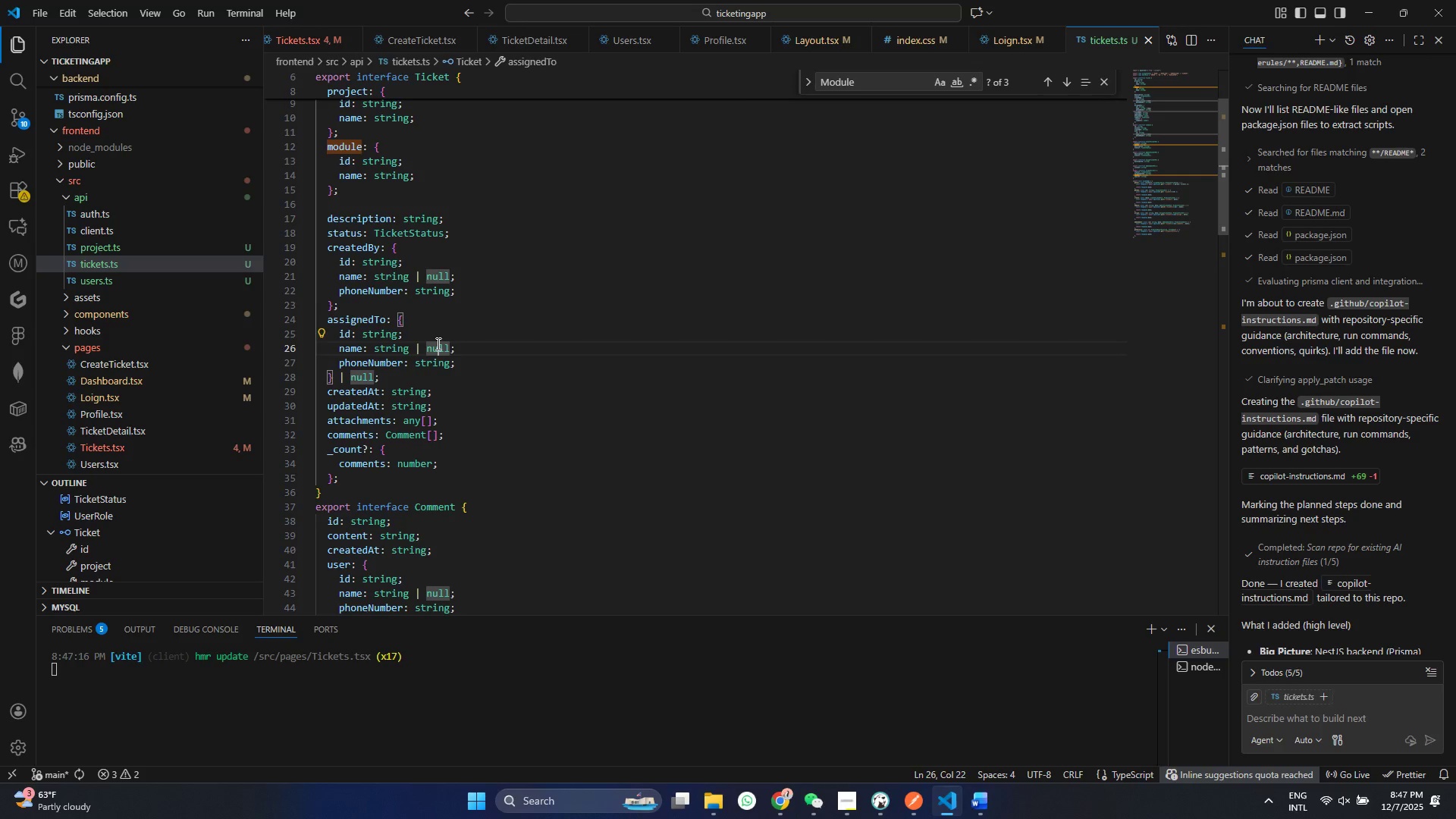 
double_click([437, 344])
 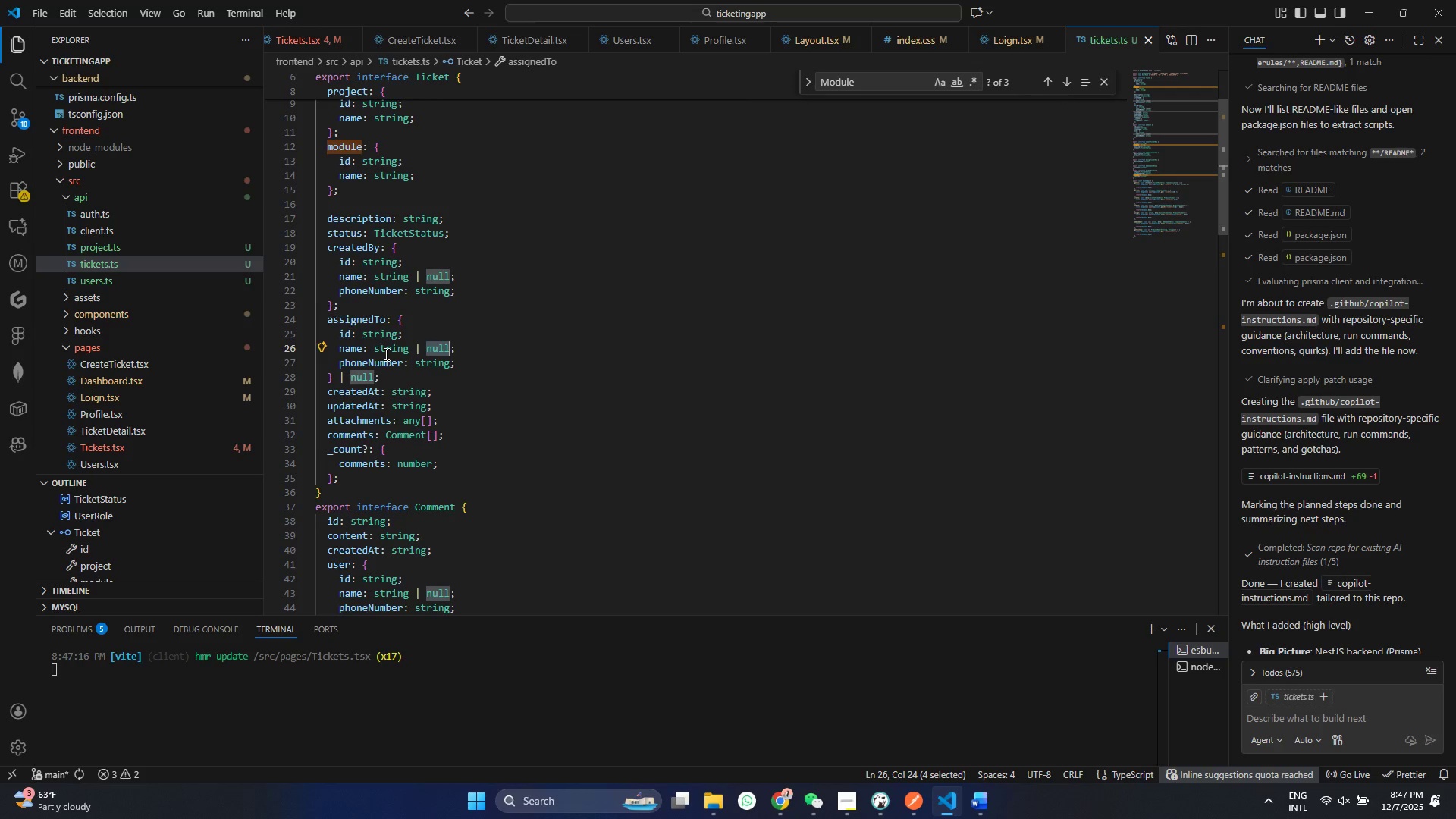 
triple_click([437, 344])
 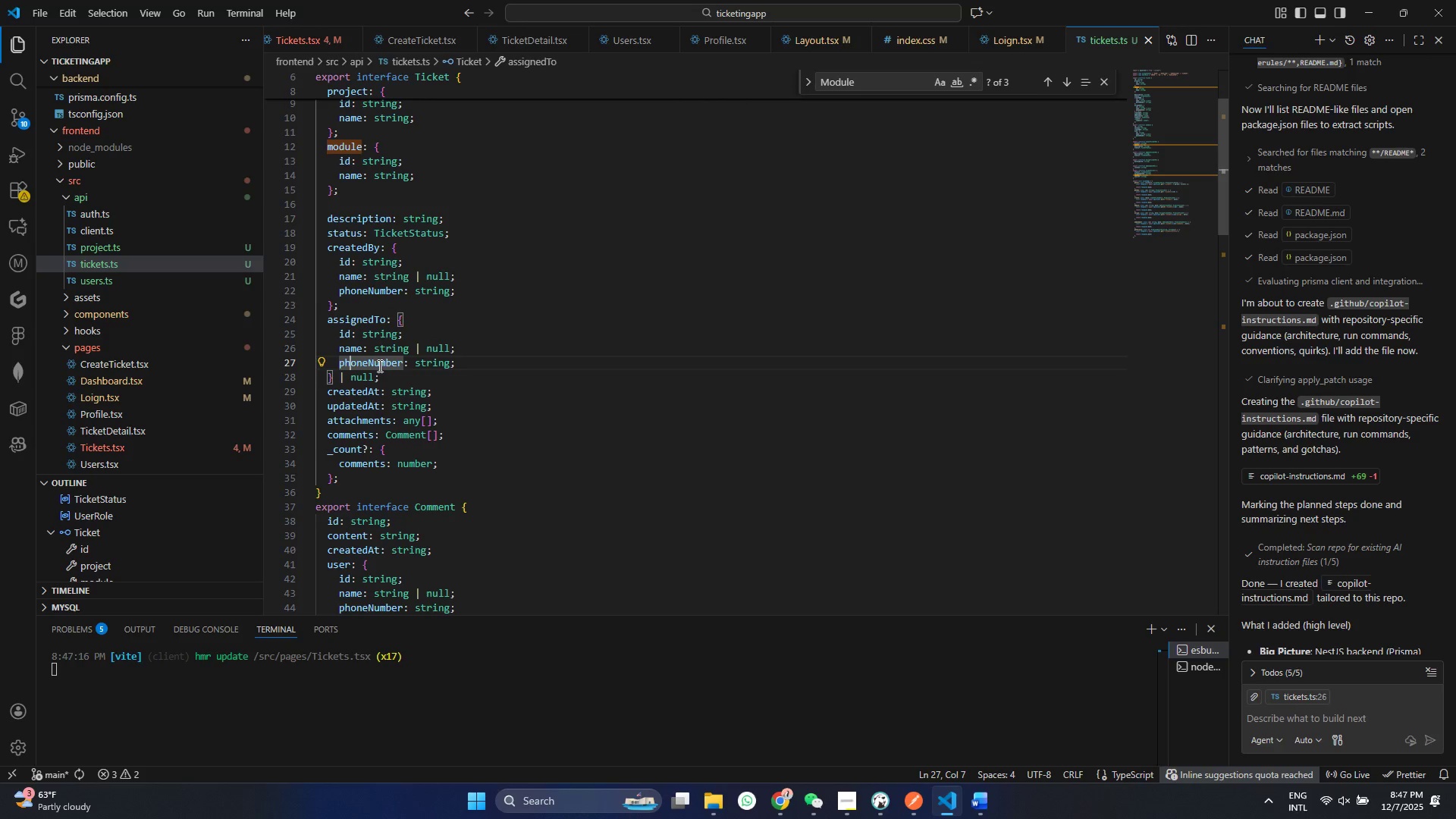 
left_click([347, 356])
 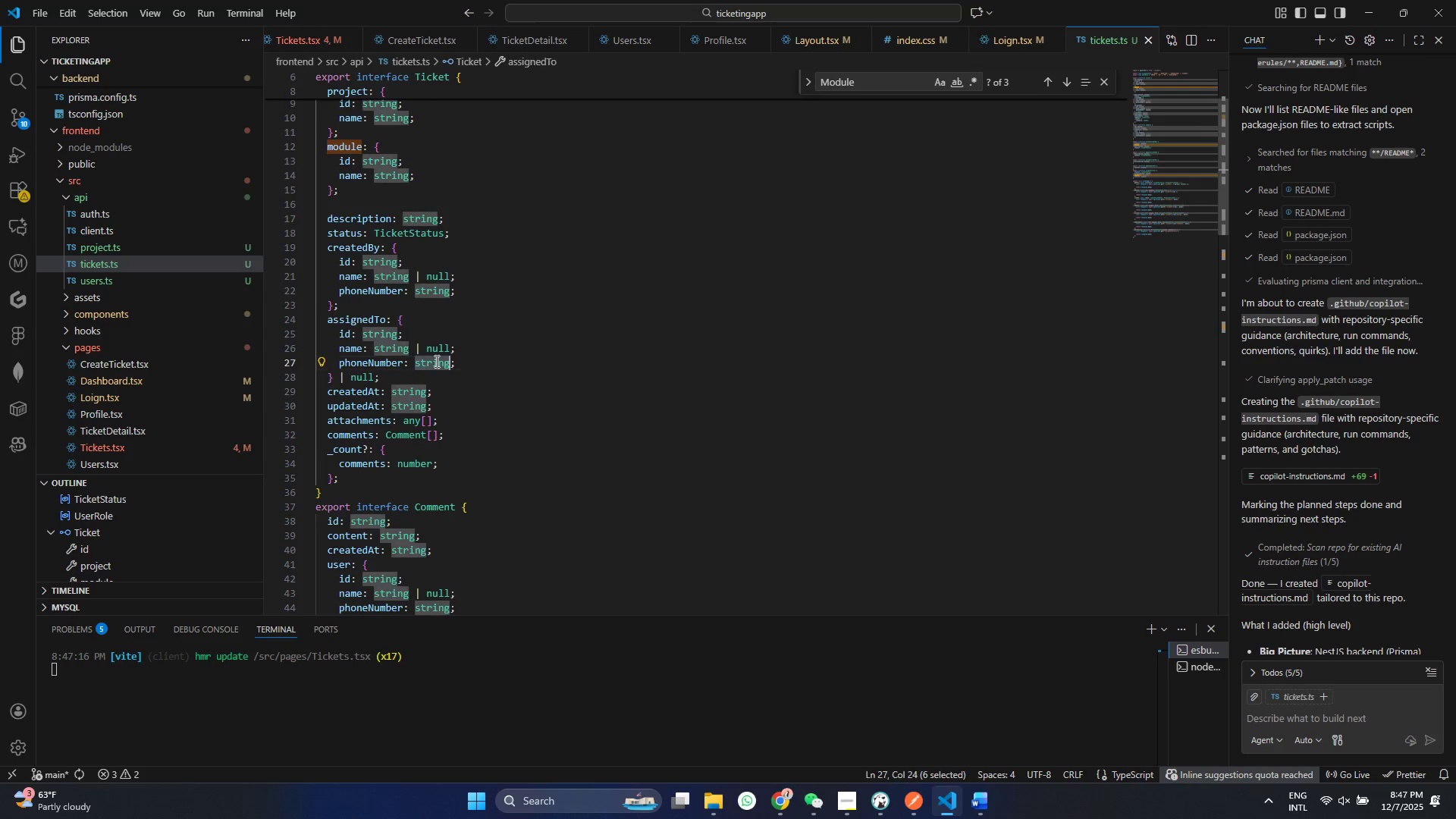 
double_click([435, 361])
 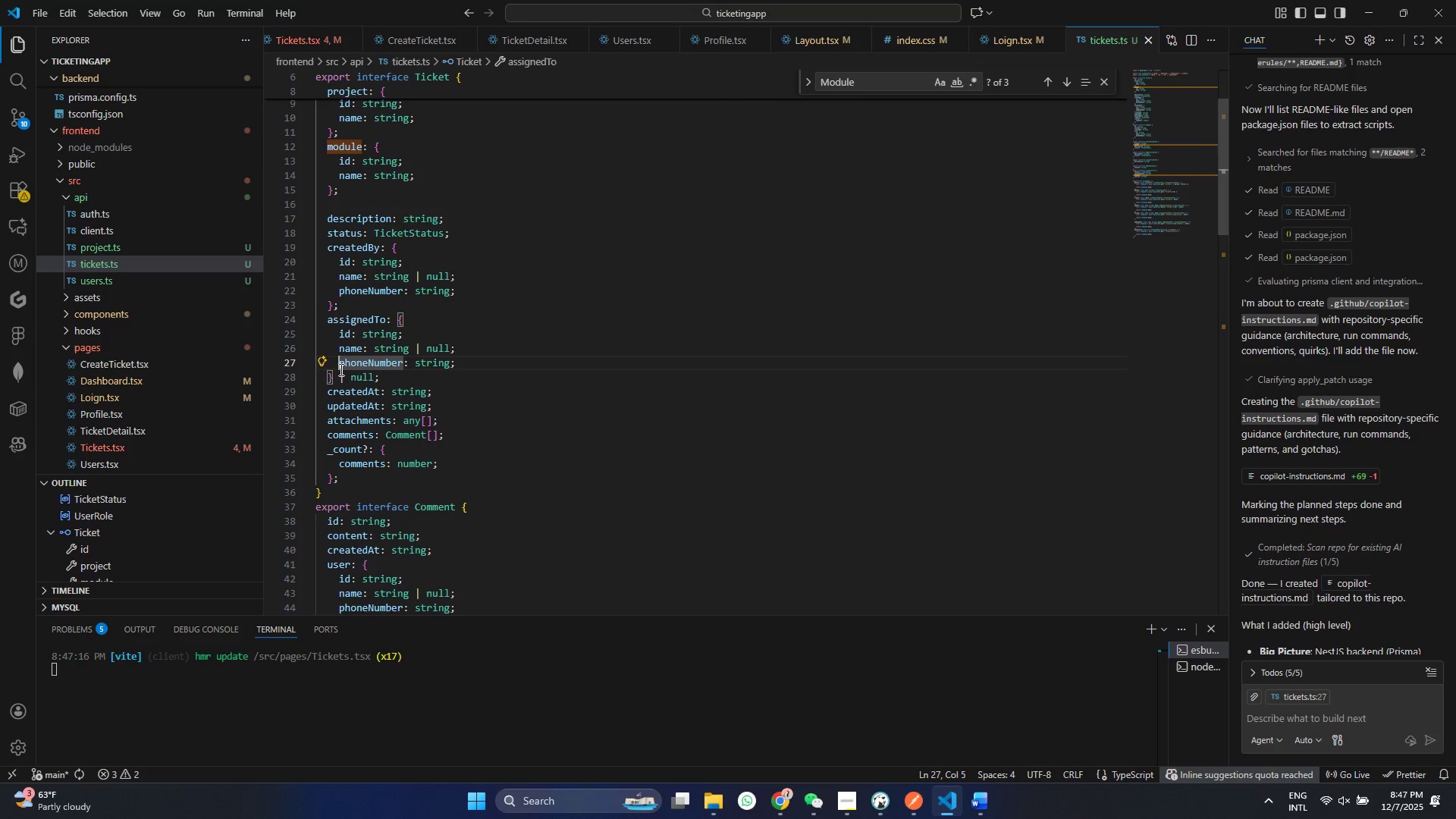 
left_click([340, 369])
 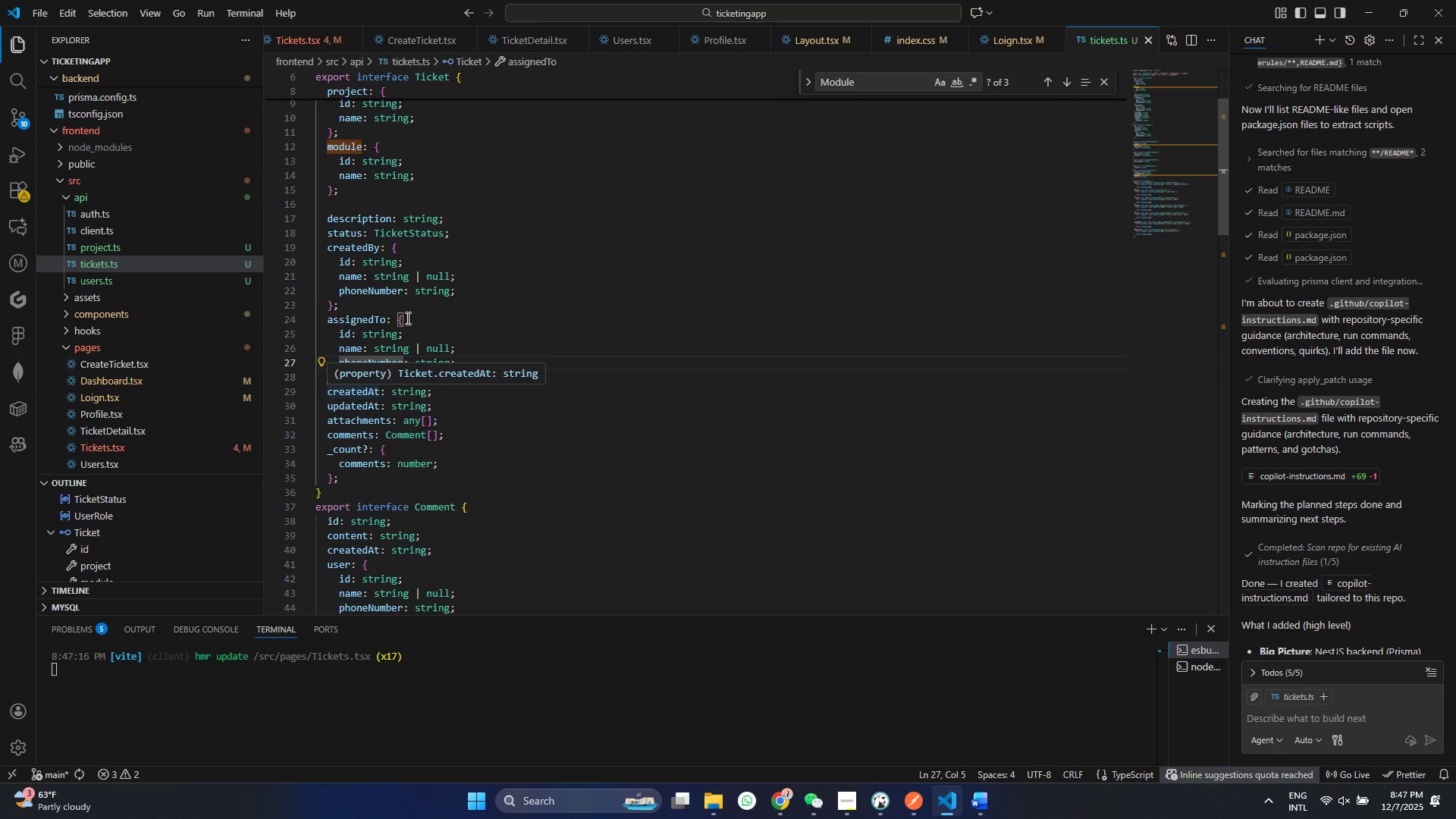 
key(Control+S)
 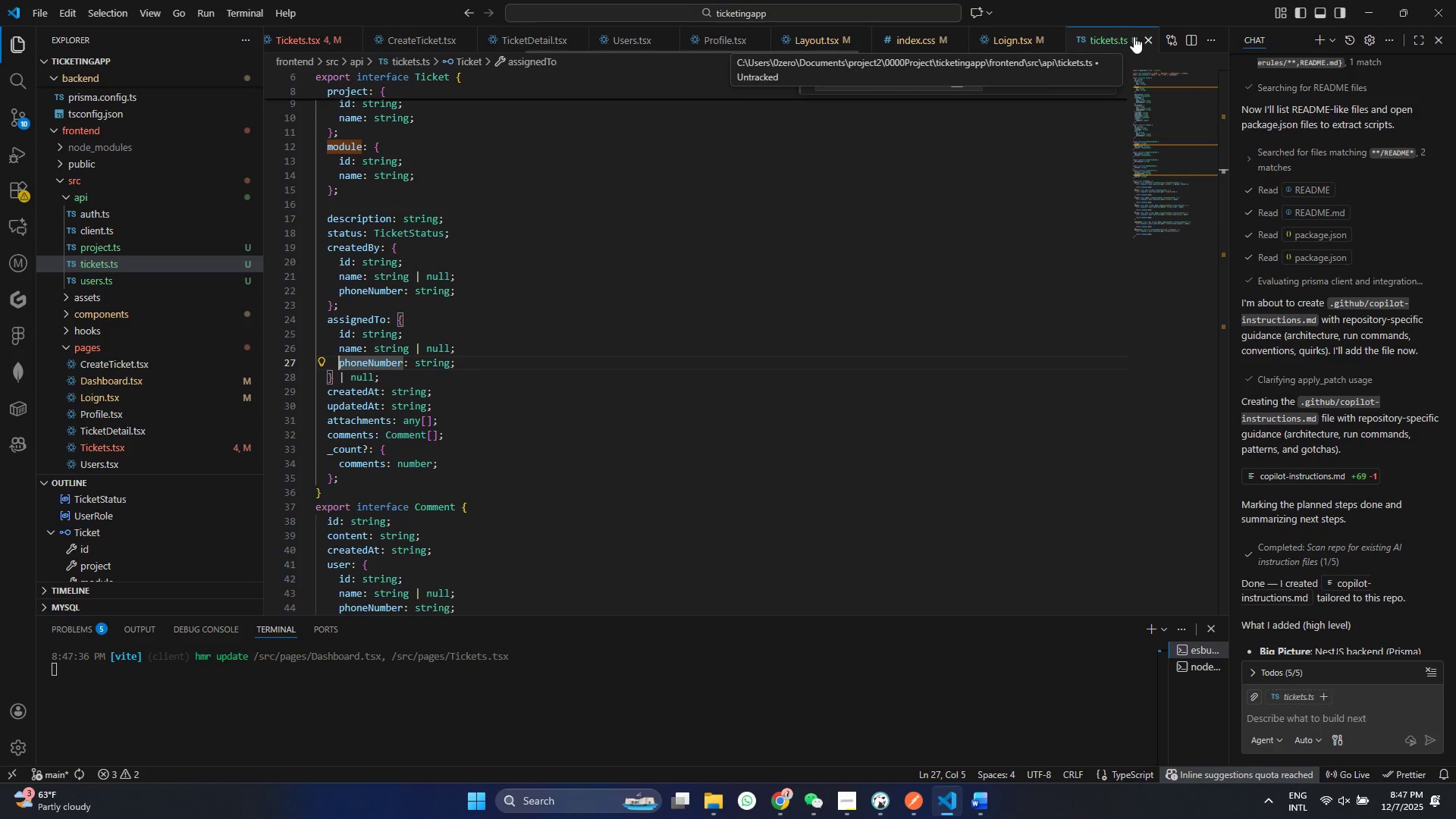 
wait(6.3)
 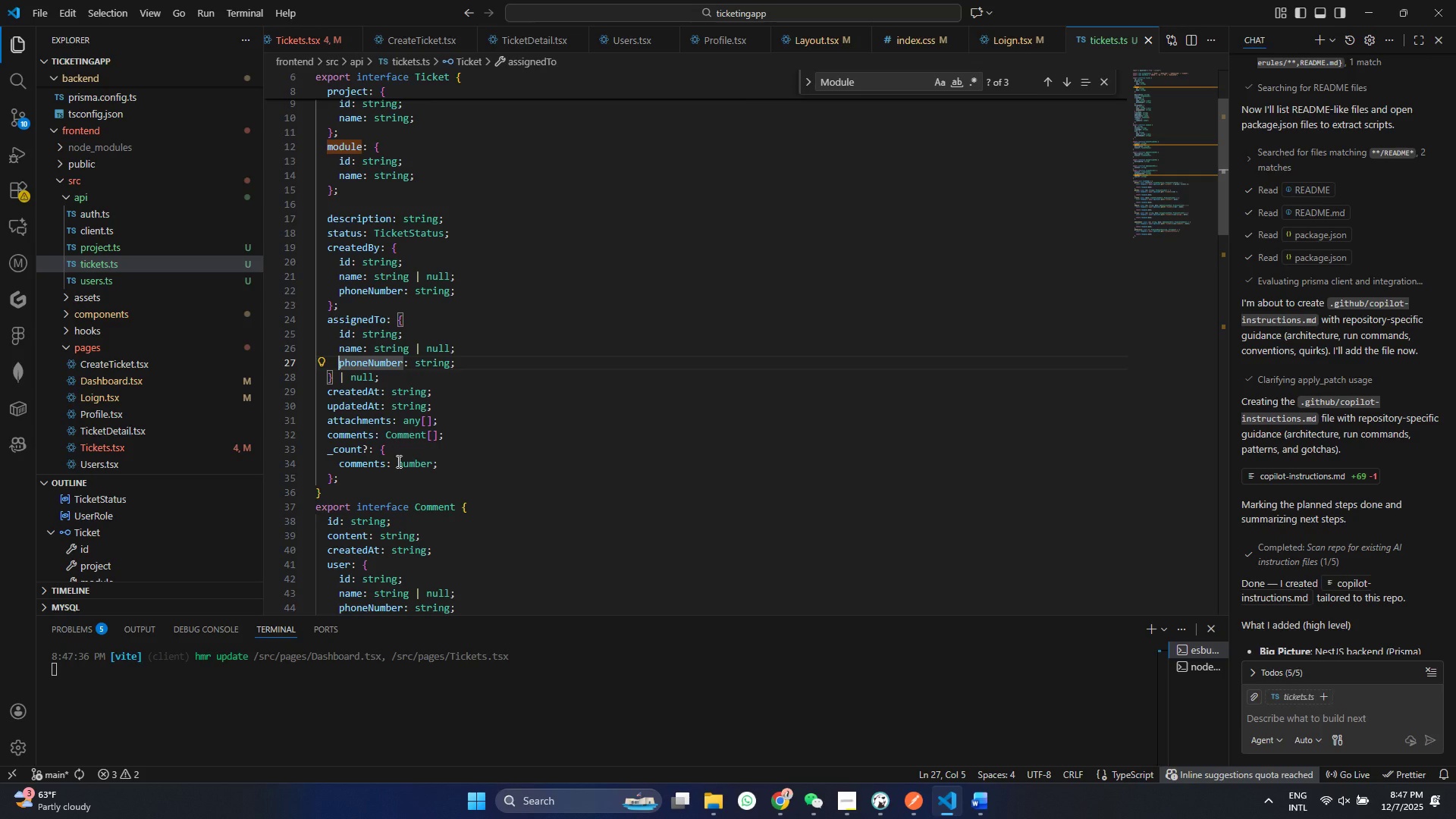 
left_click([1134, 39])
 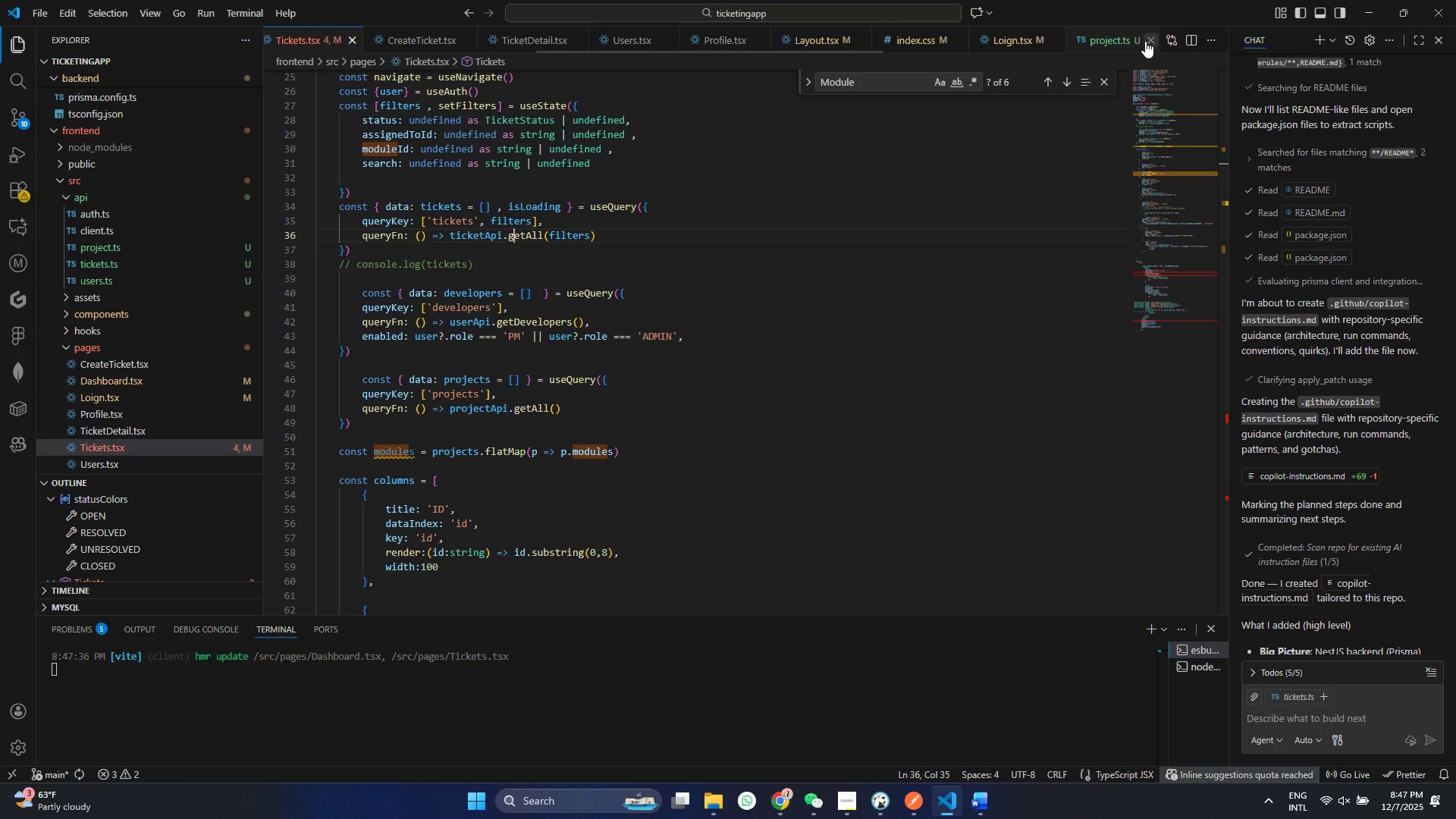 
left_click([1145, 41])
 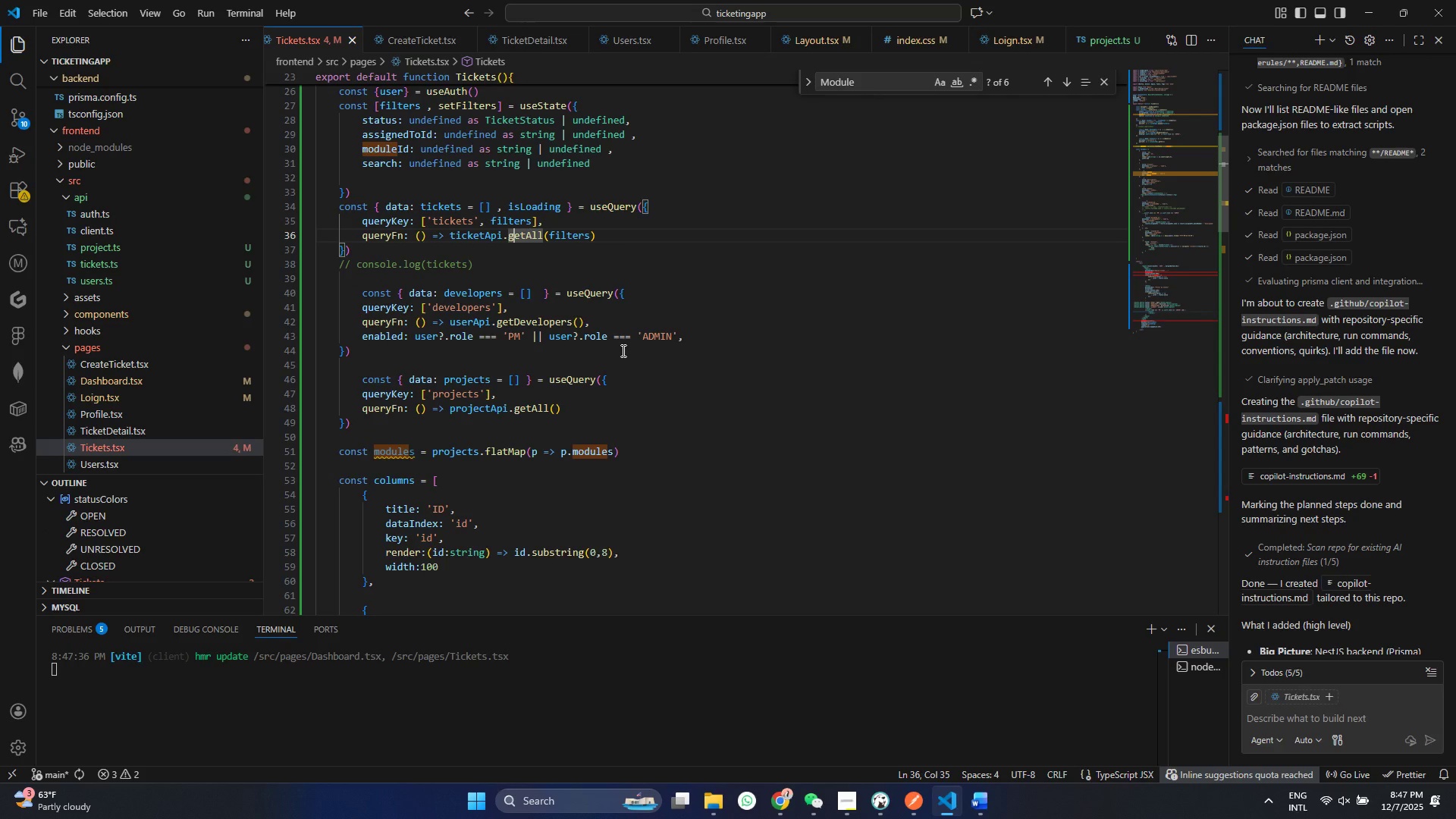 
scroll: coordinate [622, 350], scroll_direction: up, amount: 1.0
 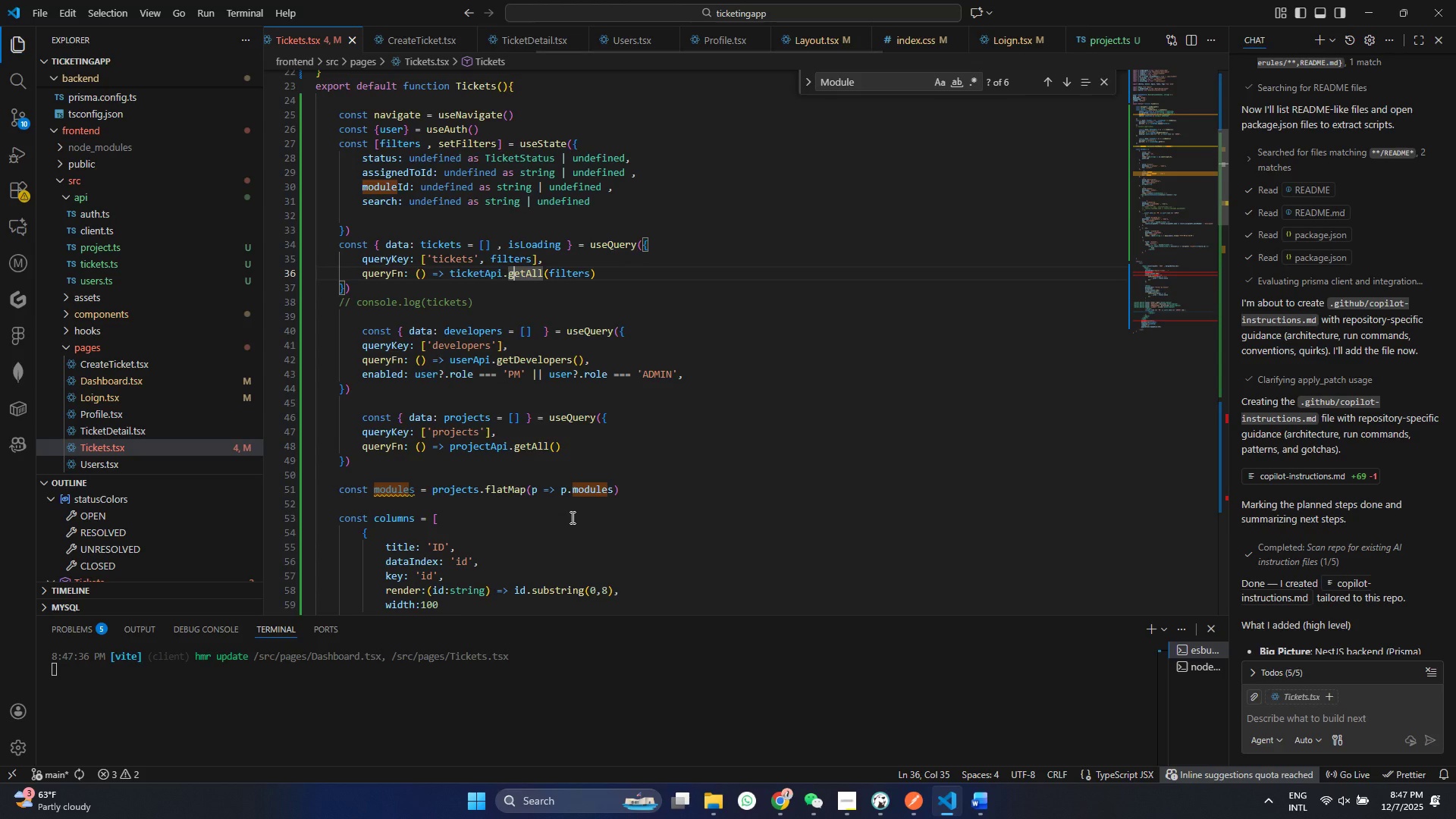 
scroll: coordinate [518, 281], scroll_direction: down, amount: 19.0
 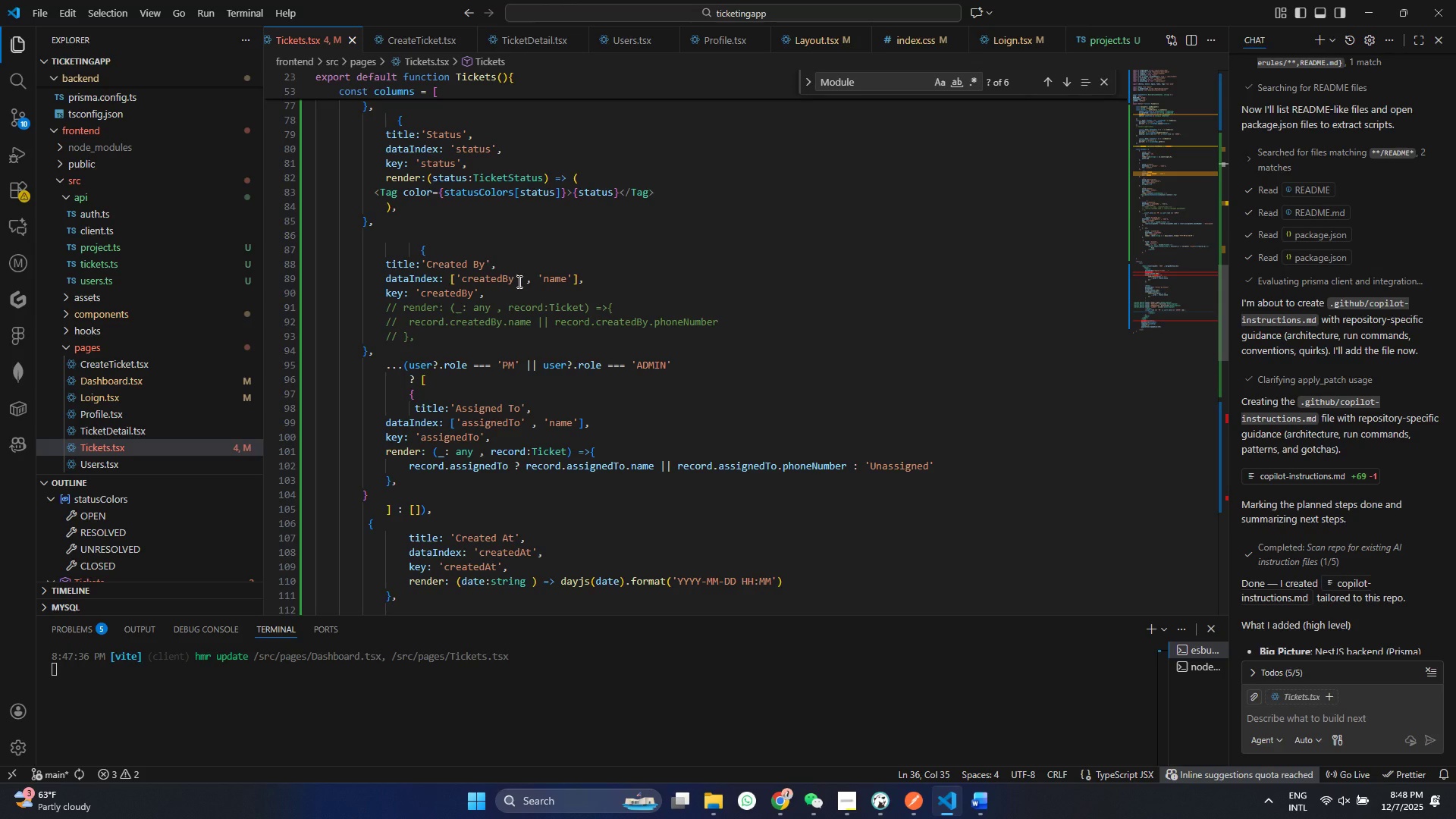 
wait(12.84)
 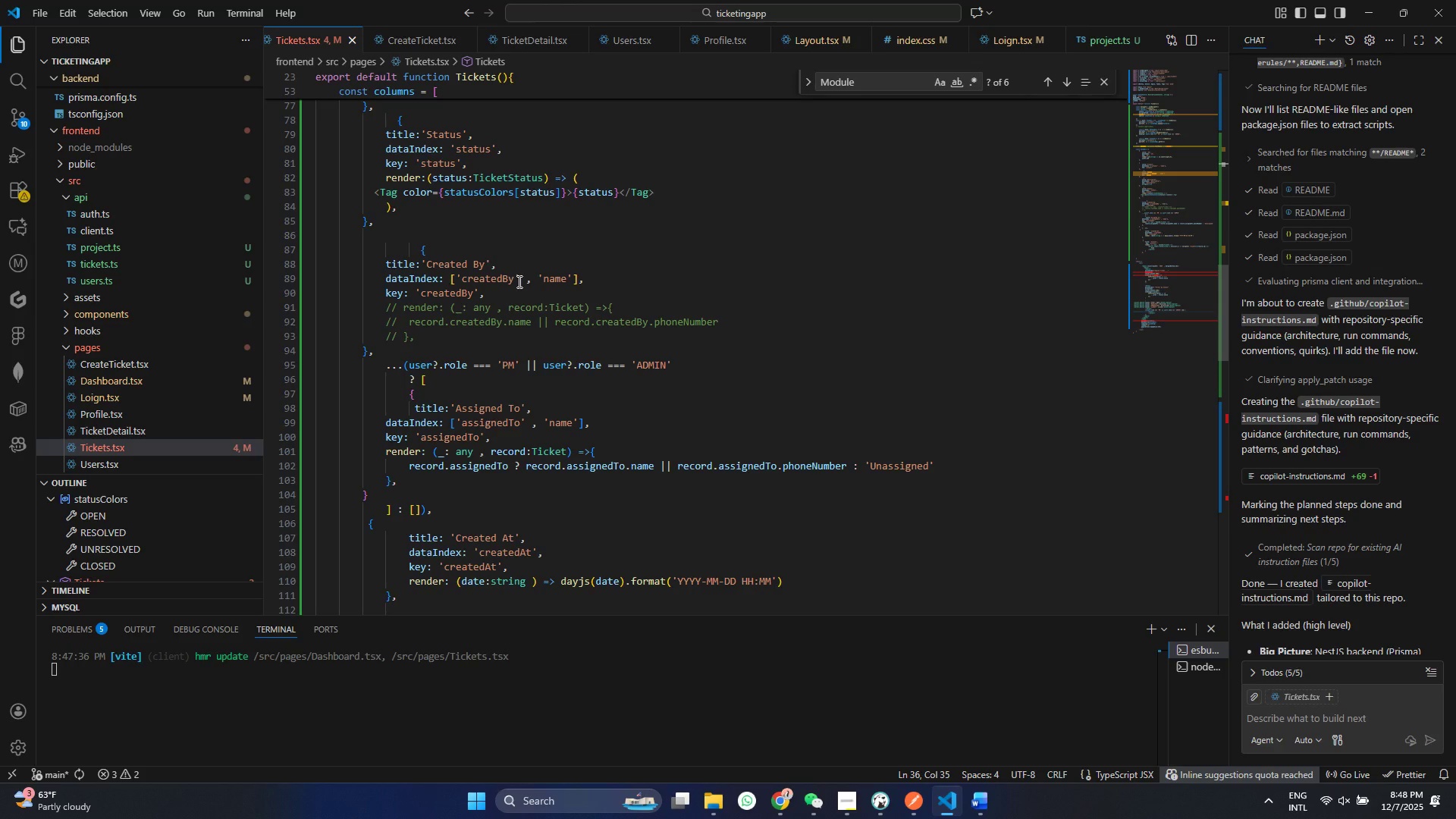 
scroll: coordinate [555, 372], scroll_direction: down, amount: 2.0
 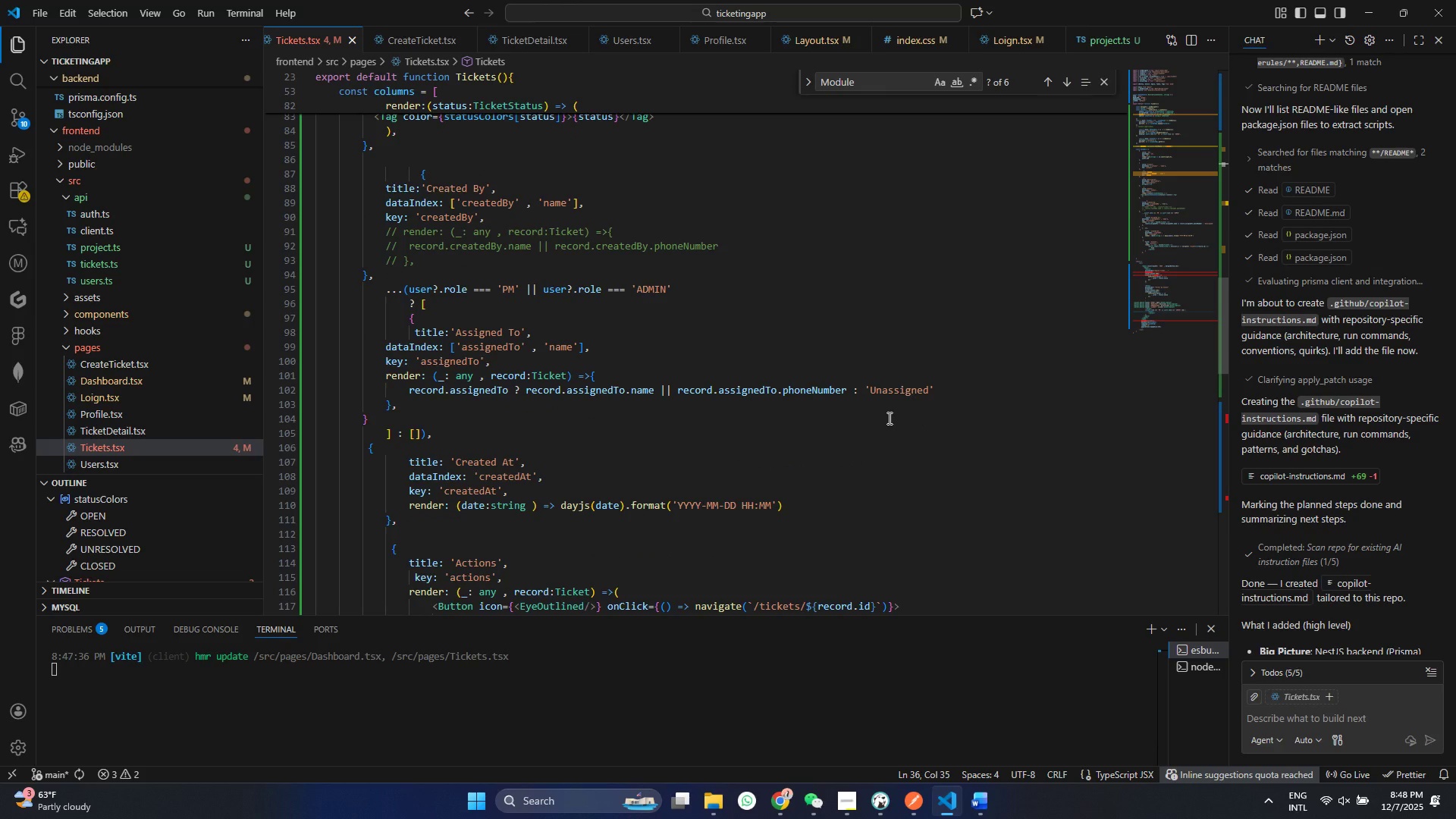 
wait(8.87)
 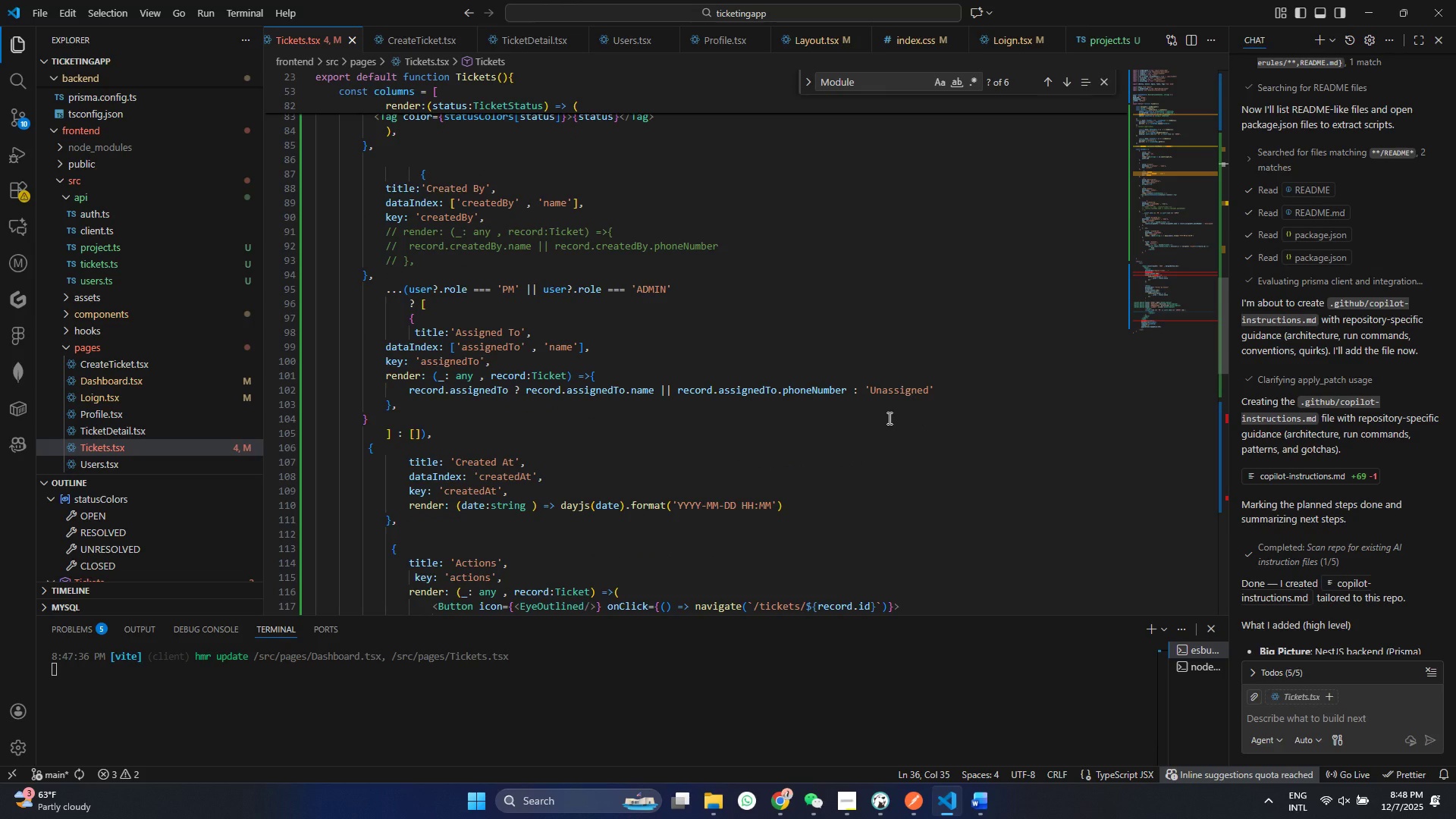 
mouse_move([446, 383])
 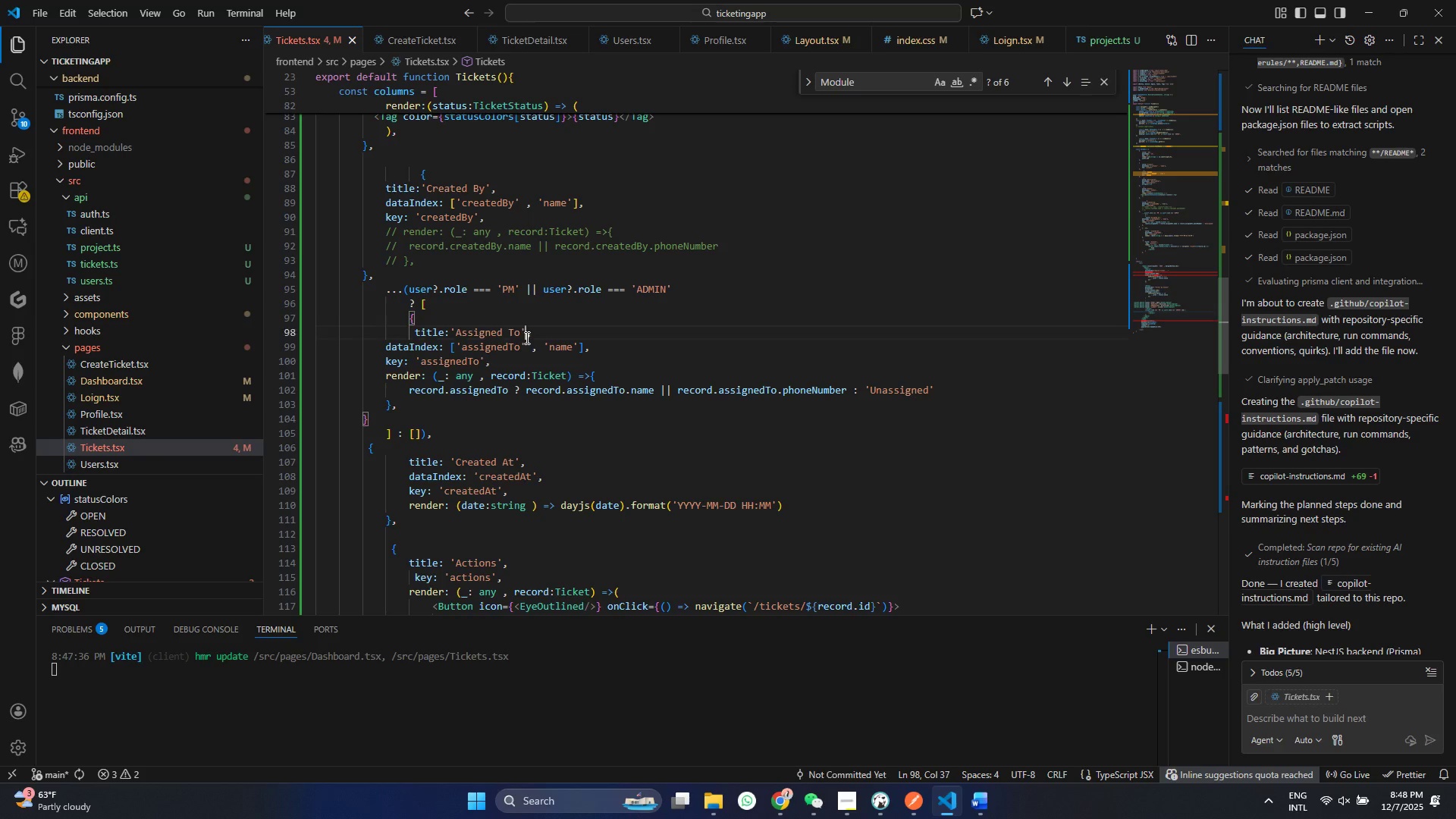 
left_click([526, 337])
 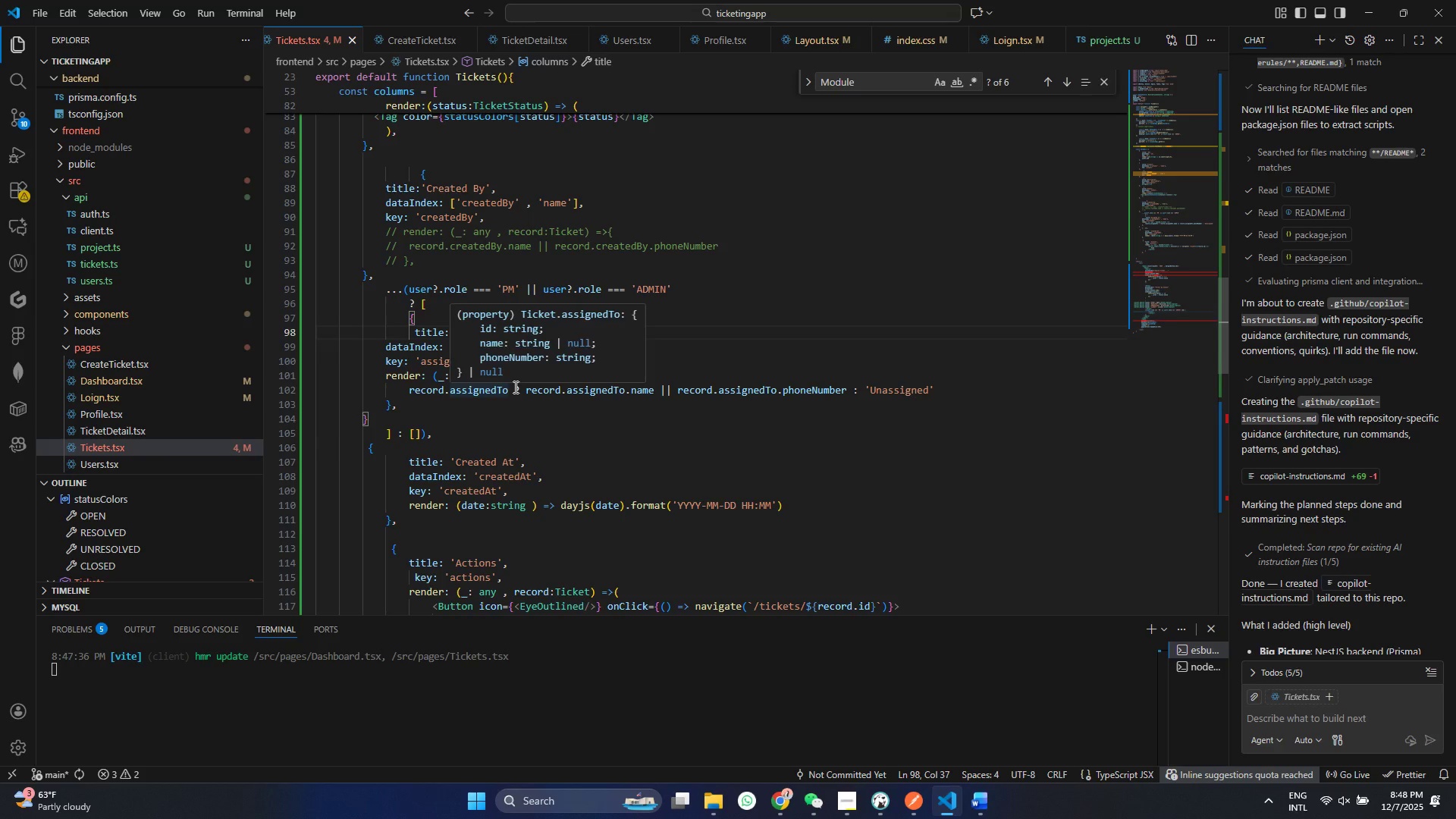 
left_click_drag(start_coordinate=[514, 387], to_coordinate=[404, 395])
 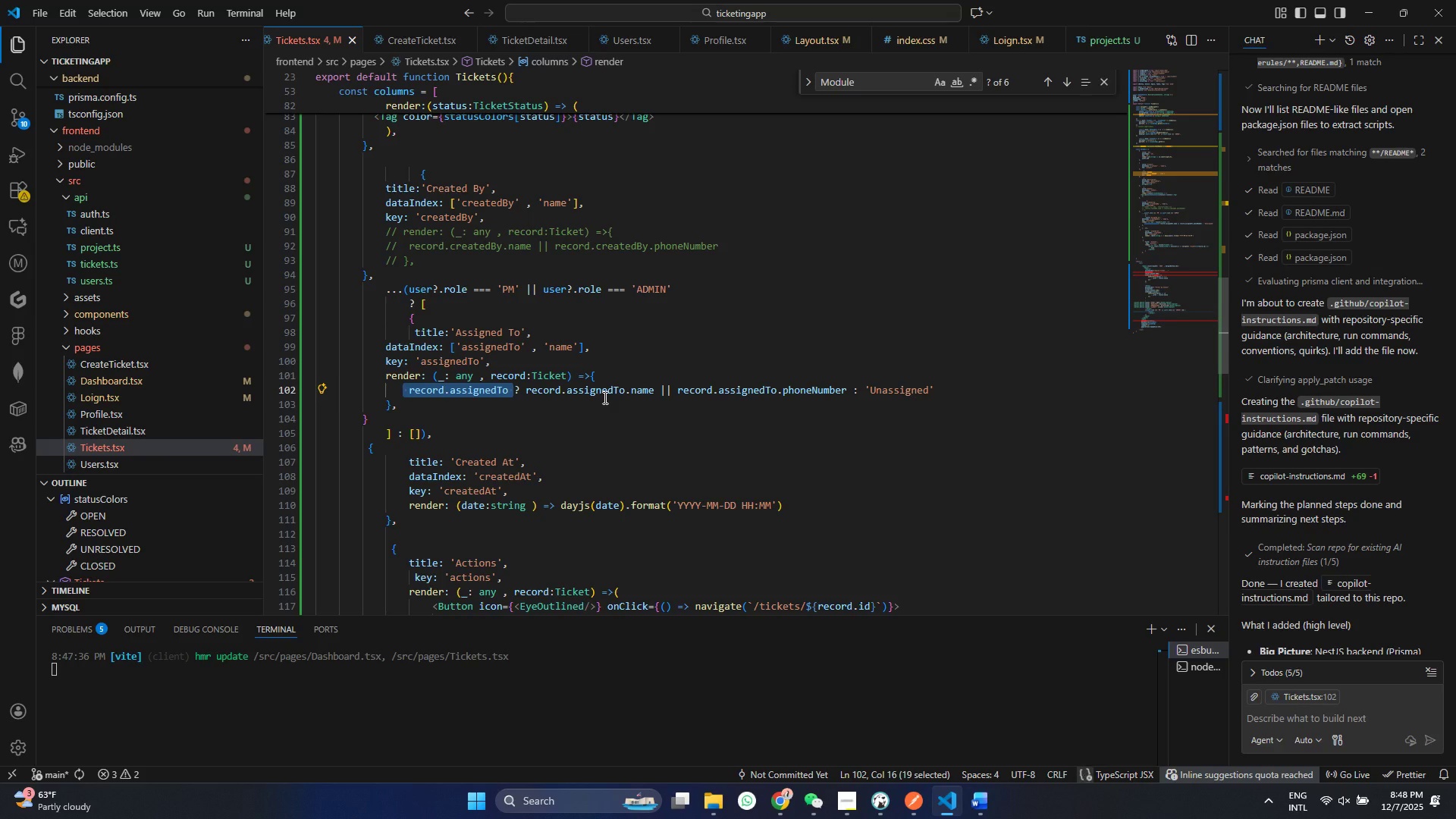 
key(Control+ControlLeft)
 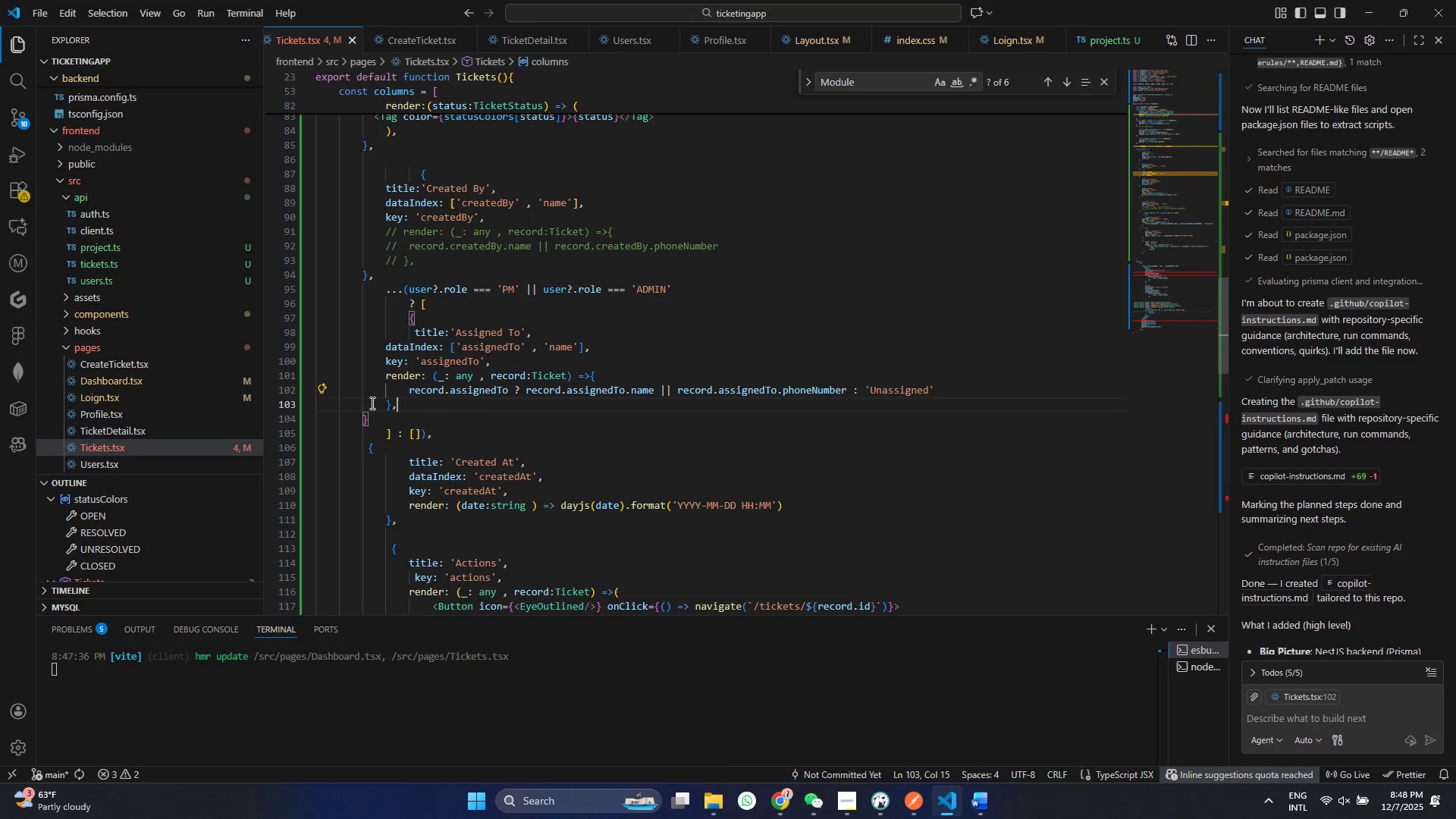 
left_click([475, 401])
 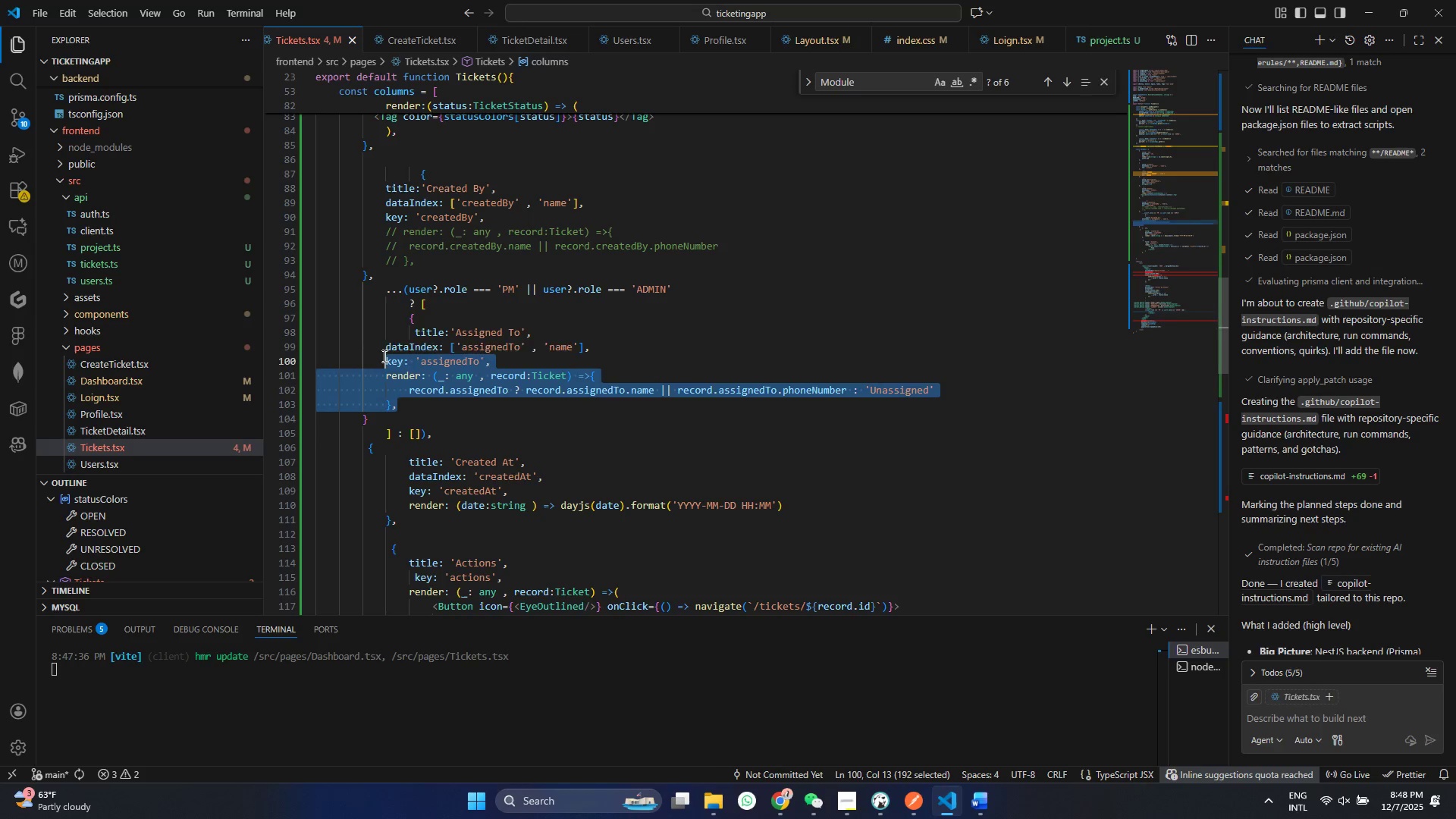 
left_click_drag(start_coordinate=[403, 403], to_coordinate=[382, 331])
 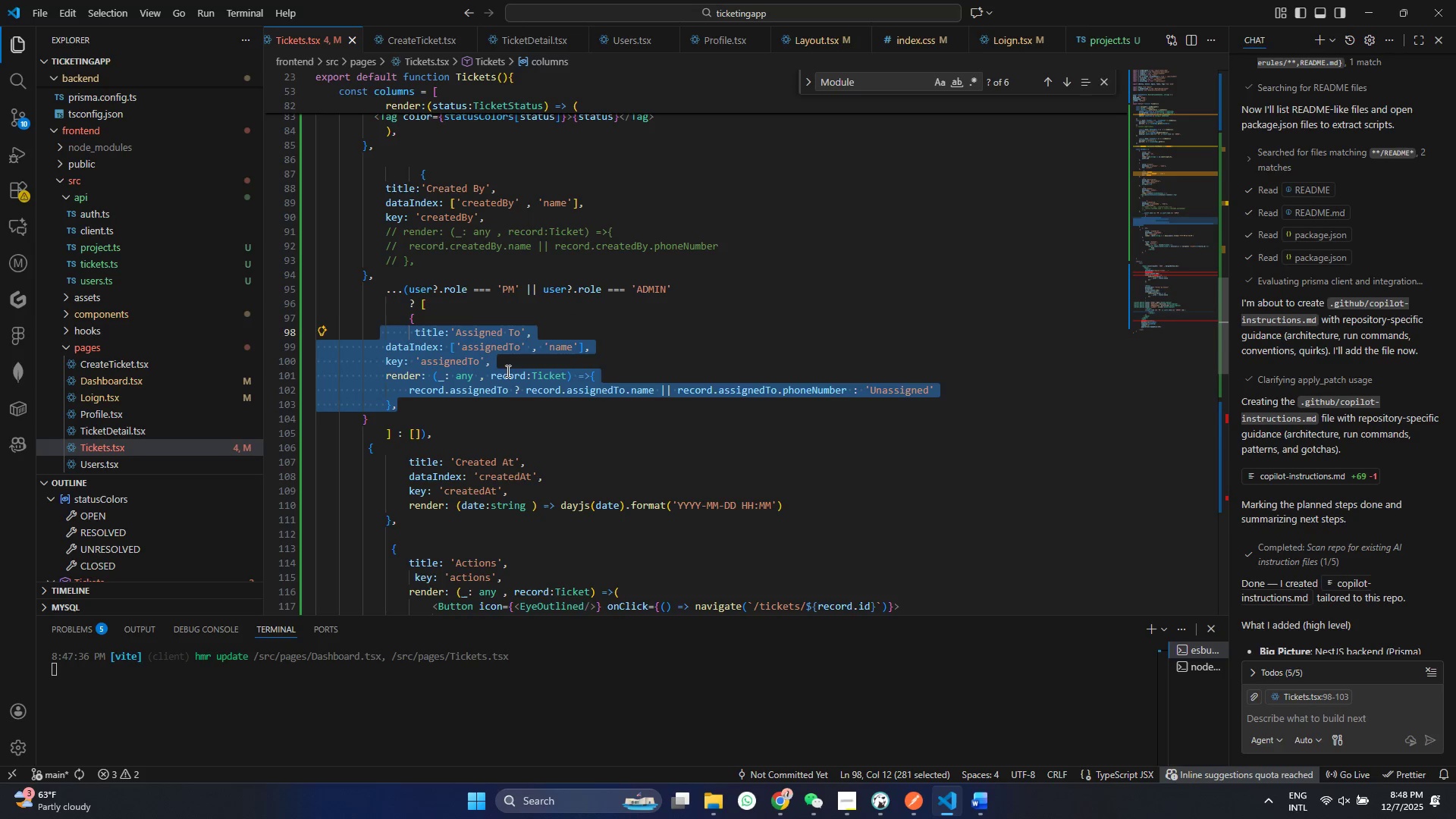 
key(Control+ControlLeft)
 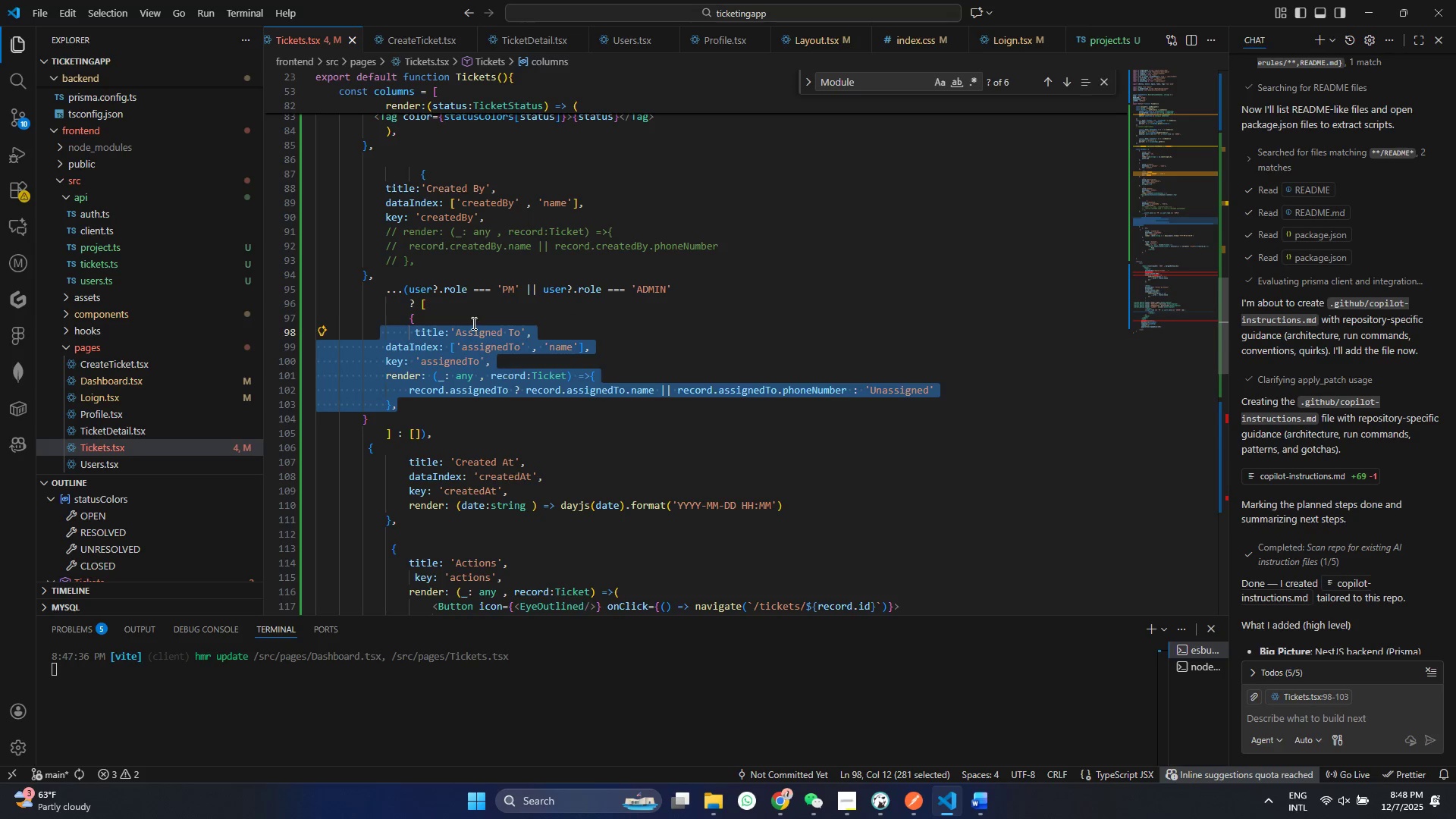 
key(Control+C)
 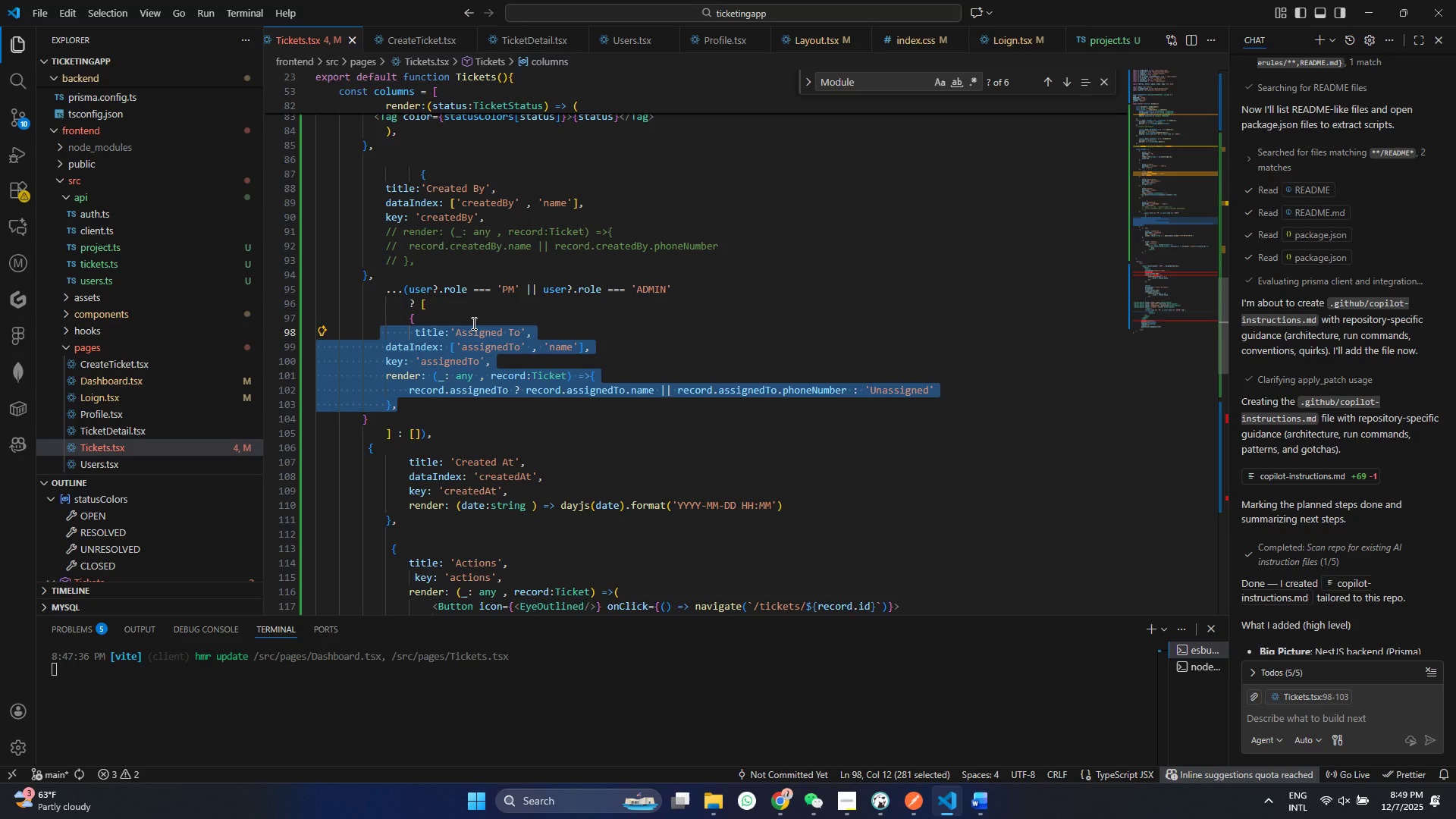 
wait(43.83)
 